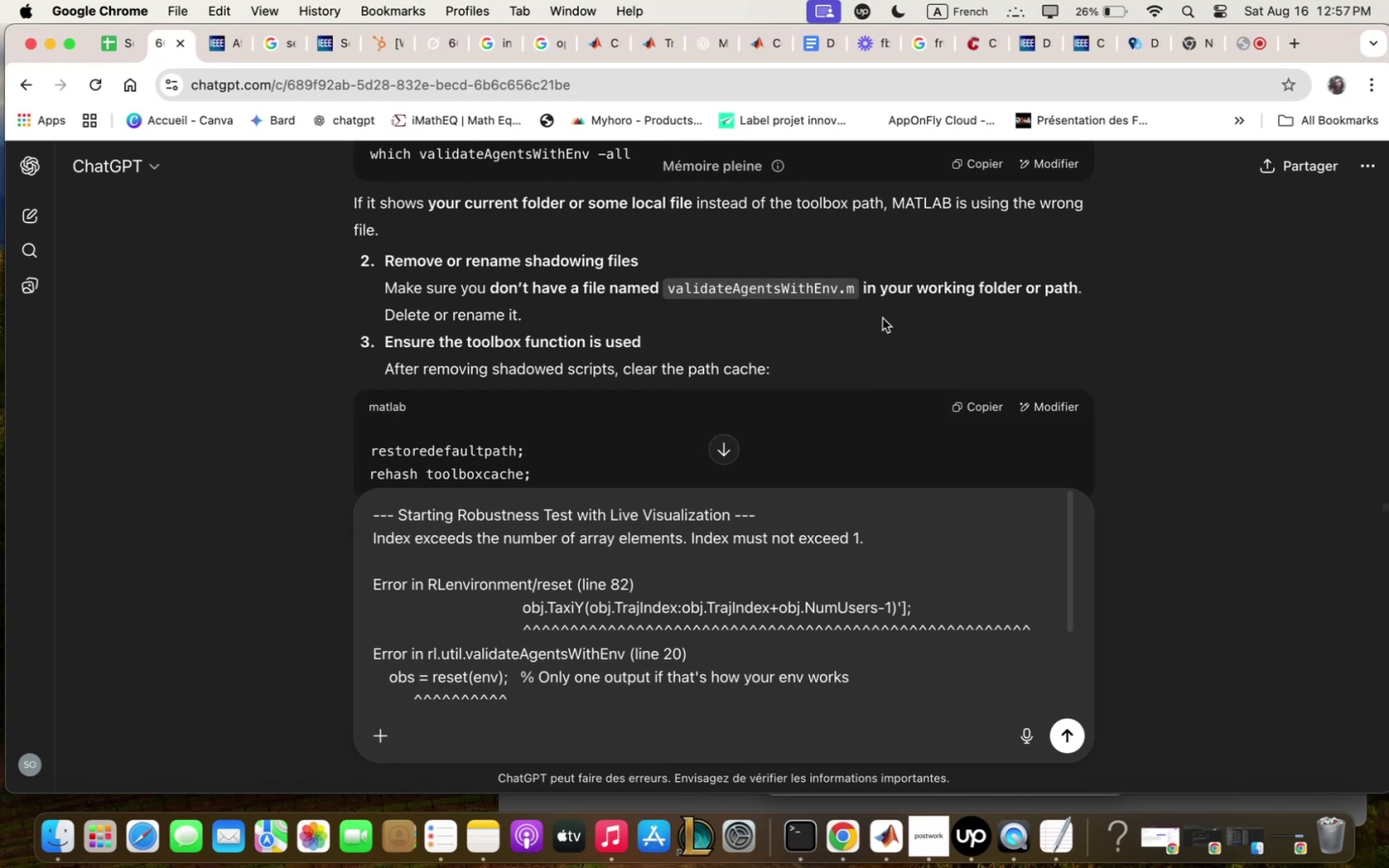 
left_click_drag(start_coordinate=[1121, 288], to_coordinate=[98, 328])
 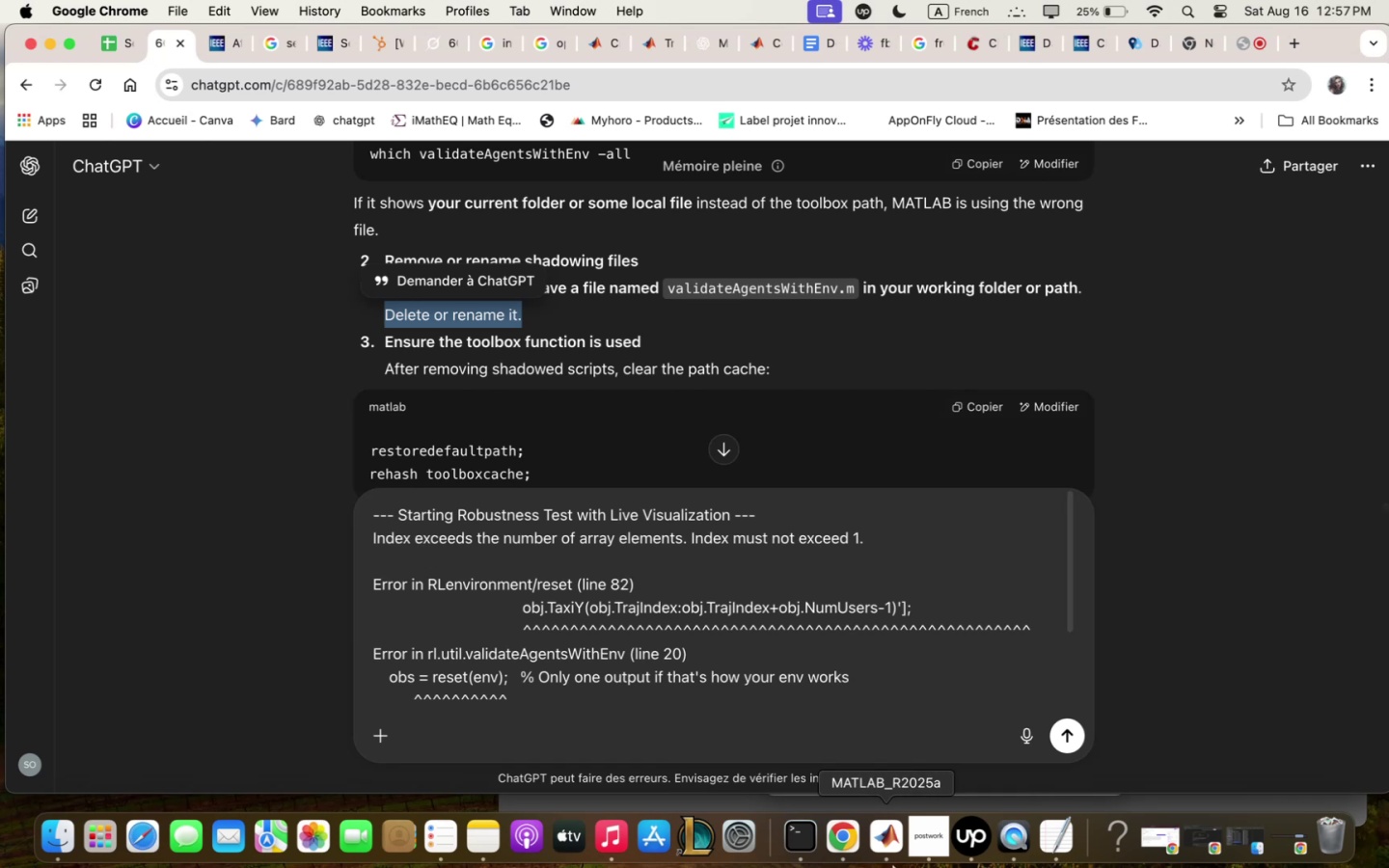 
left_click([882, 850])
 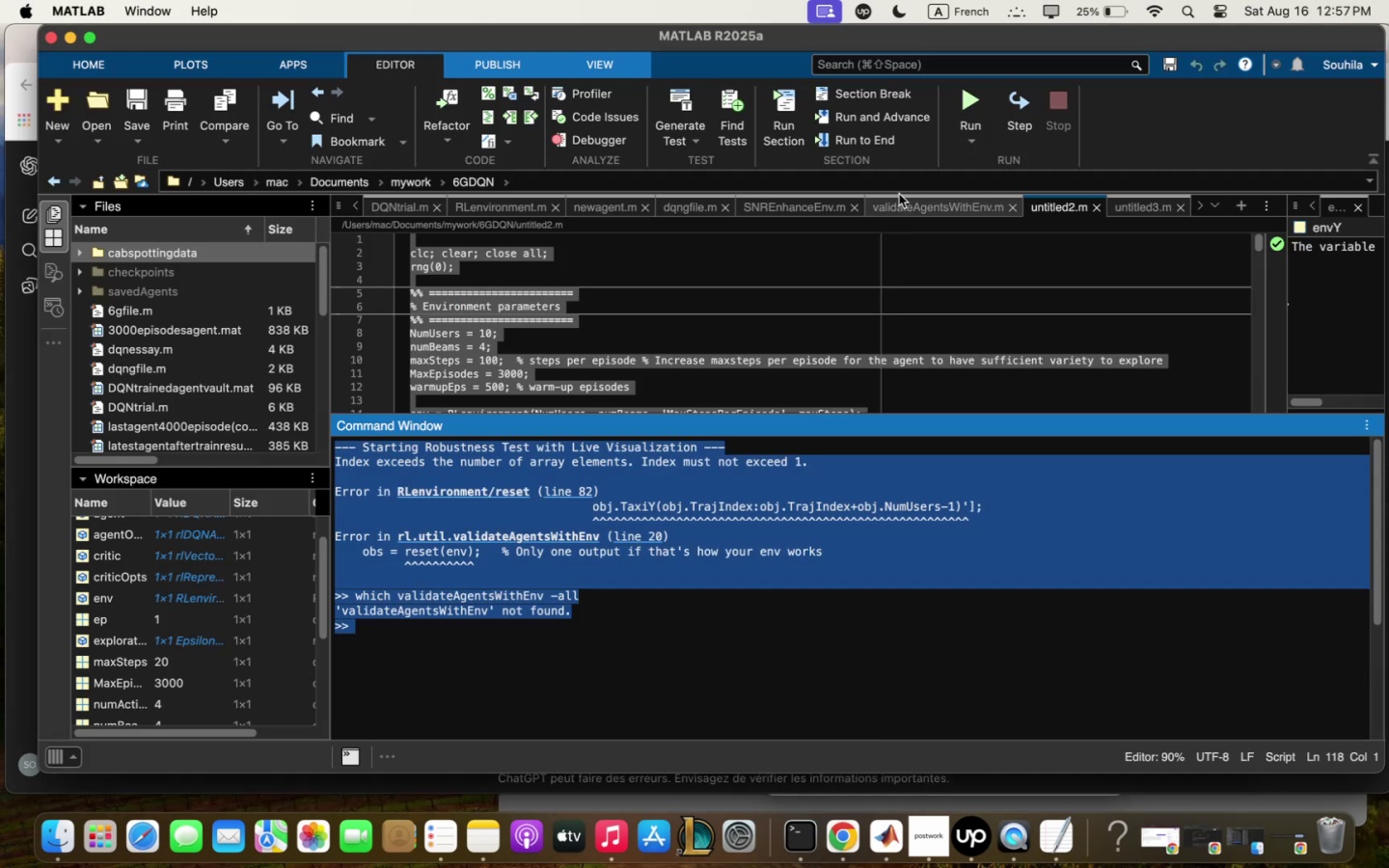 
left_click([897, 193])
 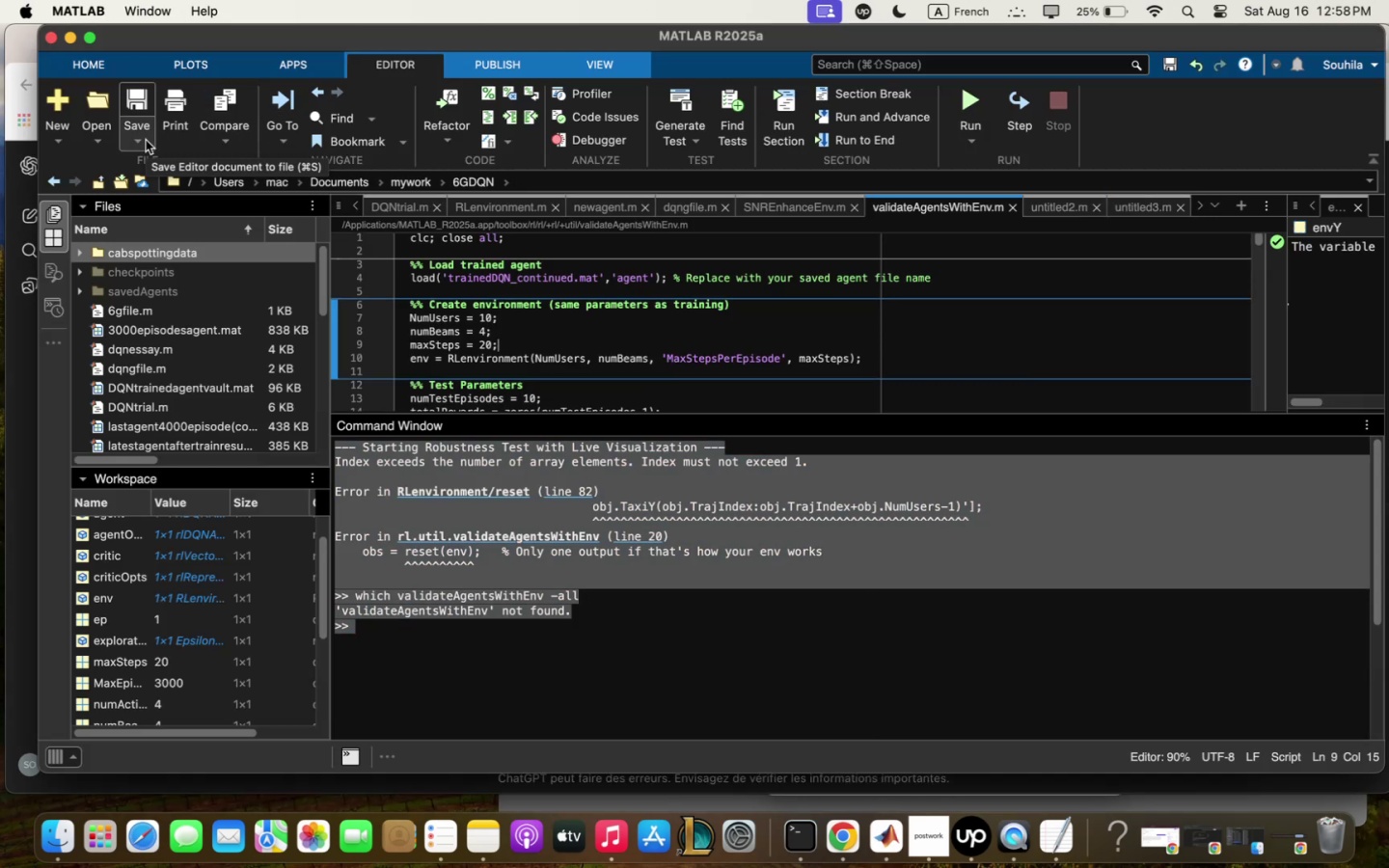 
wait(6.21)
 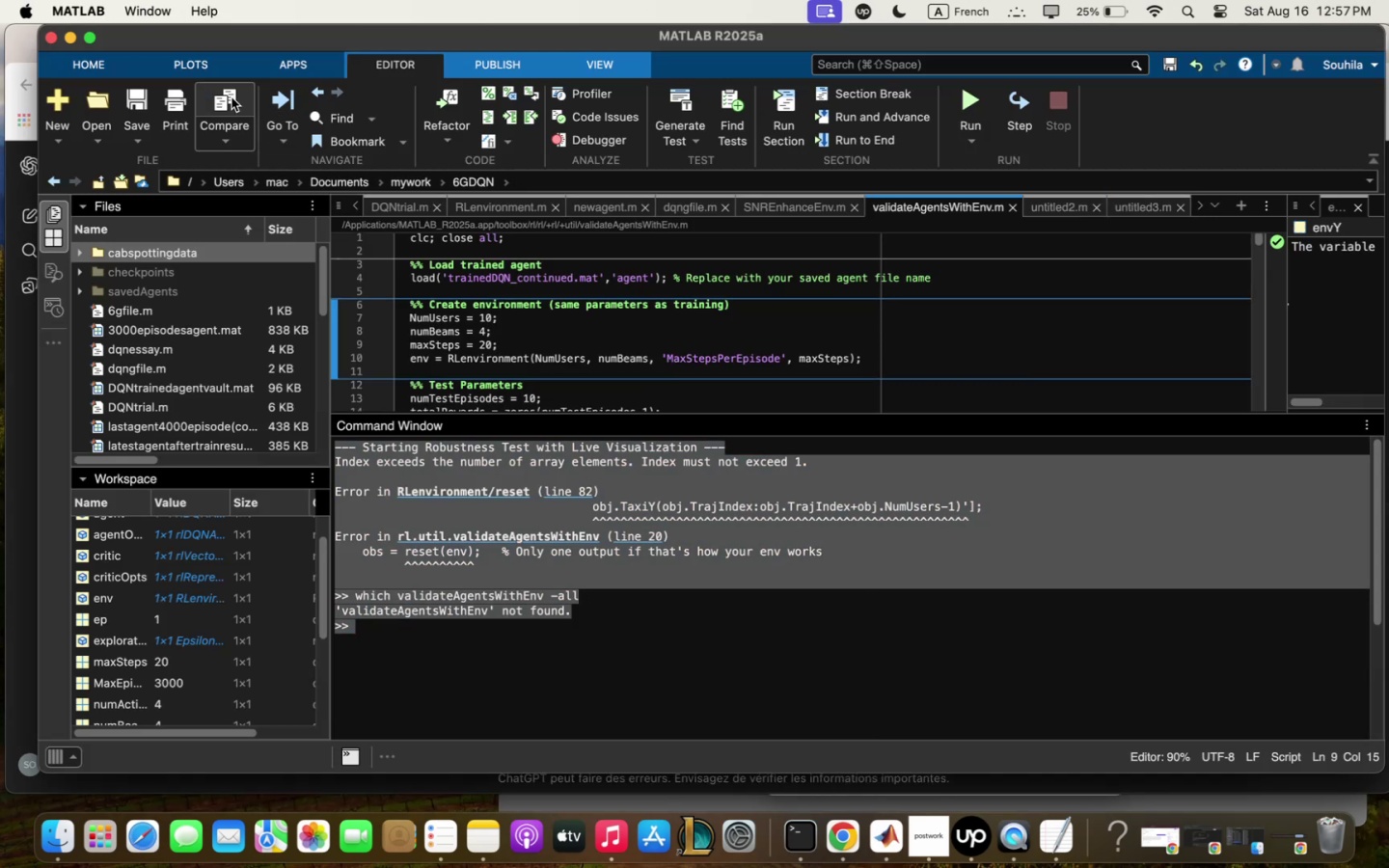 
mouse_move([986, 231])
 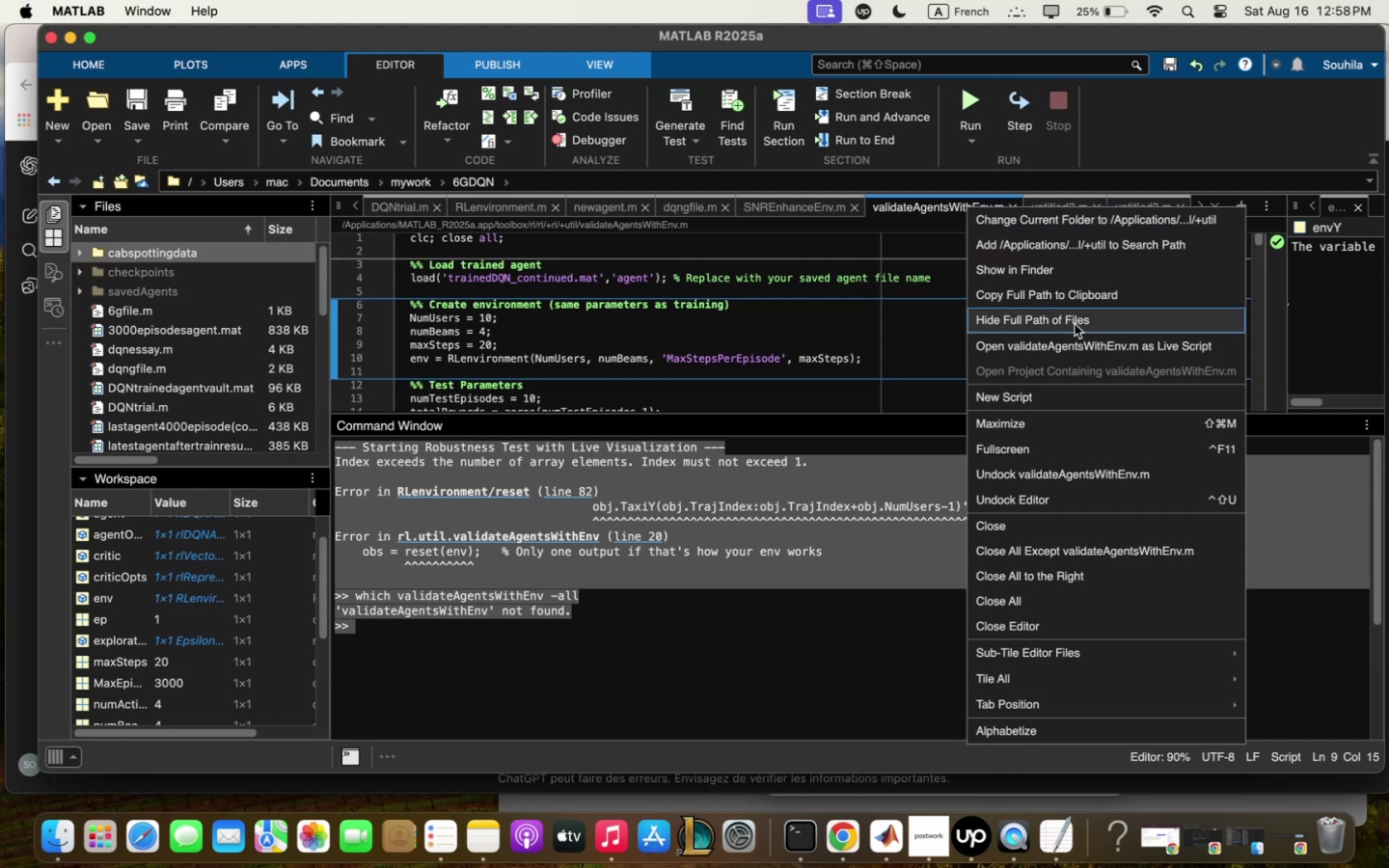 
wait(14.14)
 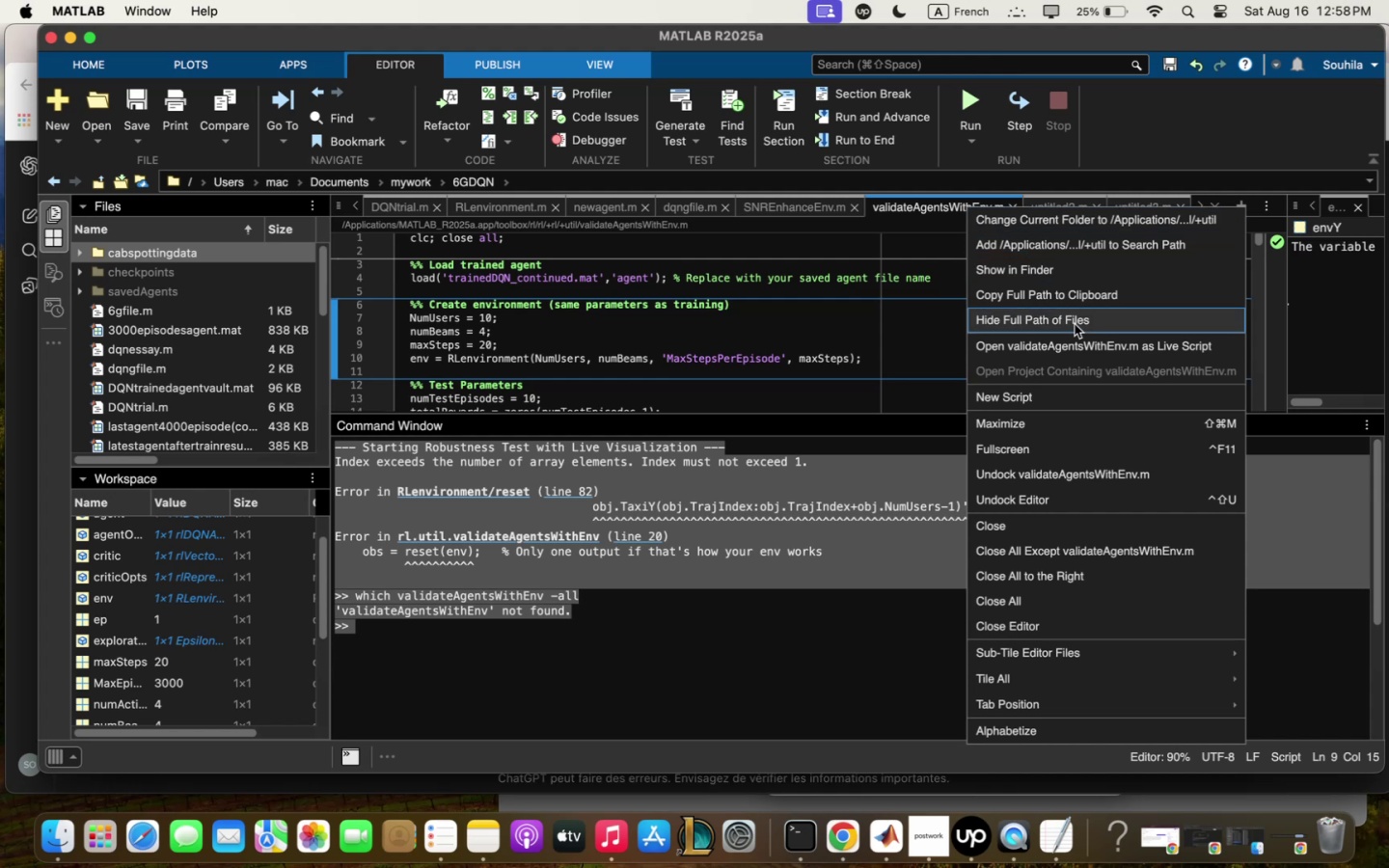 
scroll: coordinate [265, 366], scroll_direction: down, amount: 18.0
 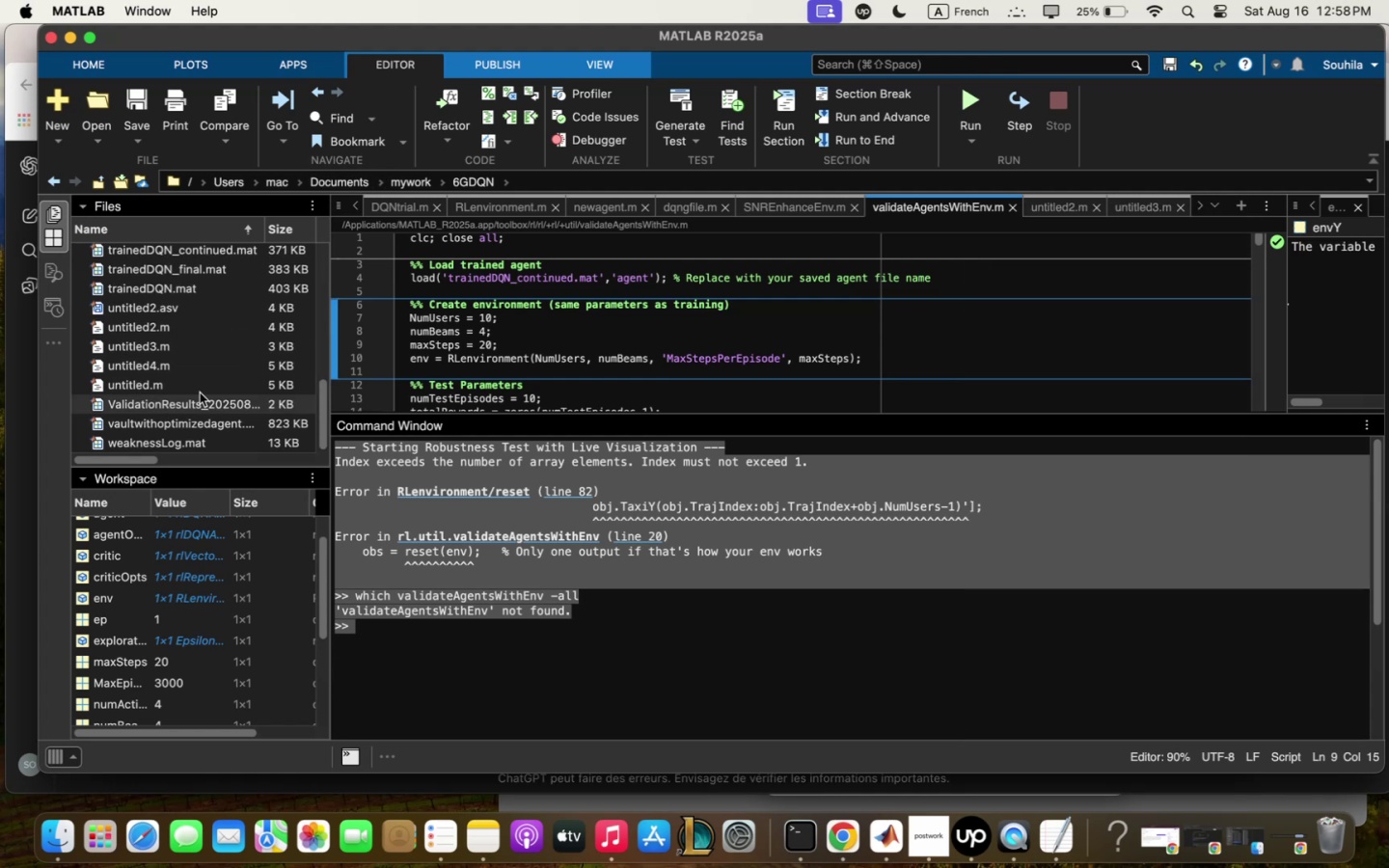 
scroll: coordinate [202, 389], scroll_direction: up, amount: 16.0
 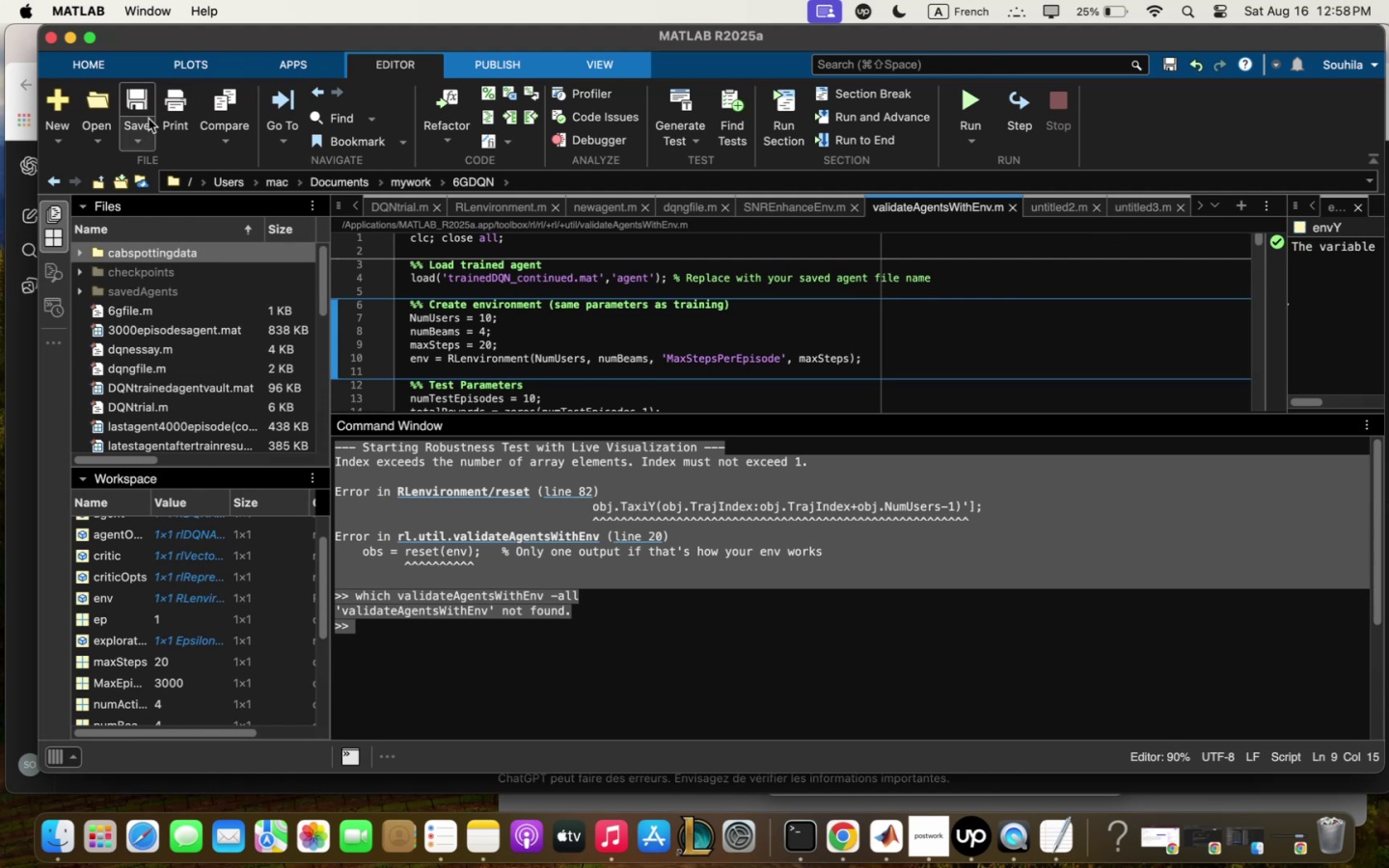 
mouse_move([172, 96])
 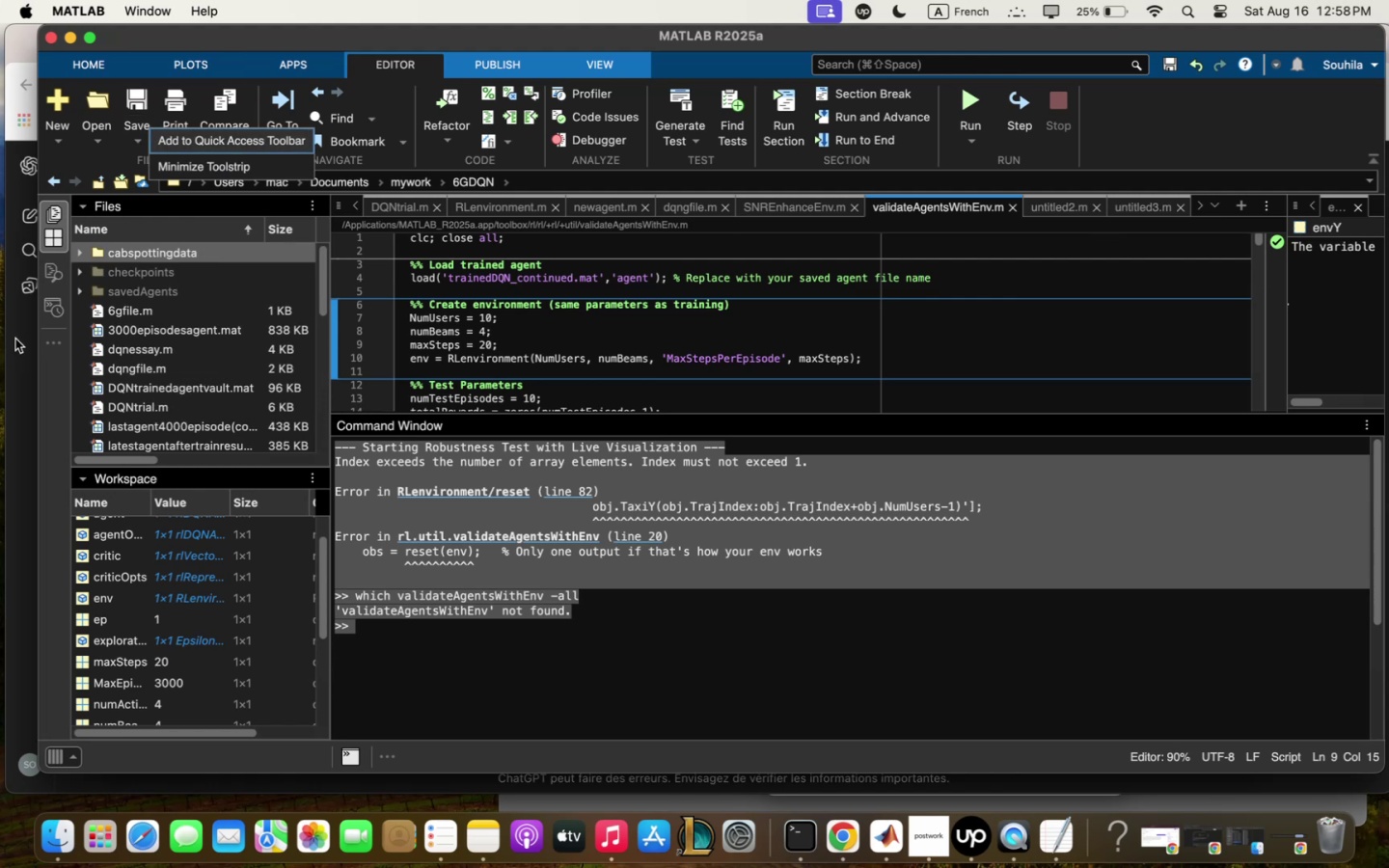 
left_click([18, 341])
 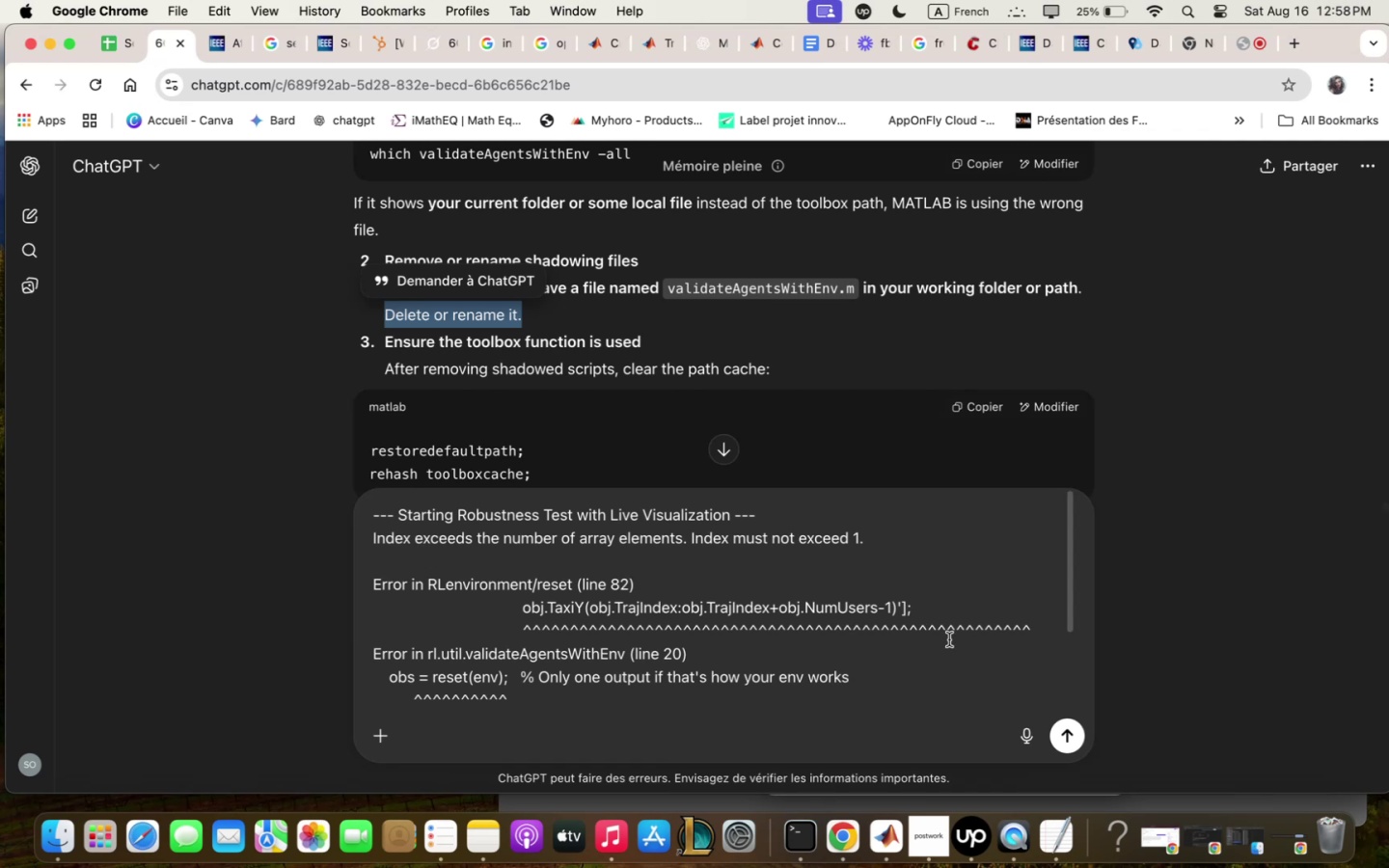 
left_click([949, 640])
 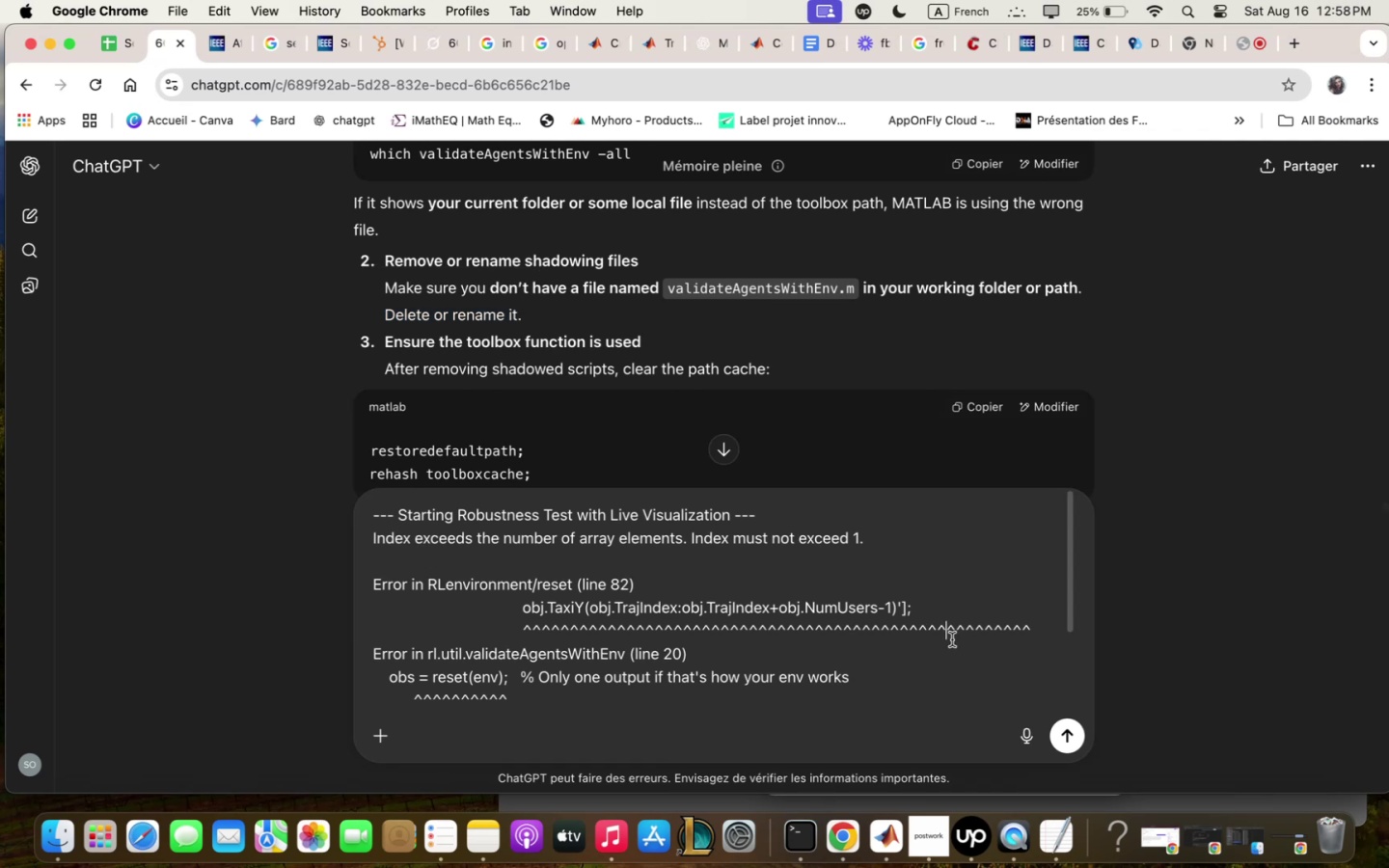 
key(Enter)
 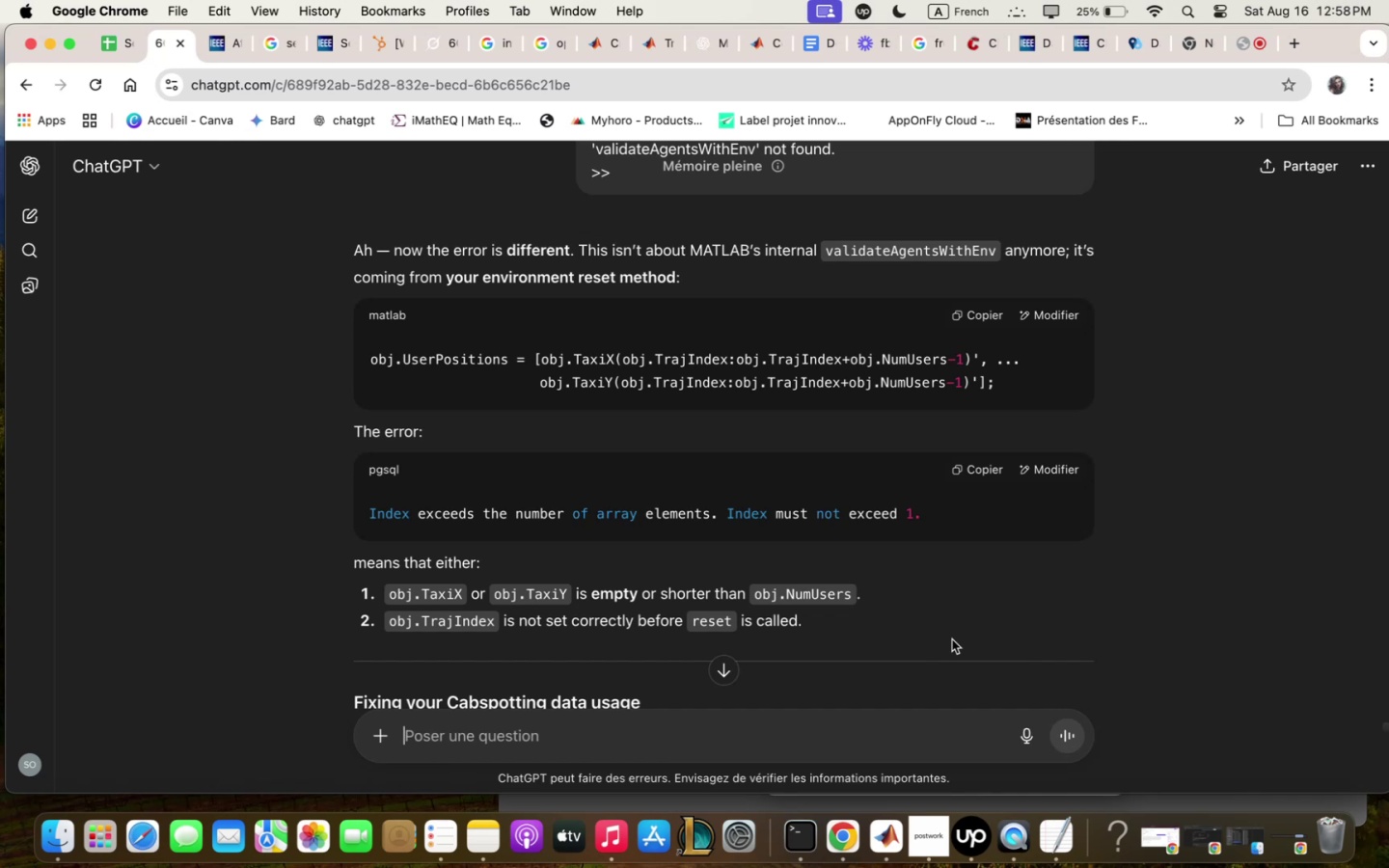 
wait(26.87)
 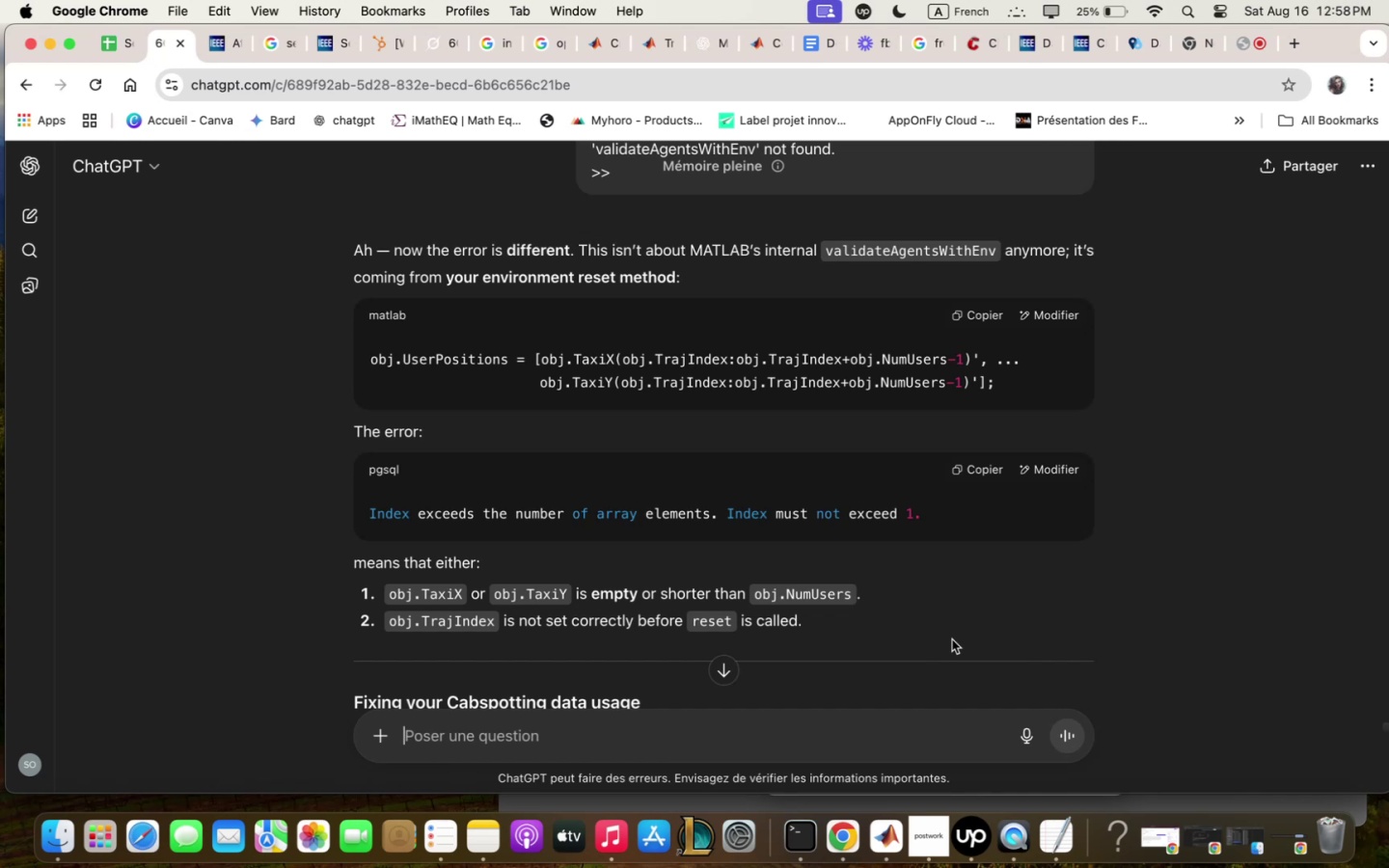 
scroll: coordinate [936, 613], scroll_direction: down, amount: 8.0
 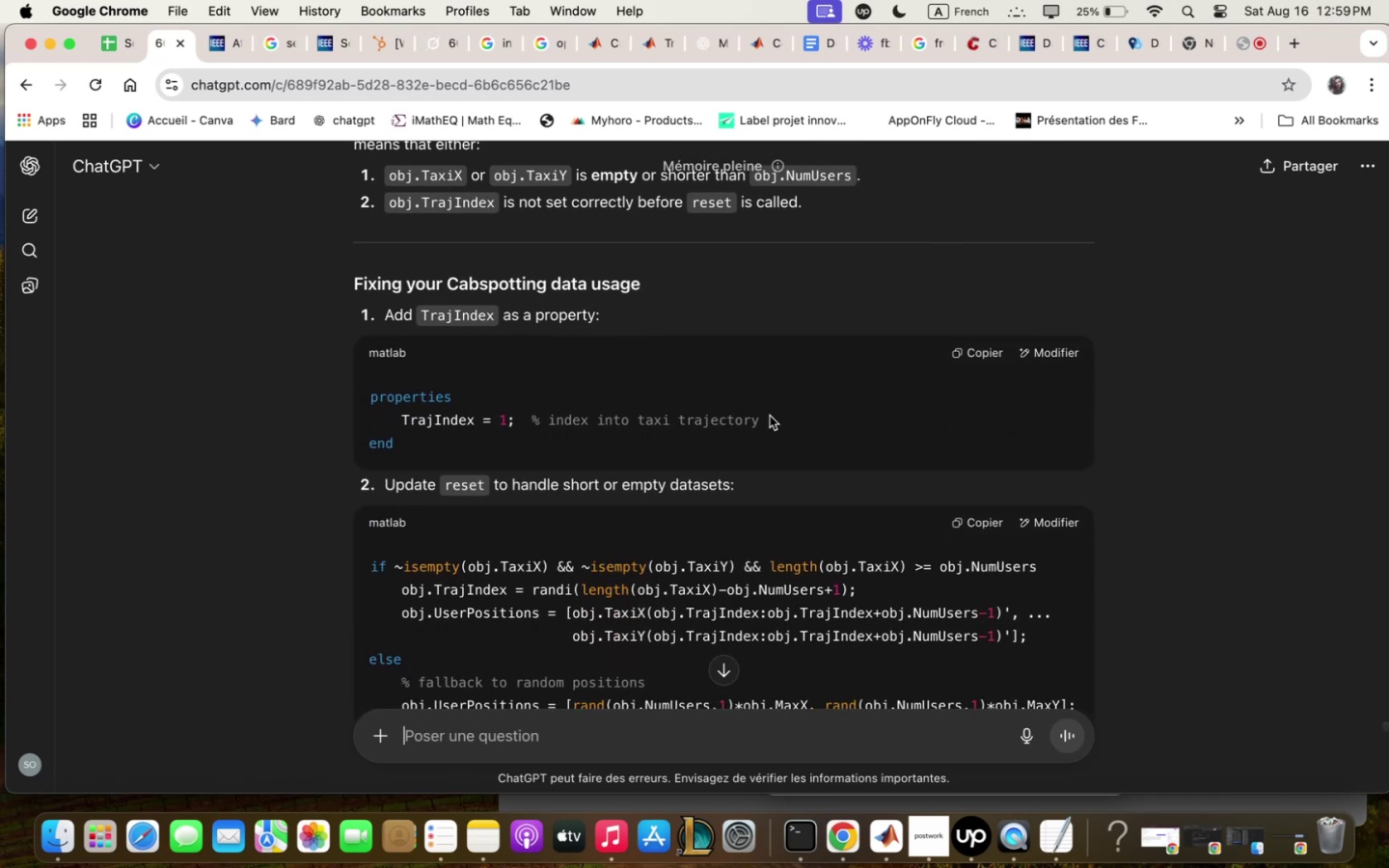 
left_click_drag(start_coordinate=[779, 422], to_coordinate=[395, 417])
 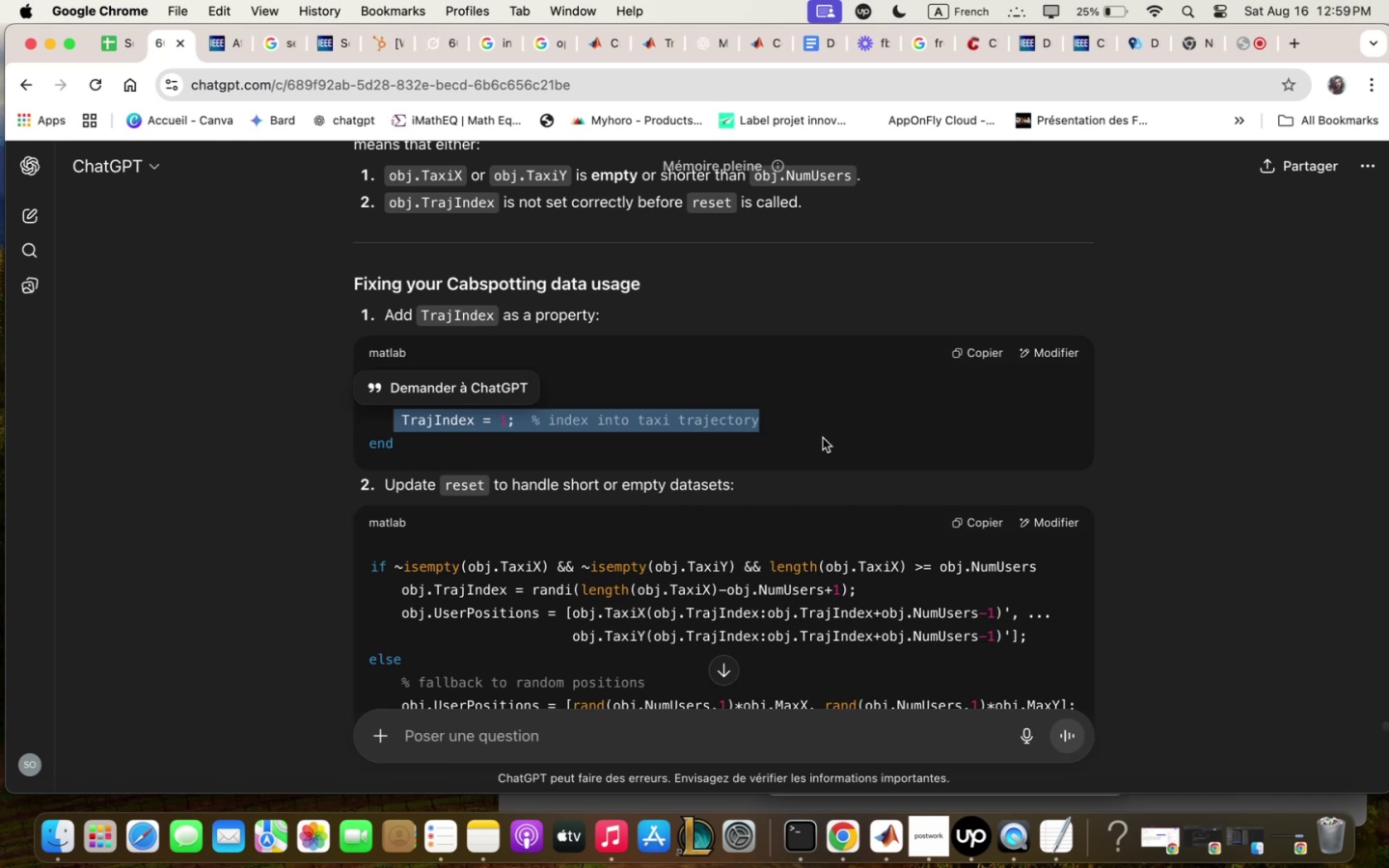 
key(Meta+C)
 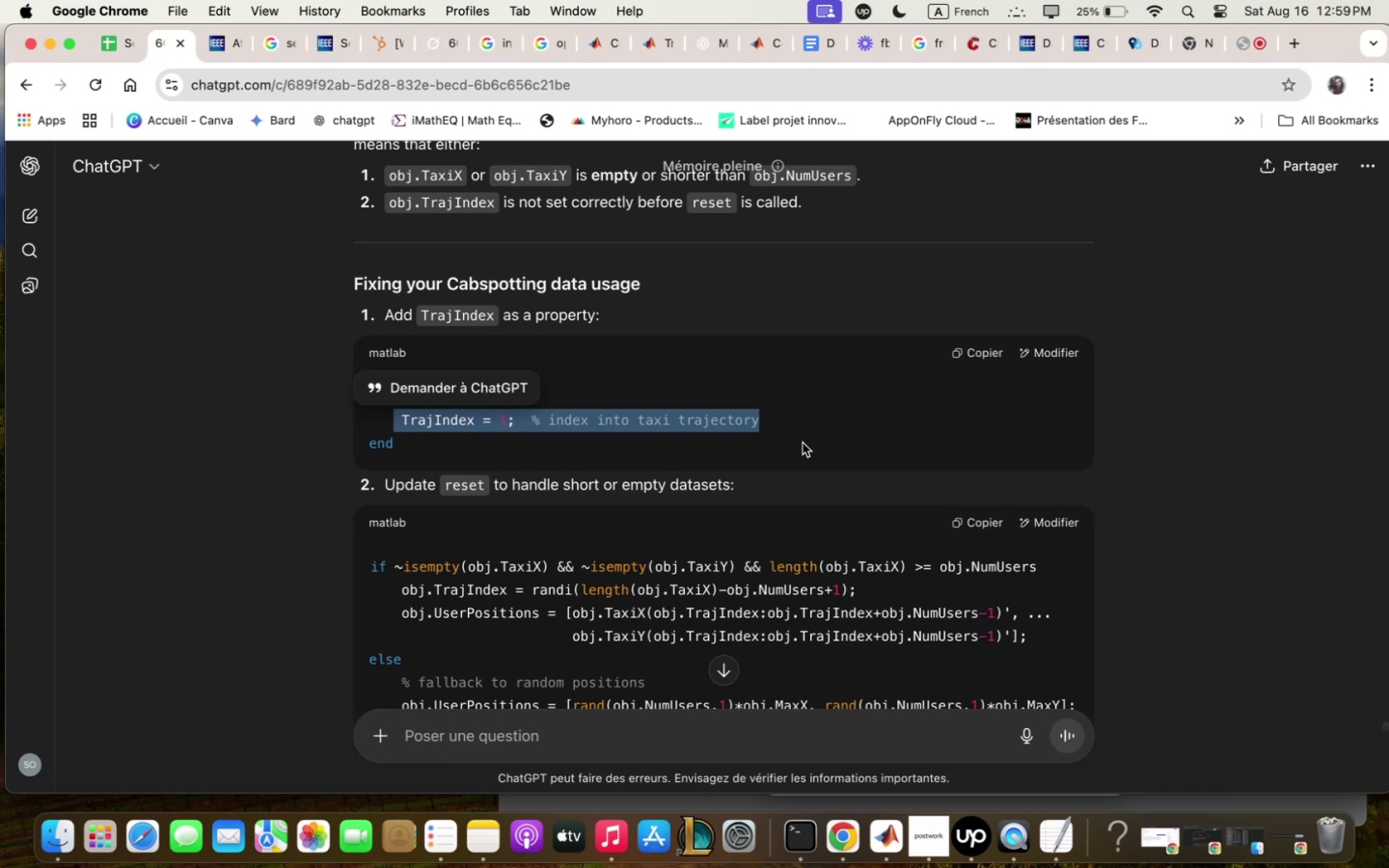 
scroll: coordinate [804, 443], scroll_direction: down, amount: 7.0
 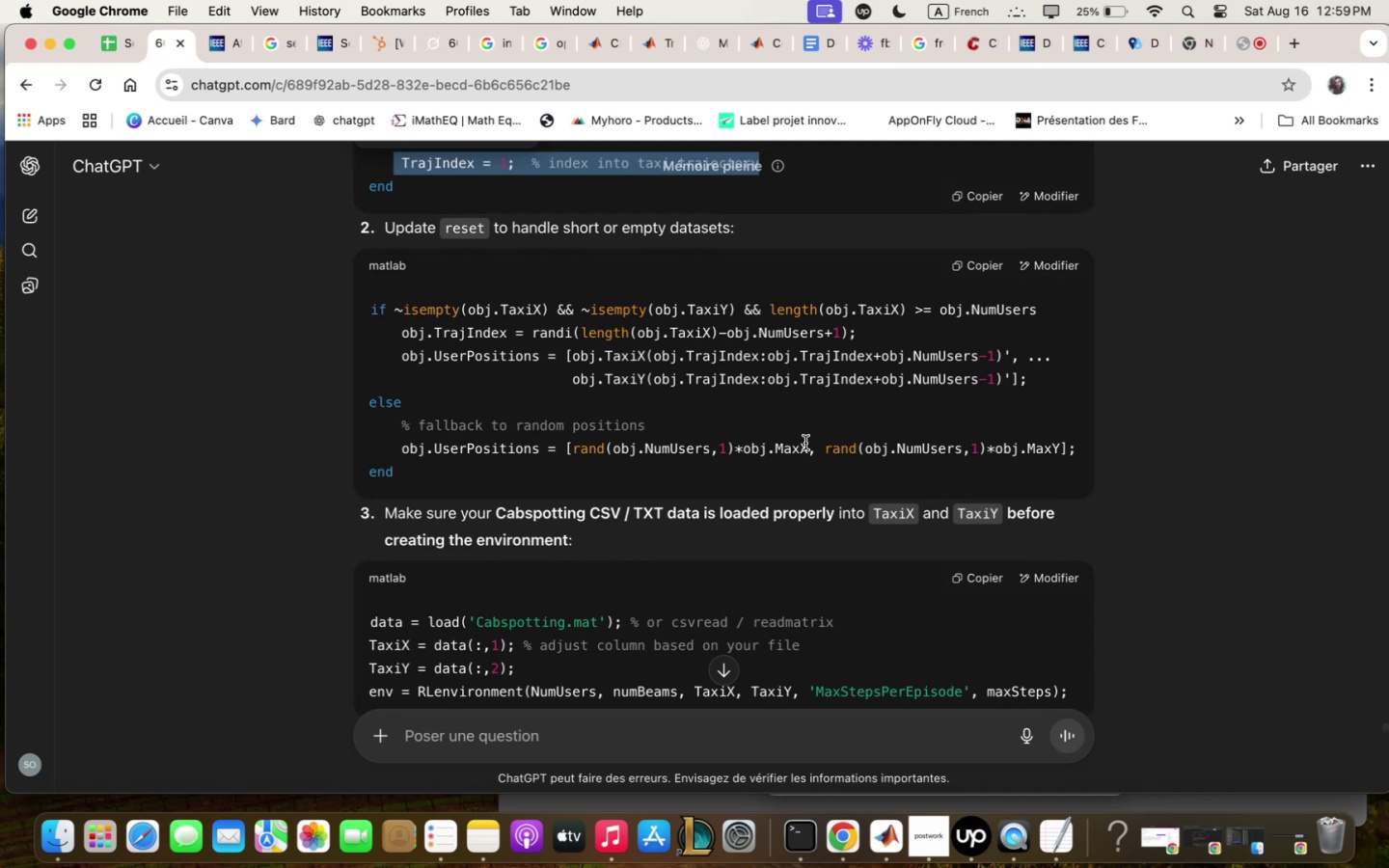 
wait(48.38)
 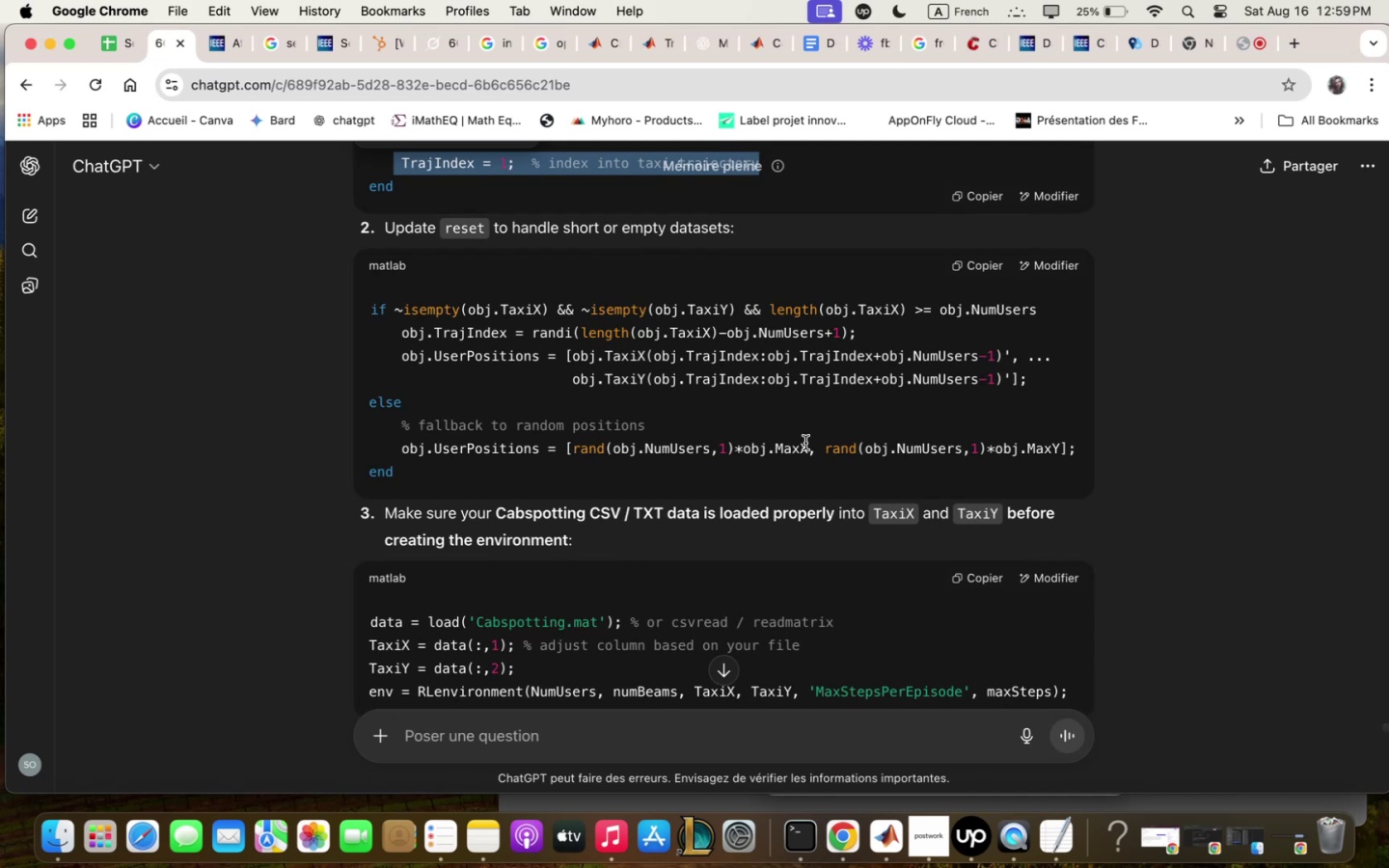 
left_click([494, 842])
 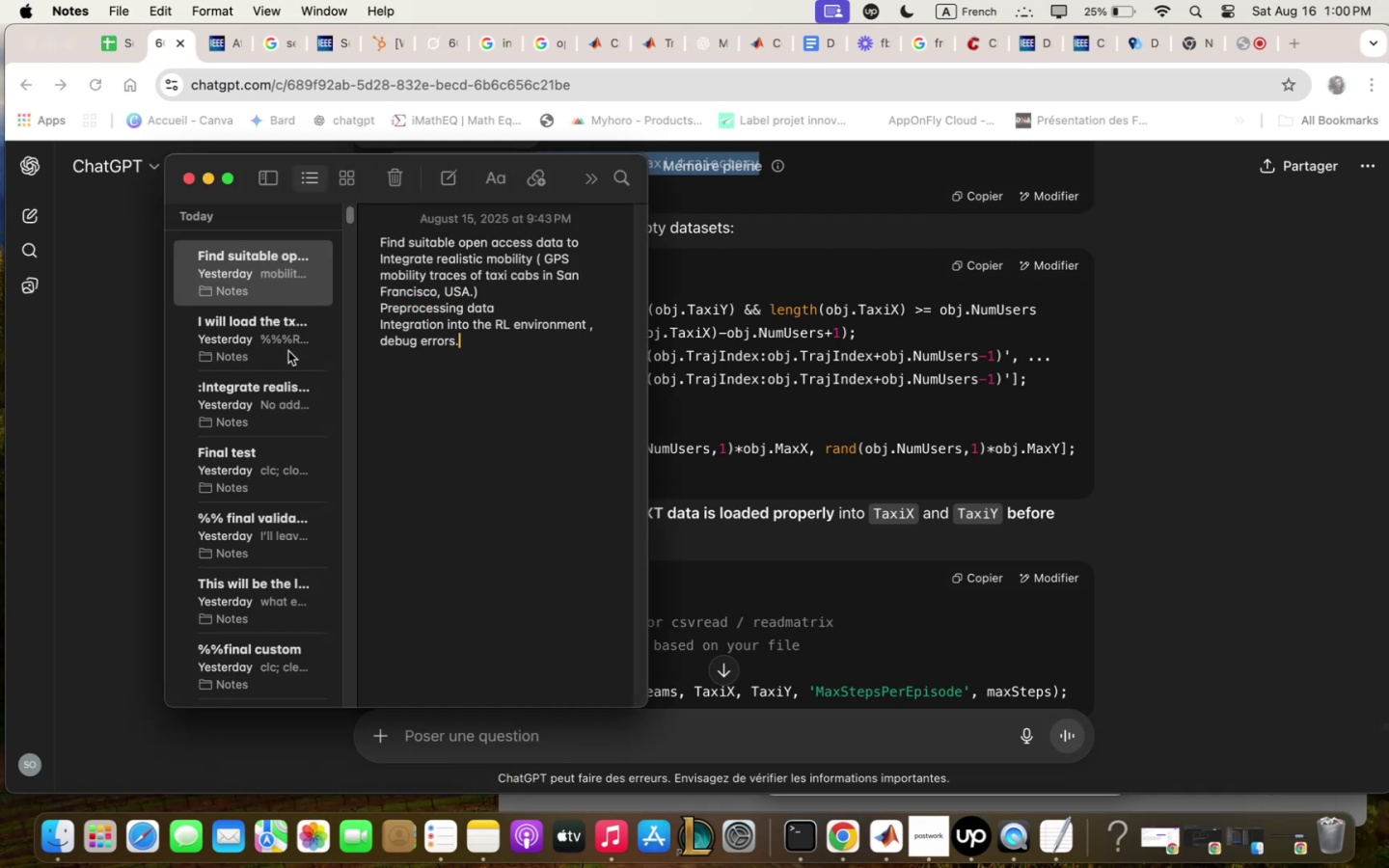 
wait(6.03)
 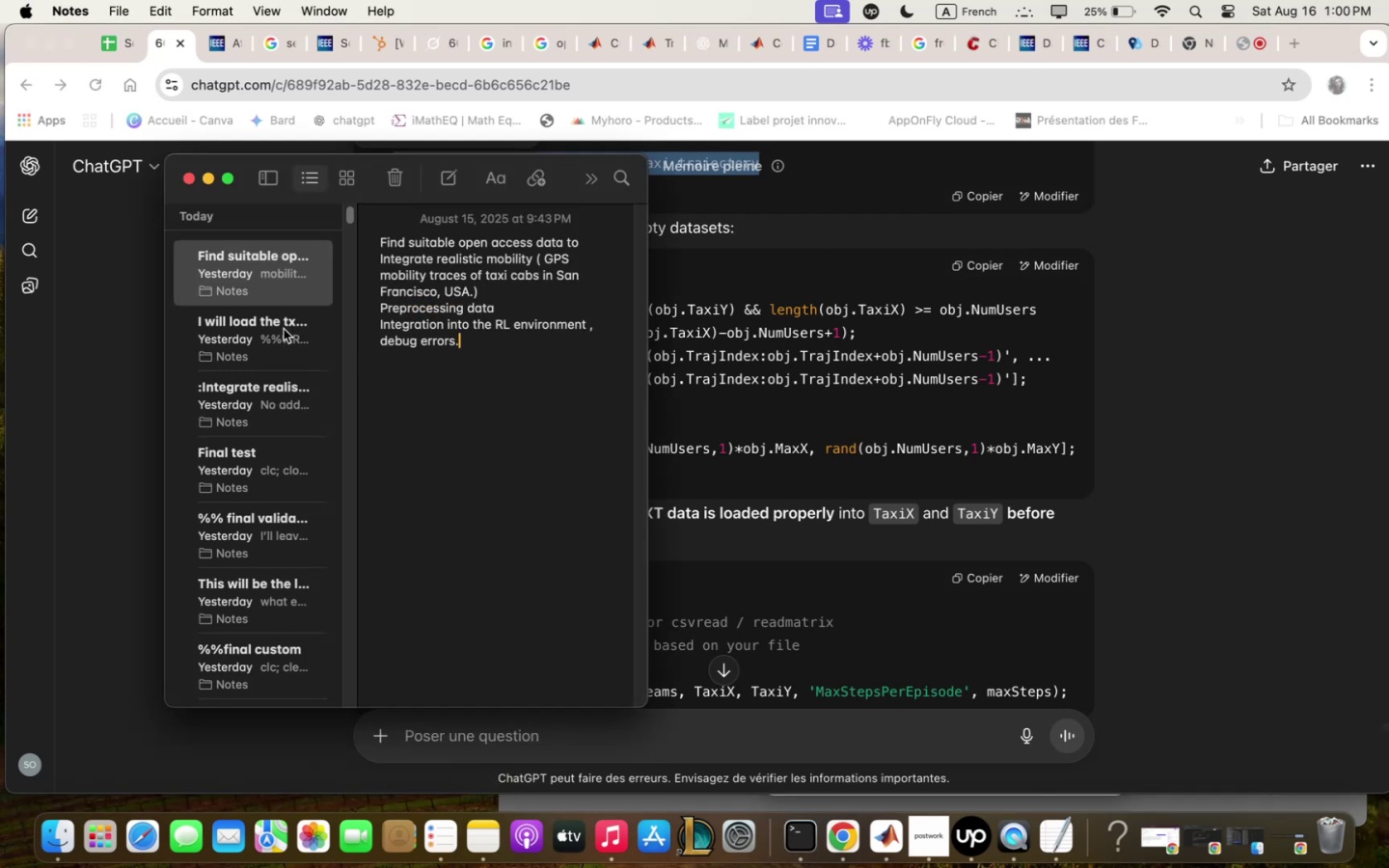 
left_click([288, 347])
 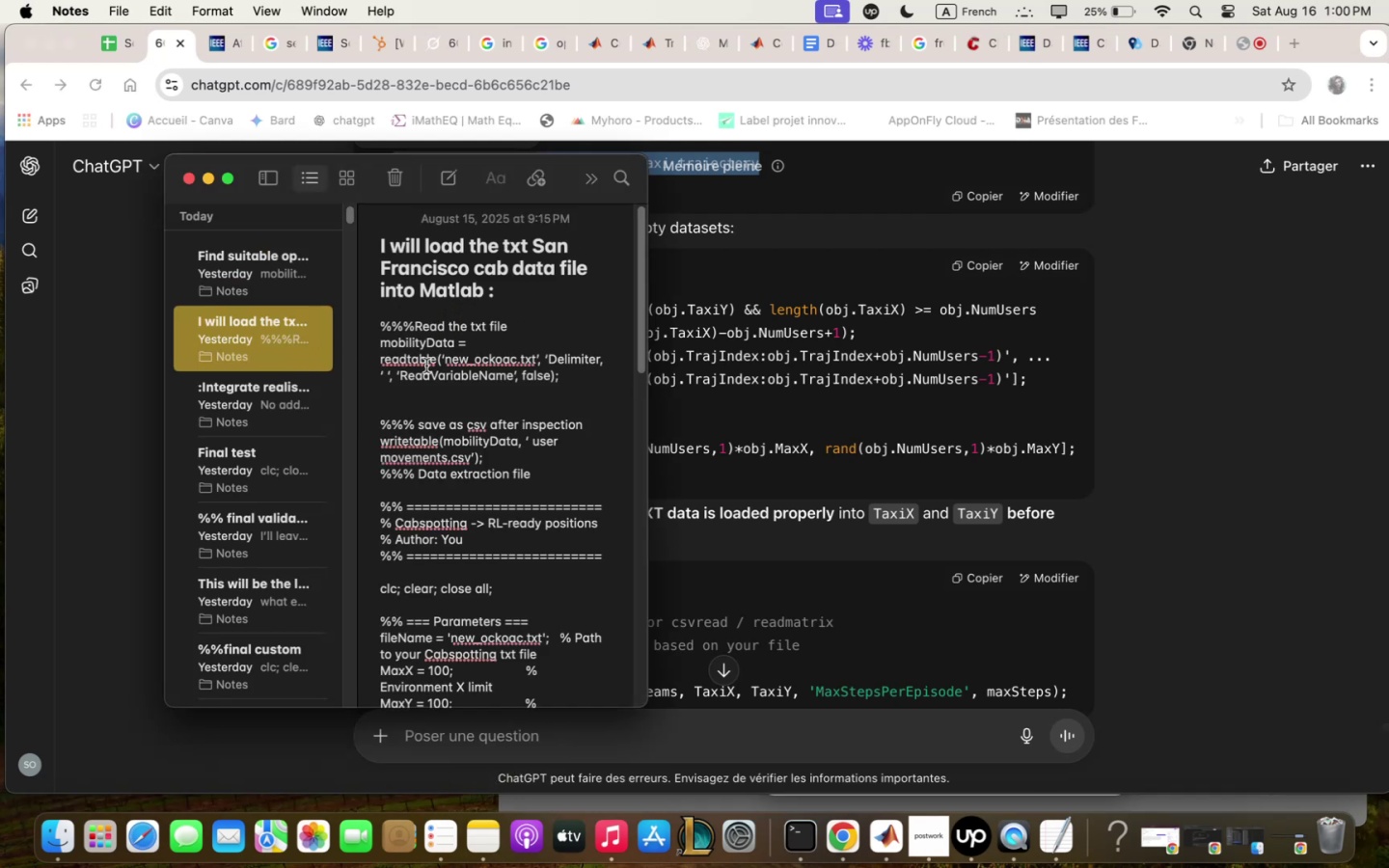 
left_click_drag(start_coordinate=[378, 310], to_coordinate=[562, 867])
 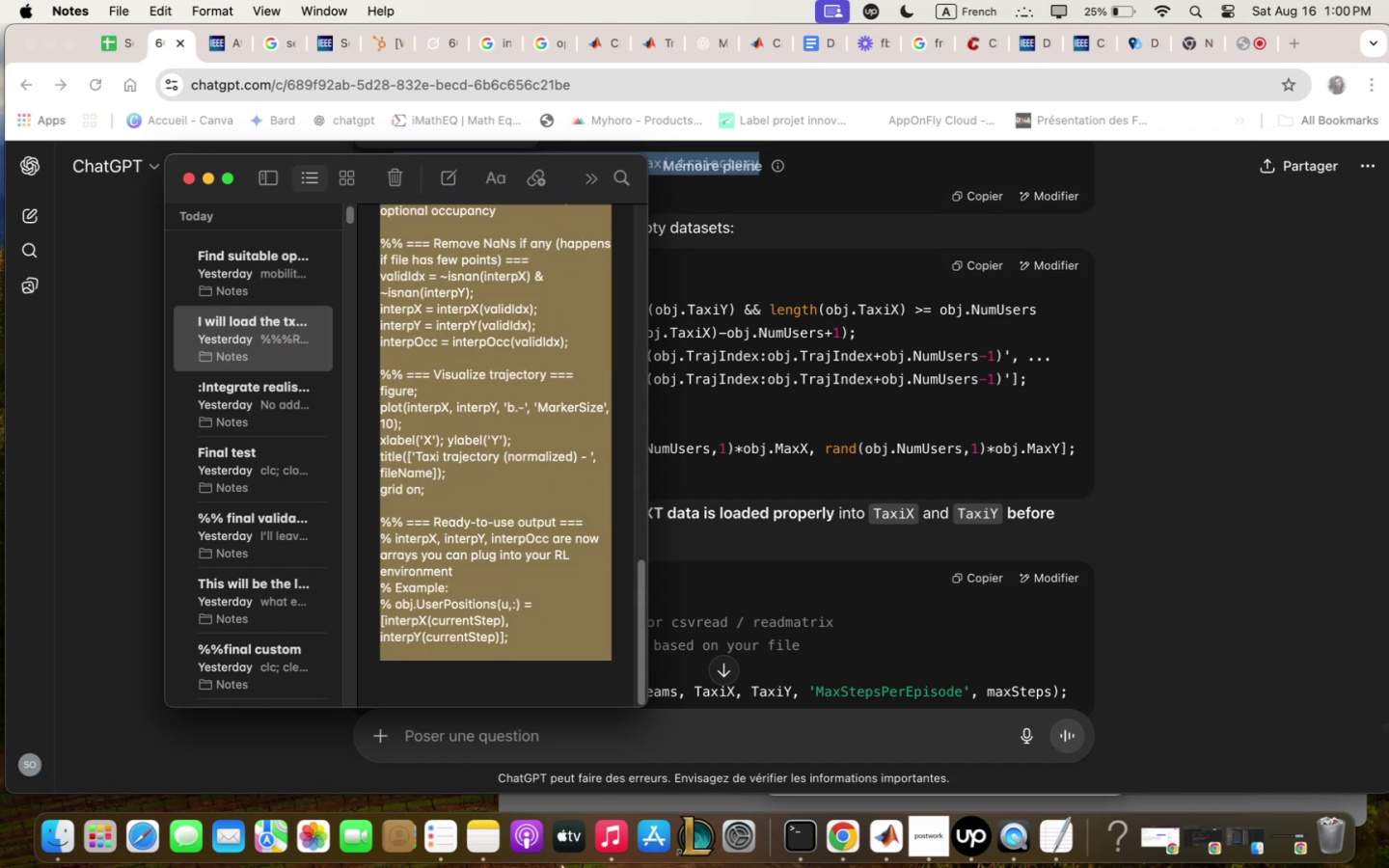 
key(Meta+C)
 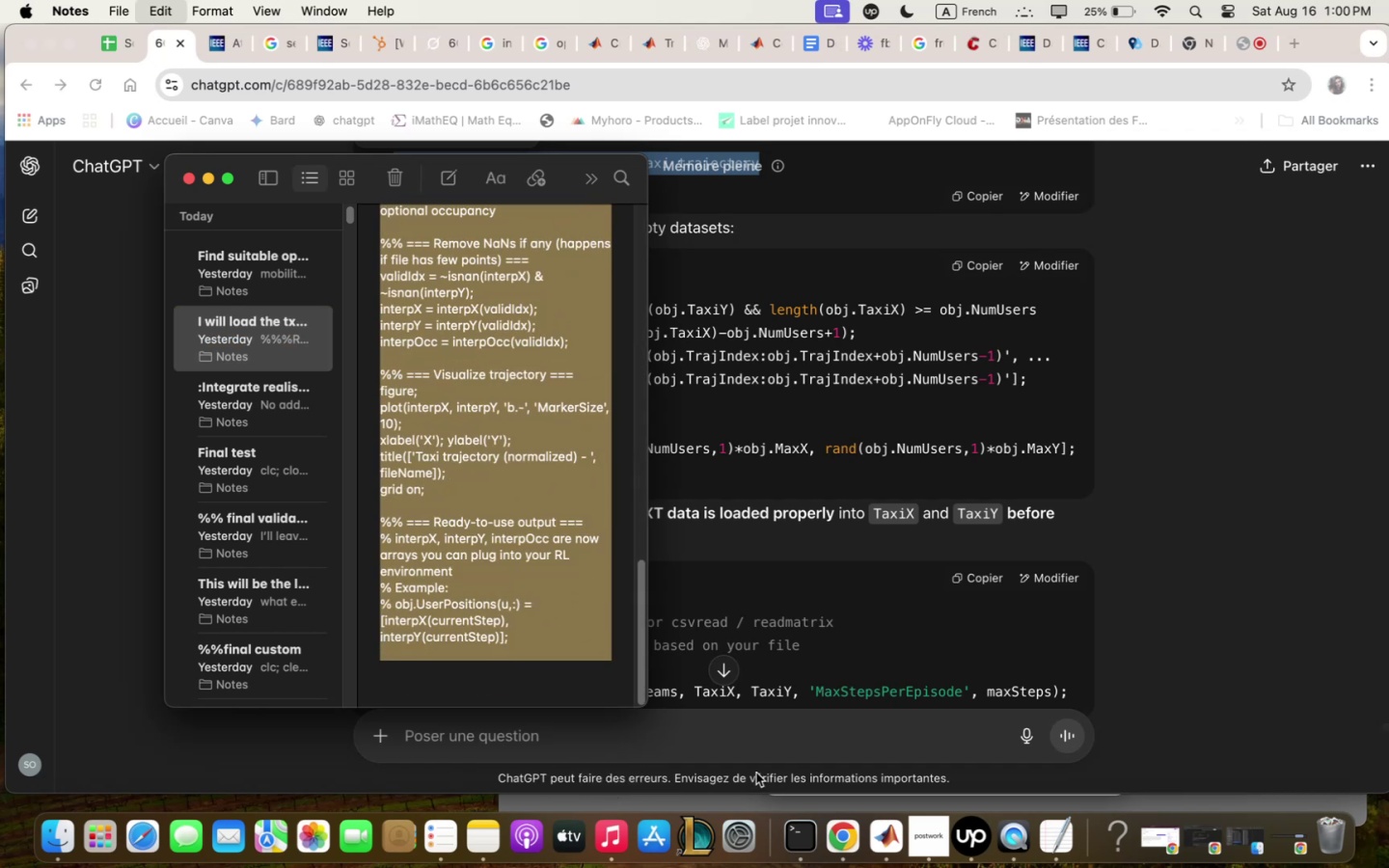 
left_click([755, 728])
 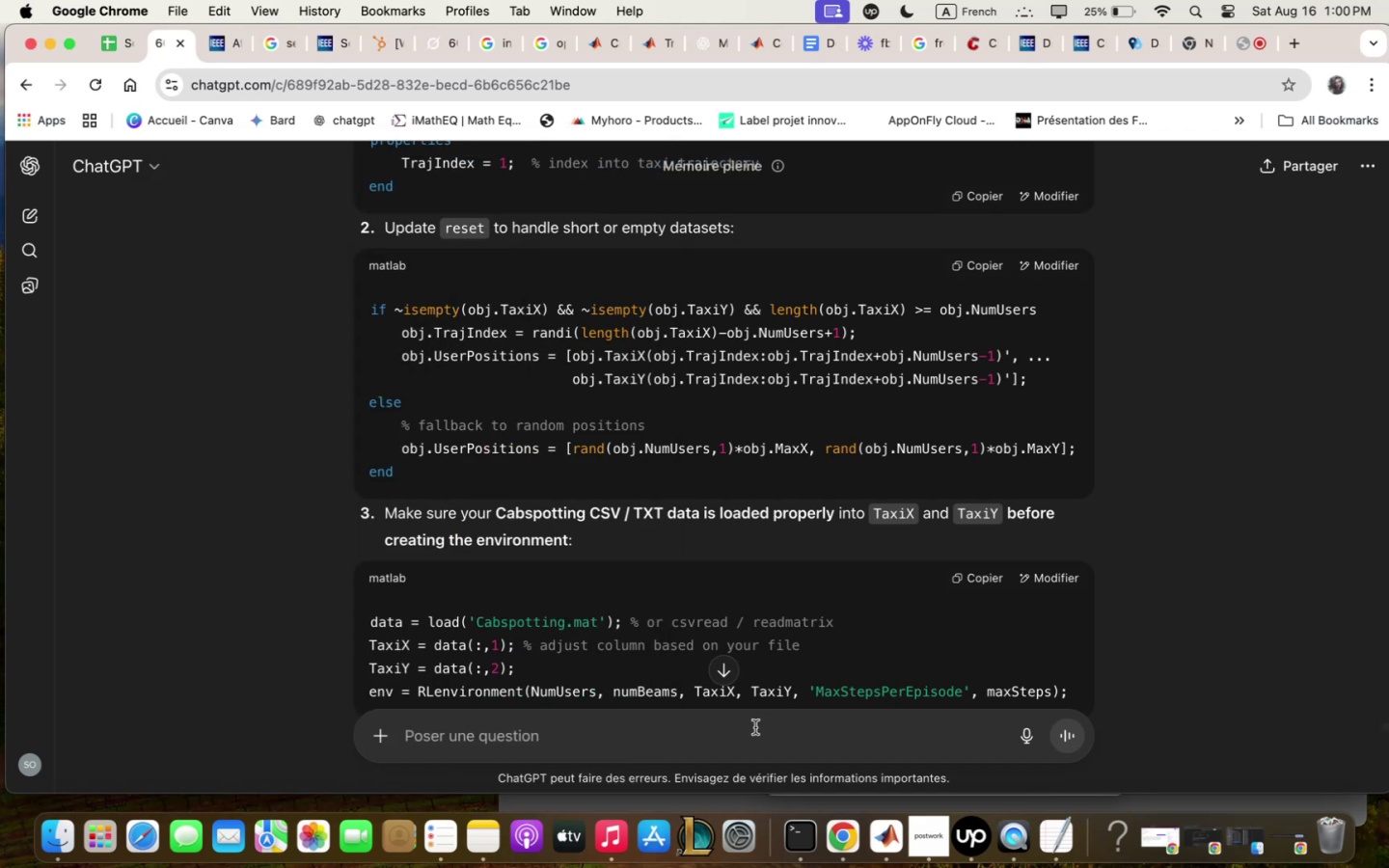 
wait(7.07)
 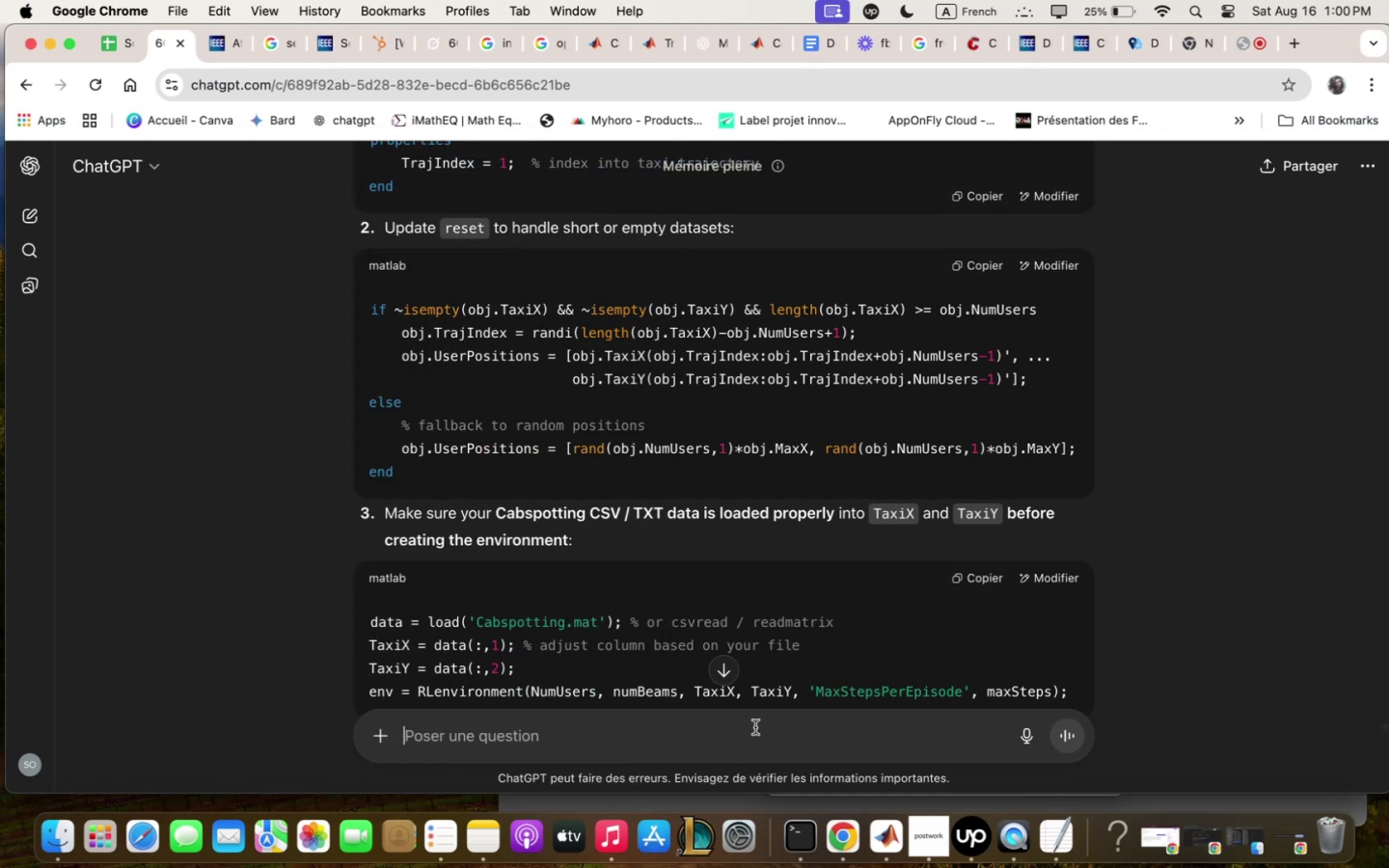 
type(this is hoz i loqd the file . )
 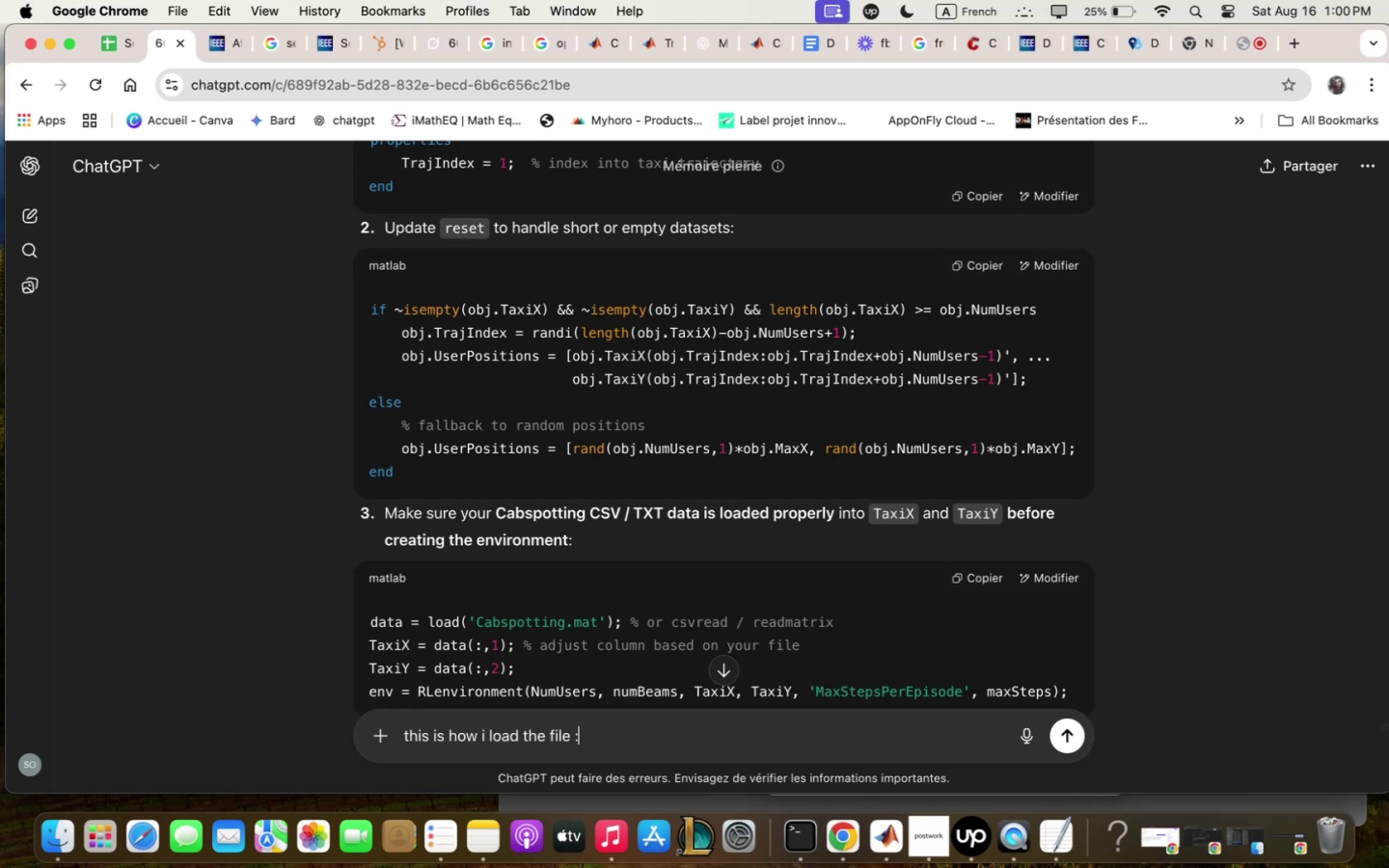 
key(Meta+V)
 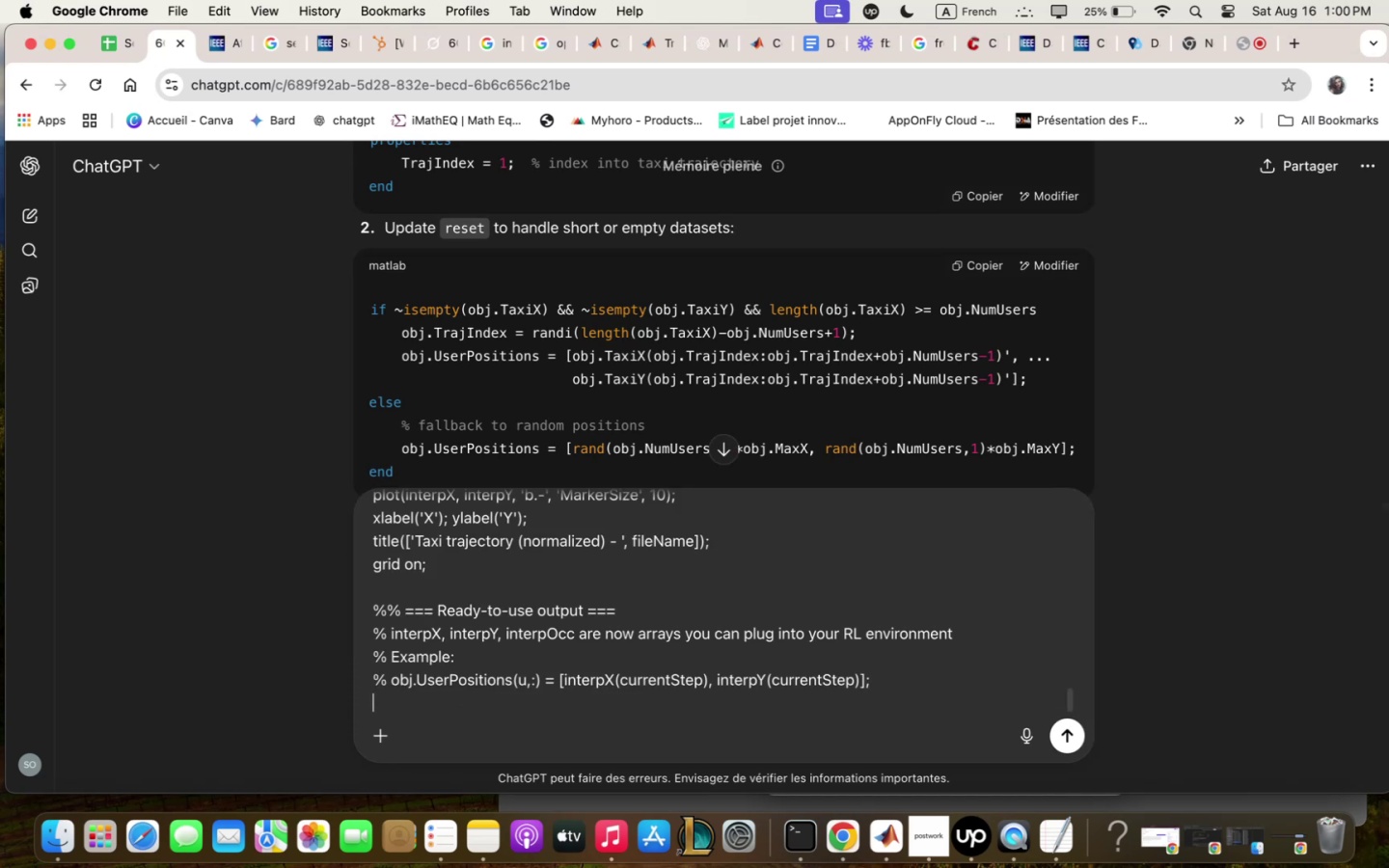 
key(Enter)
 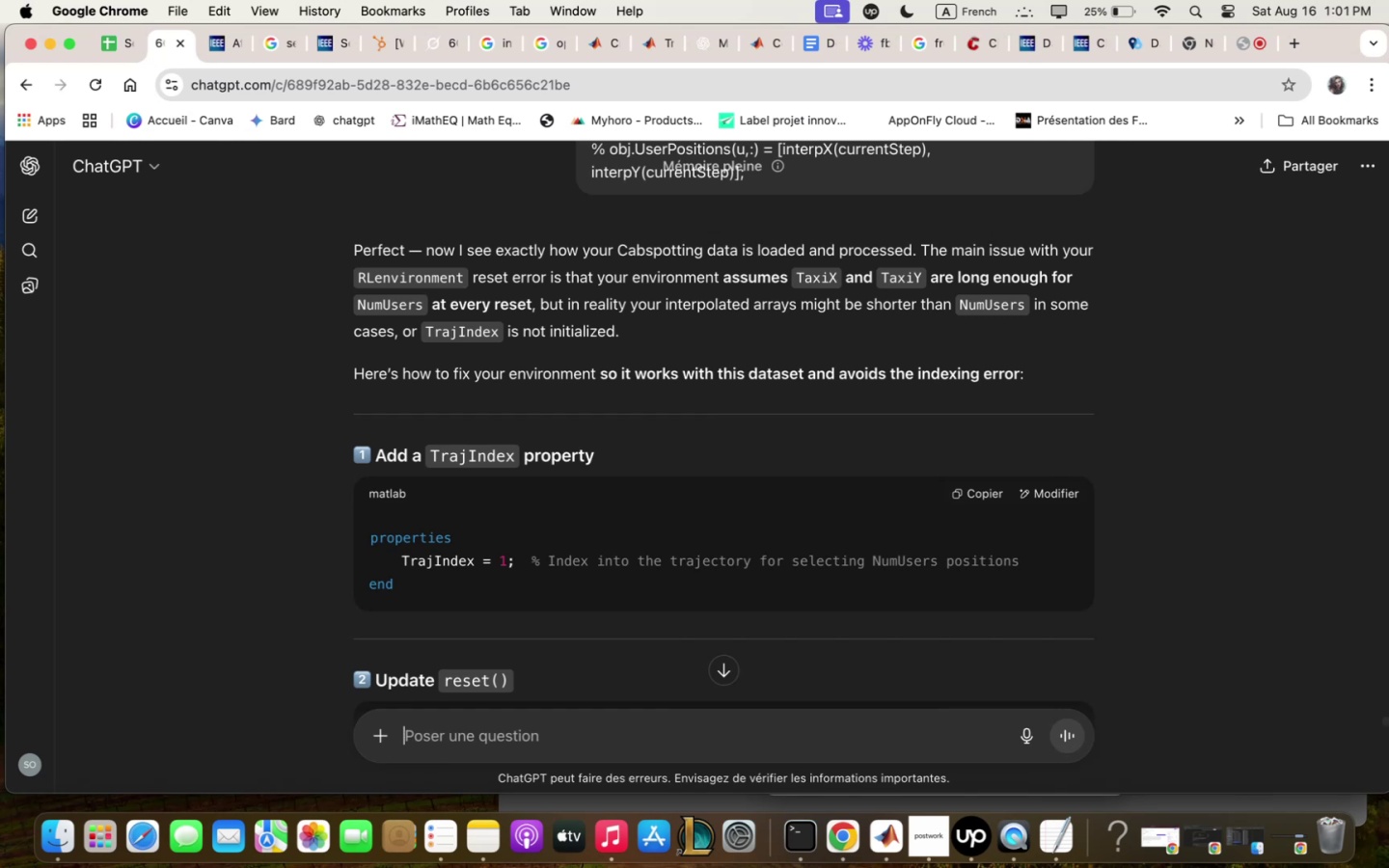 
wait(36.77)
 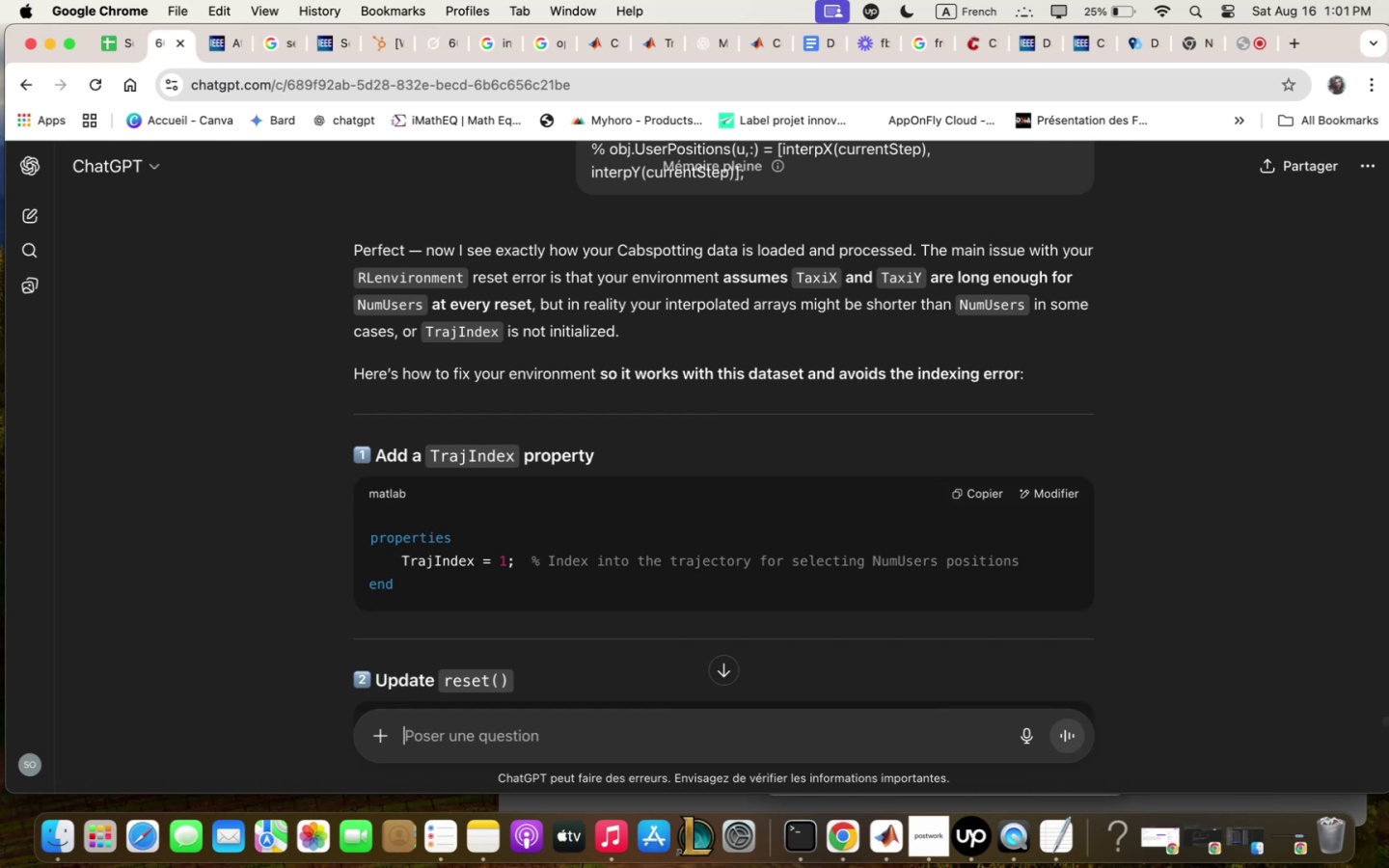 
scroll: coordinate [1128, 475], scroll_direction: down, amount: 3.0
 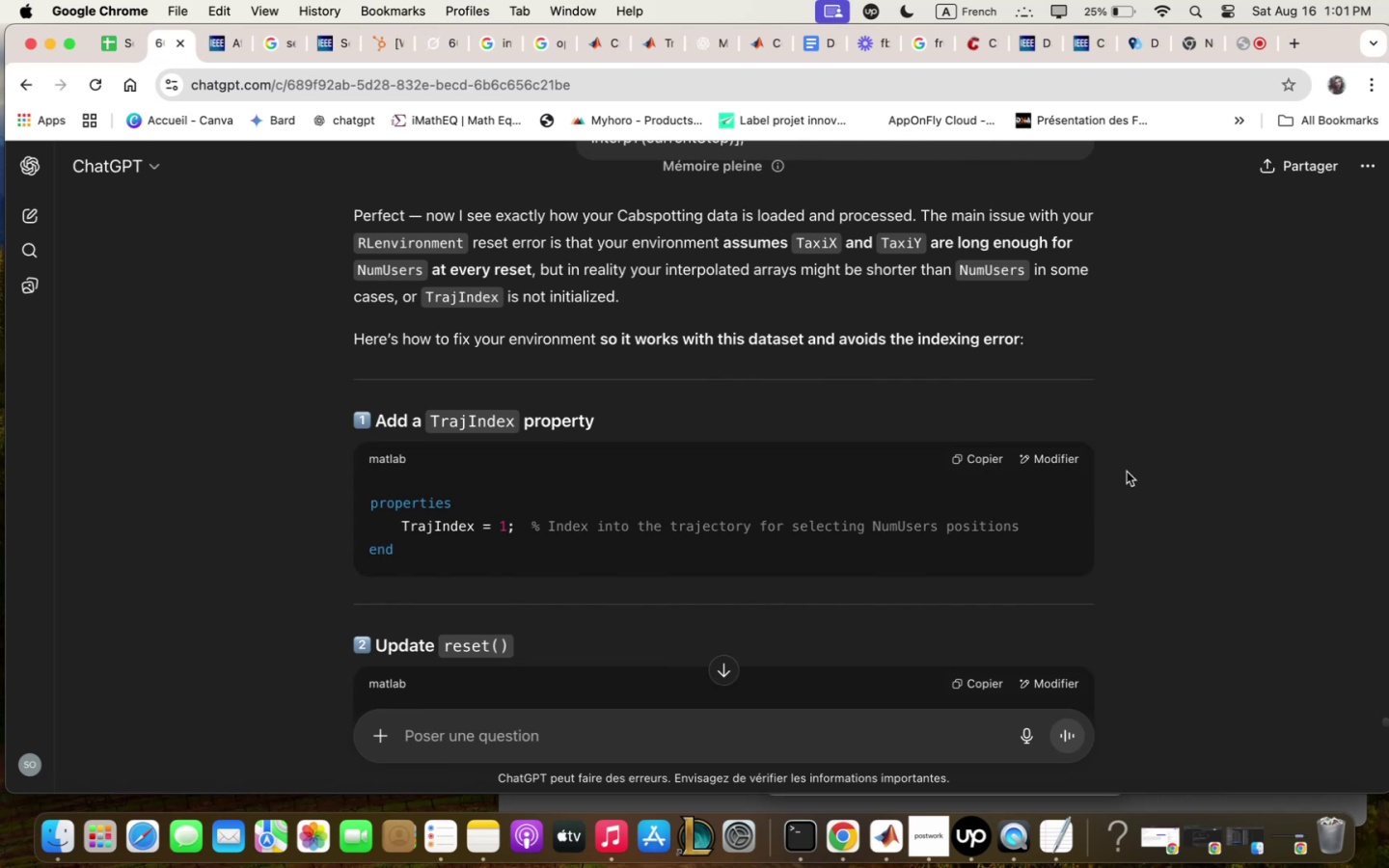 
wait(23.34)
 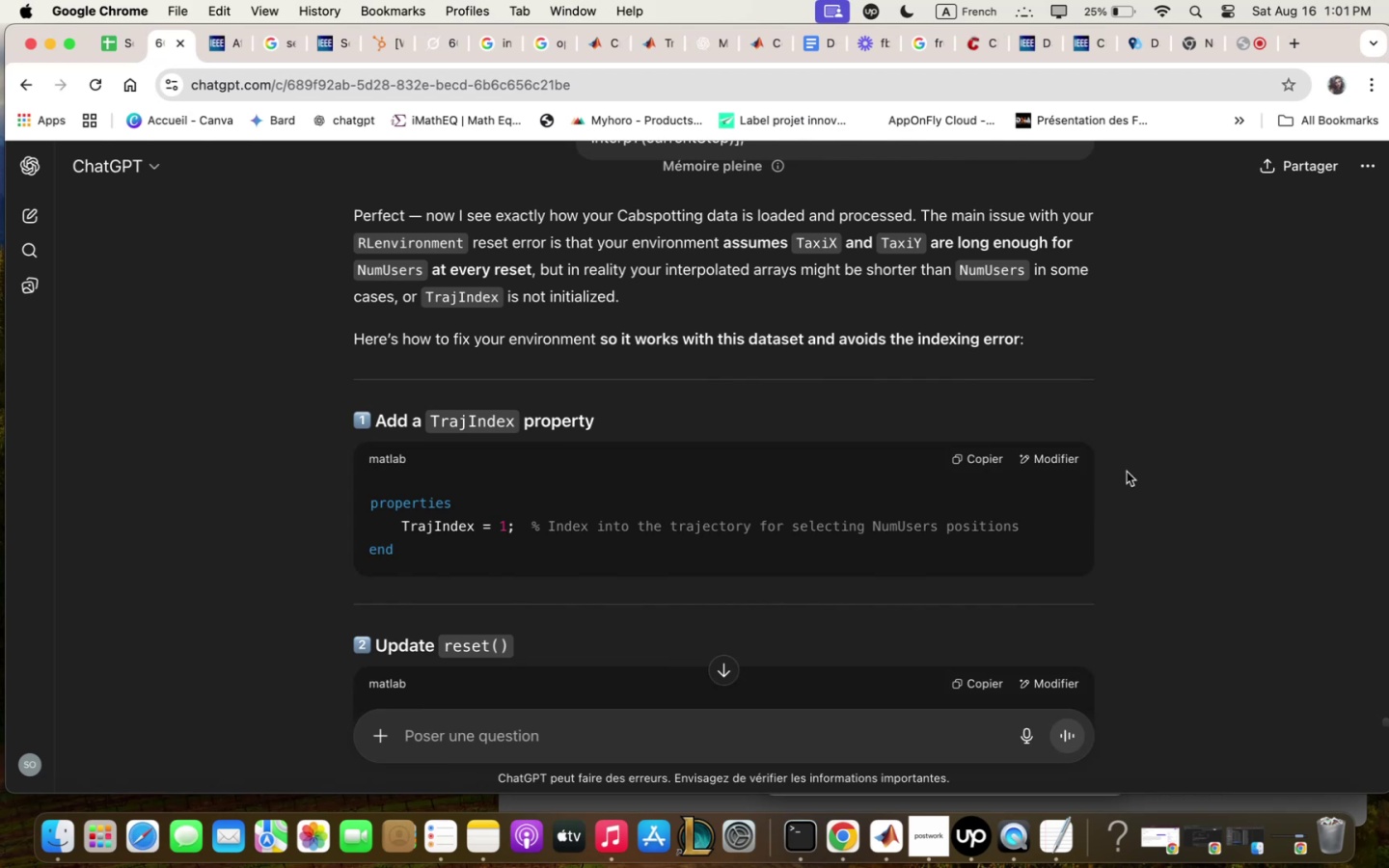 
scroll: coordinate [1305, 472], scroll_direction: down, amount: 4.0
 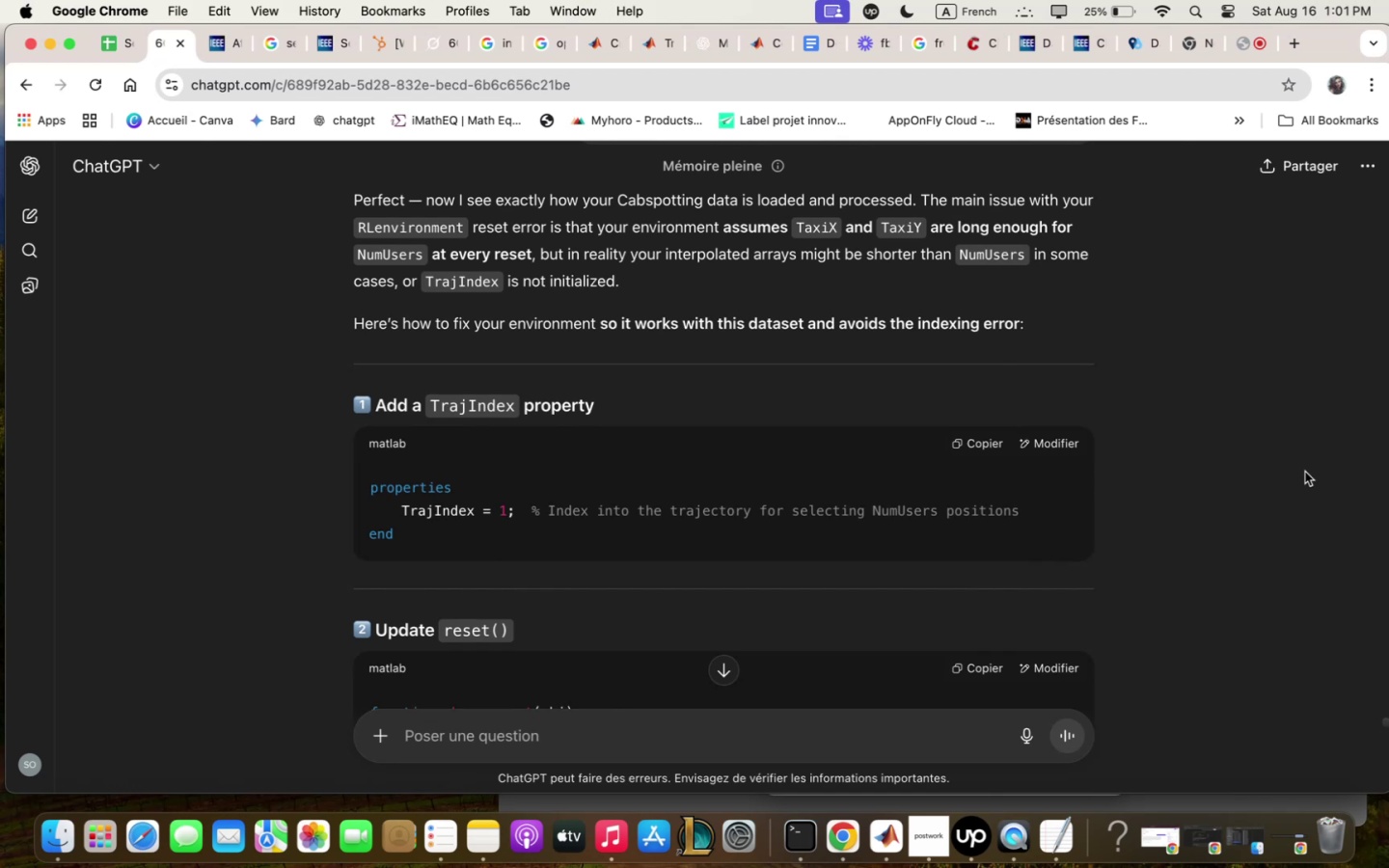 
wait(28.15)
 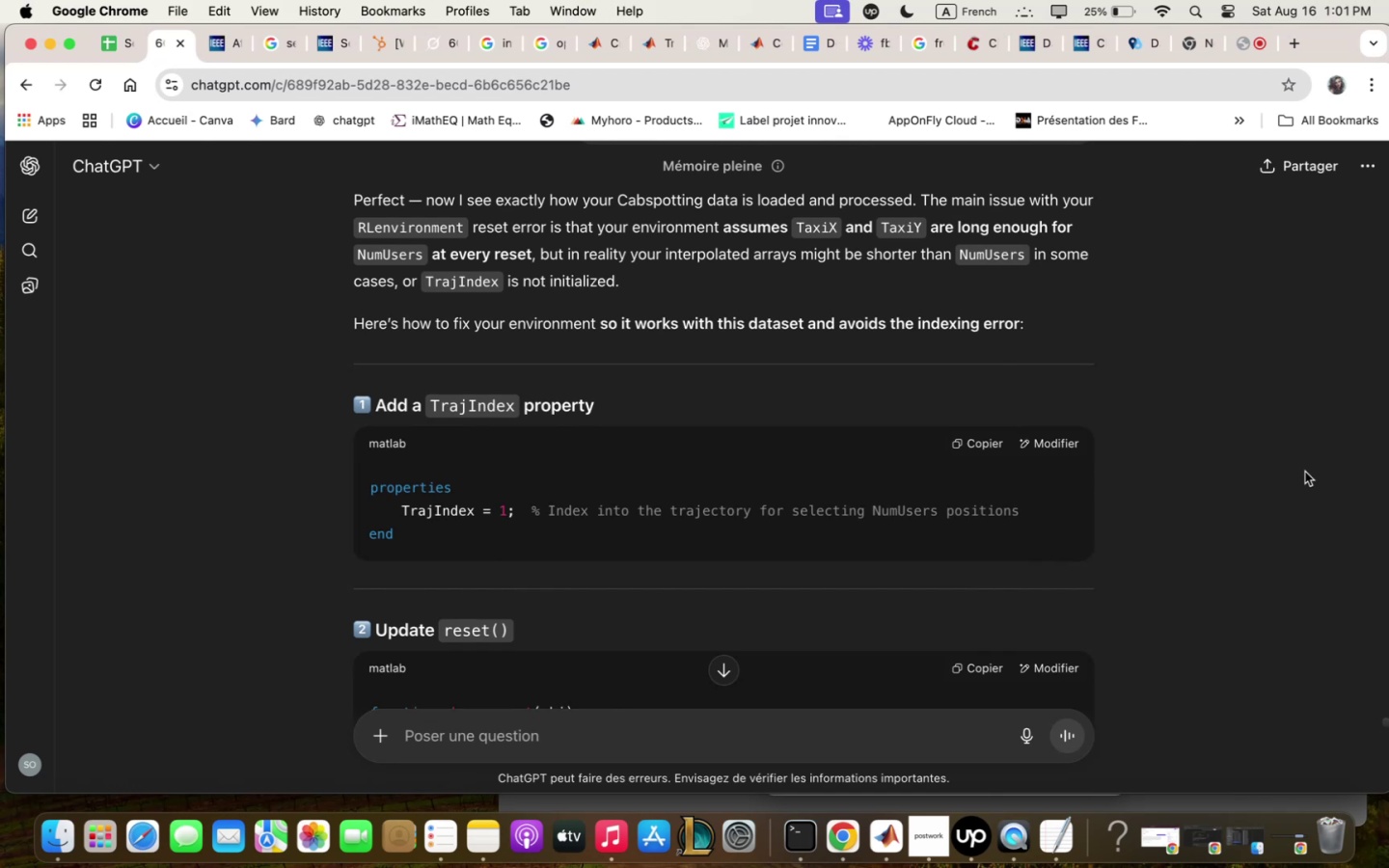 
scroll: coordinate [1305, 473], scroll_direction: down, amount: 15.0
 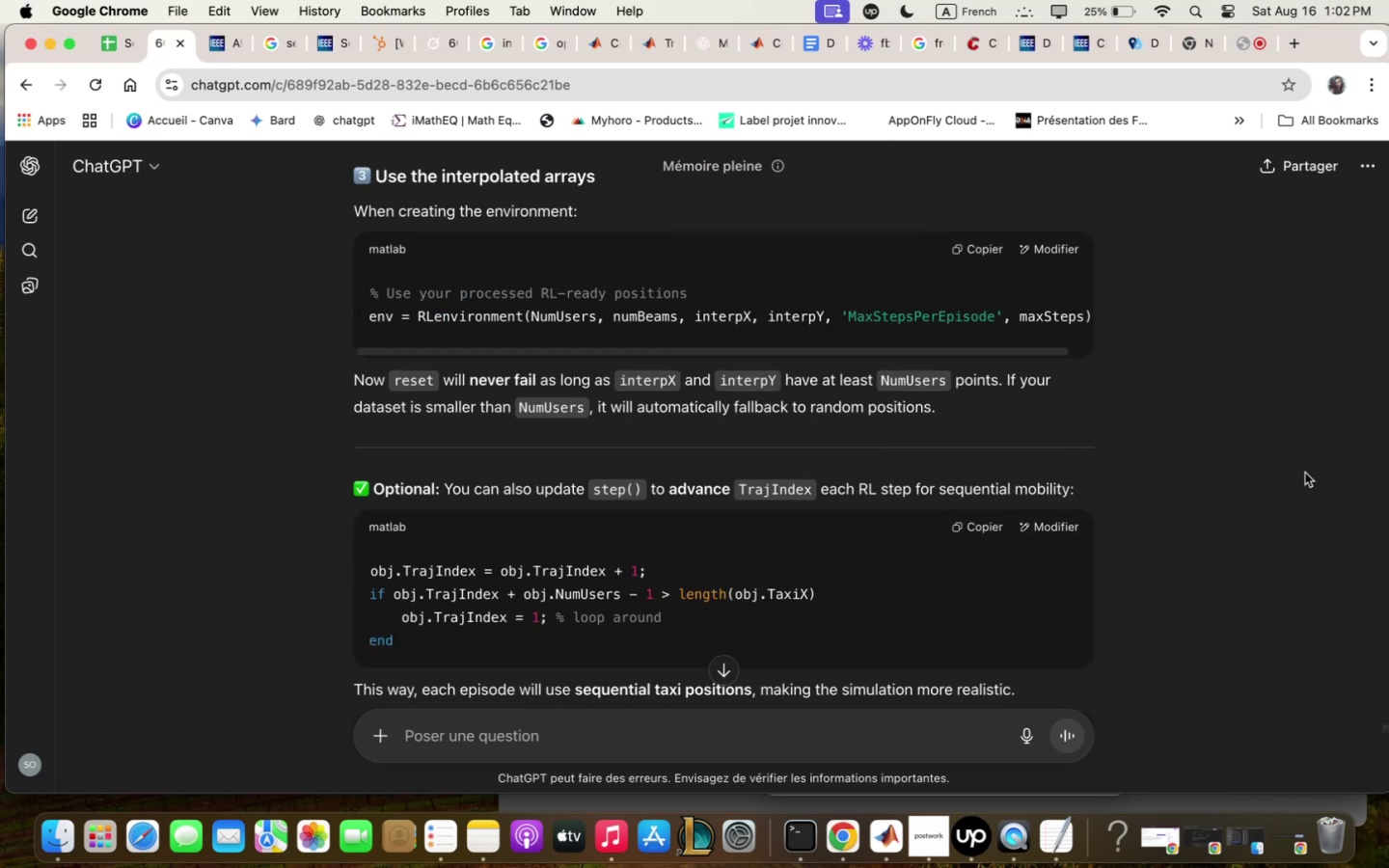 
scroll: coordinate [1304, 471], scroll_direction: up, amount: 1.0
 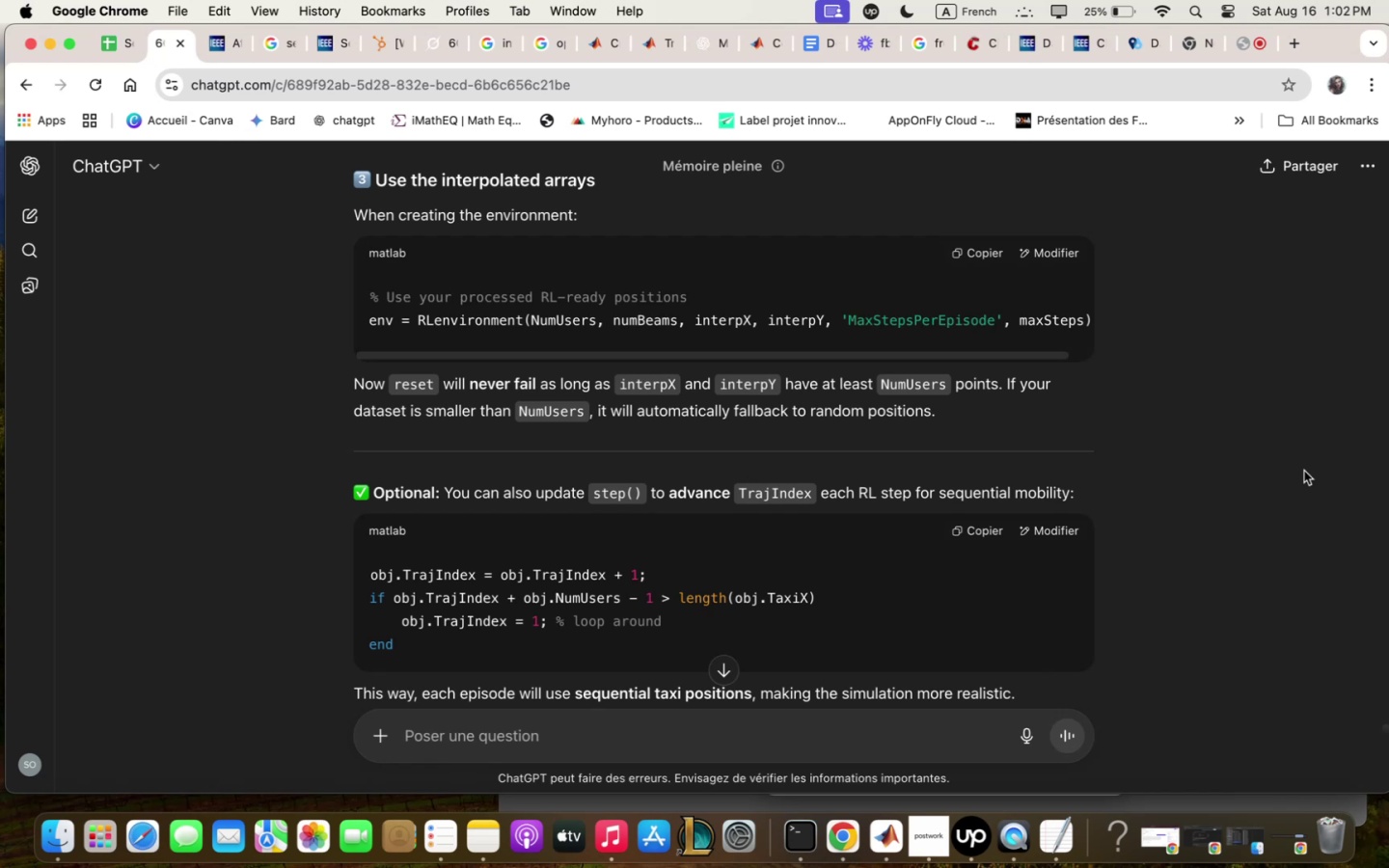 
wait(37.53)
 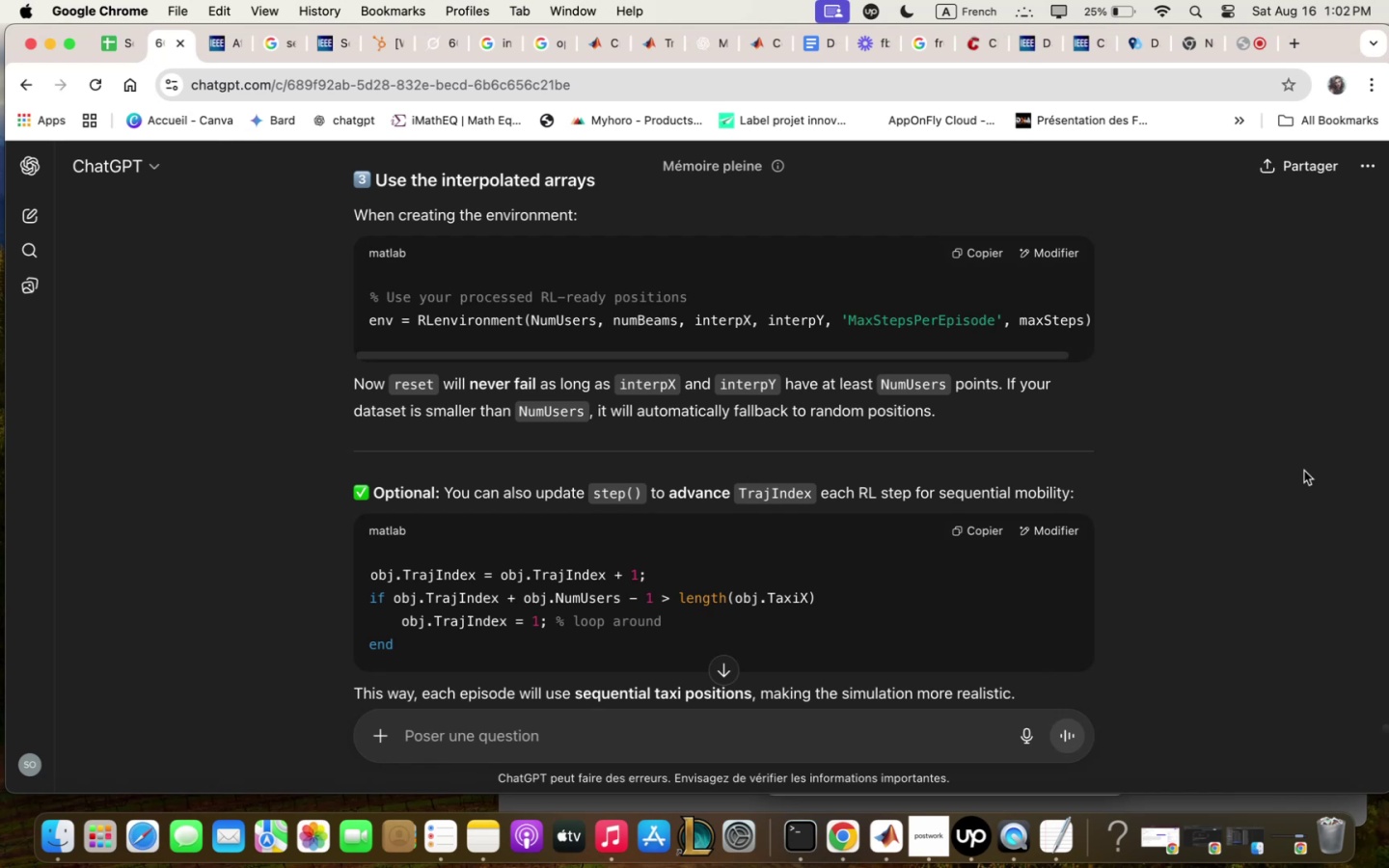 
scroll: coordinate [1304, 471], scroll_direction: down, amount: 9.0
 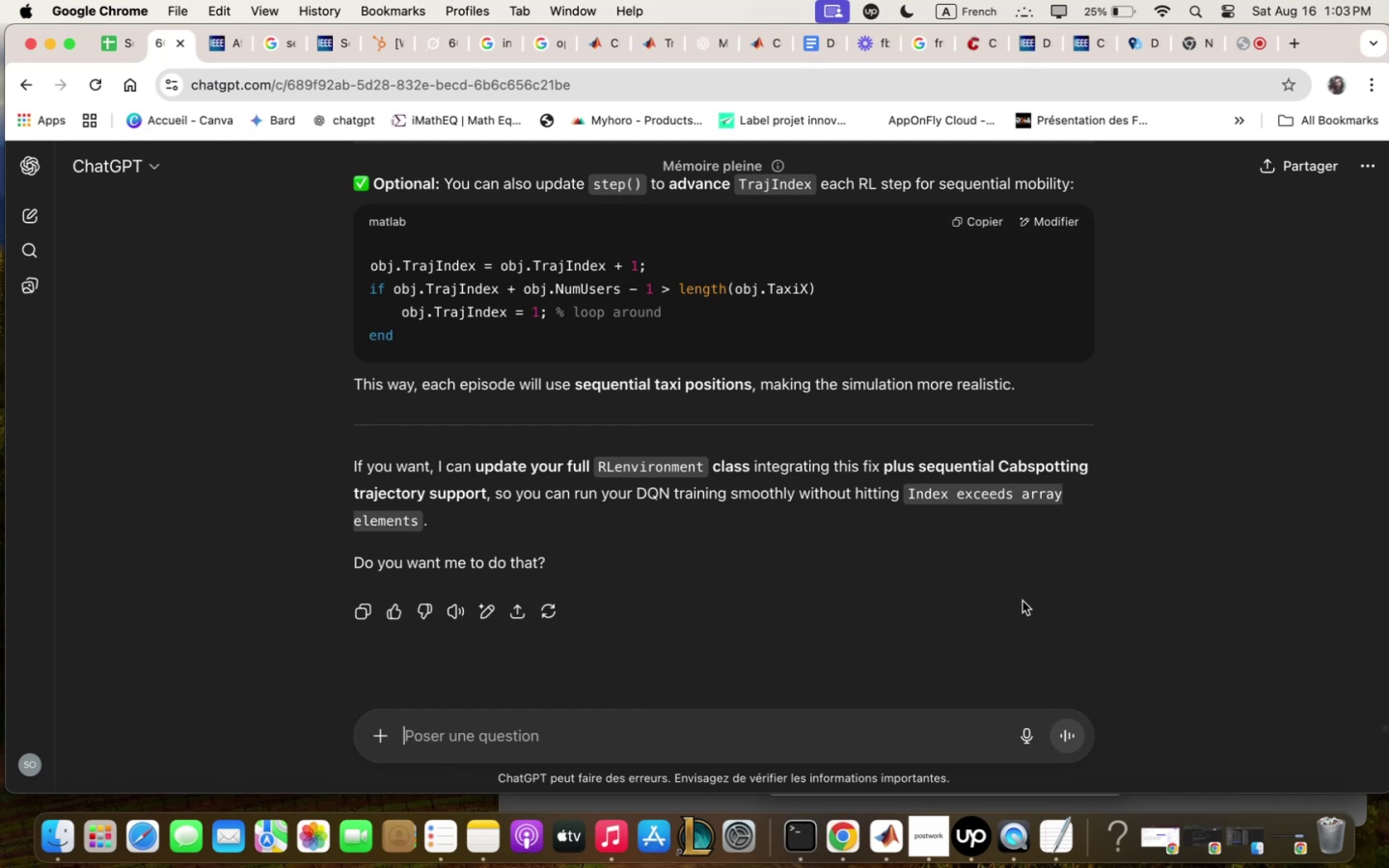 
wait(26.85)
 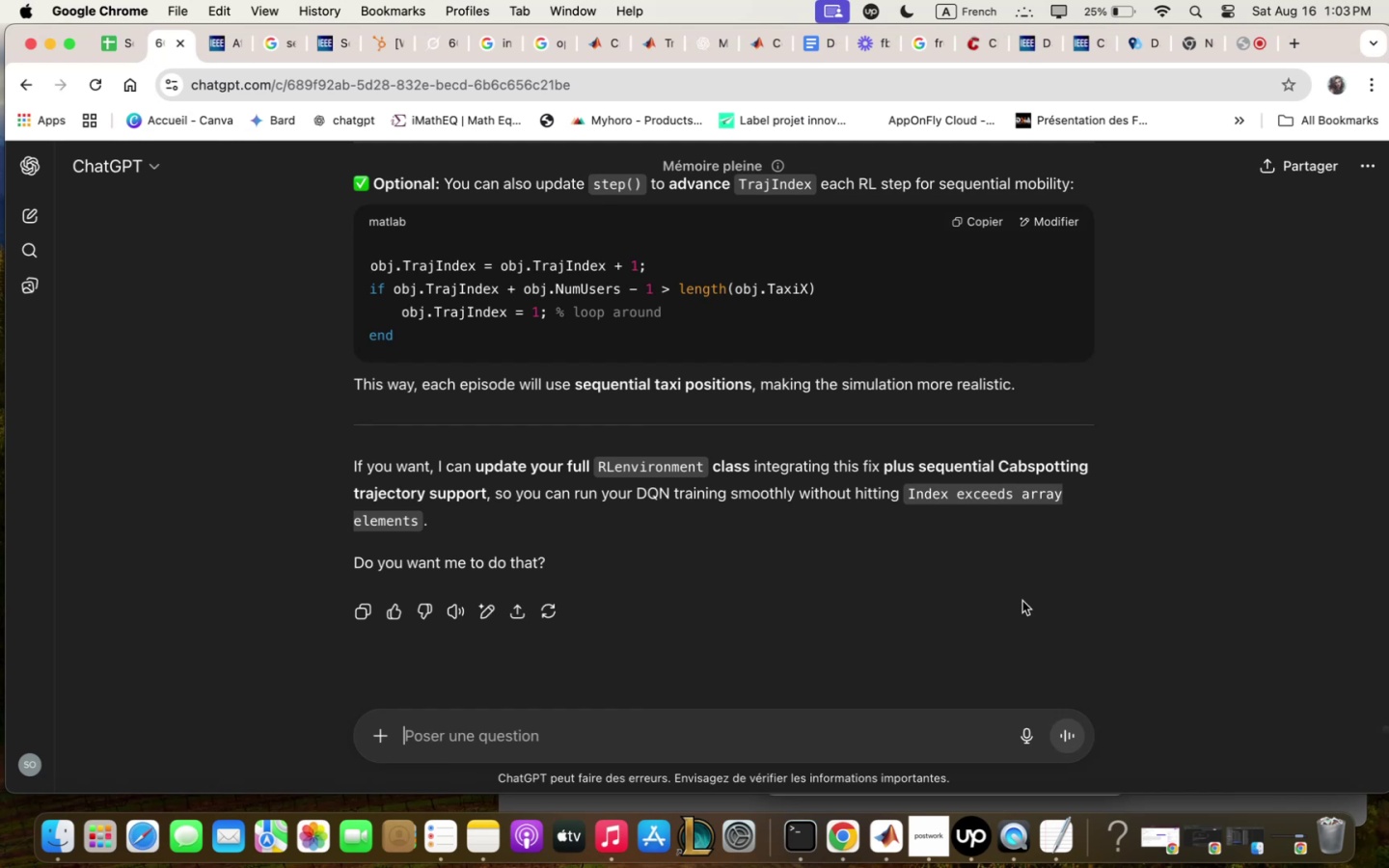 
scroll: coordinate [1021, 445], scroll_direction: up, amount: 4.0
 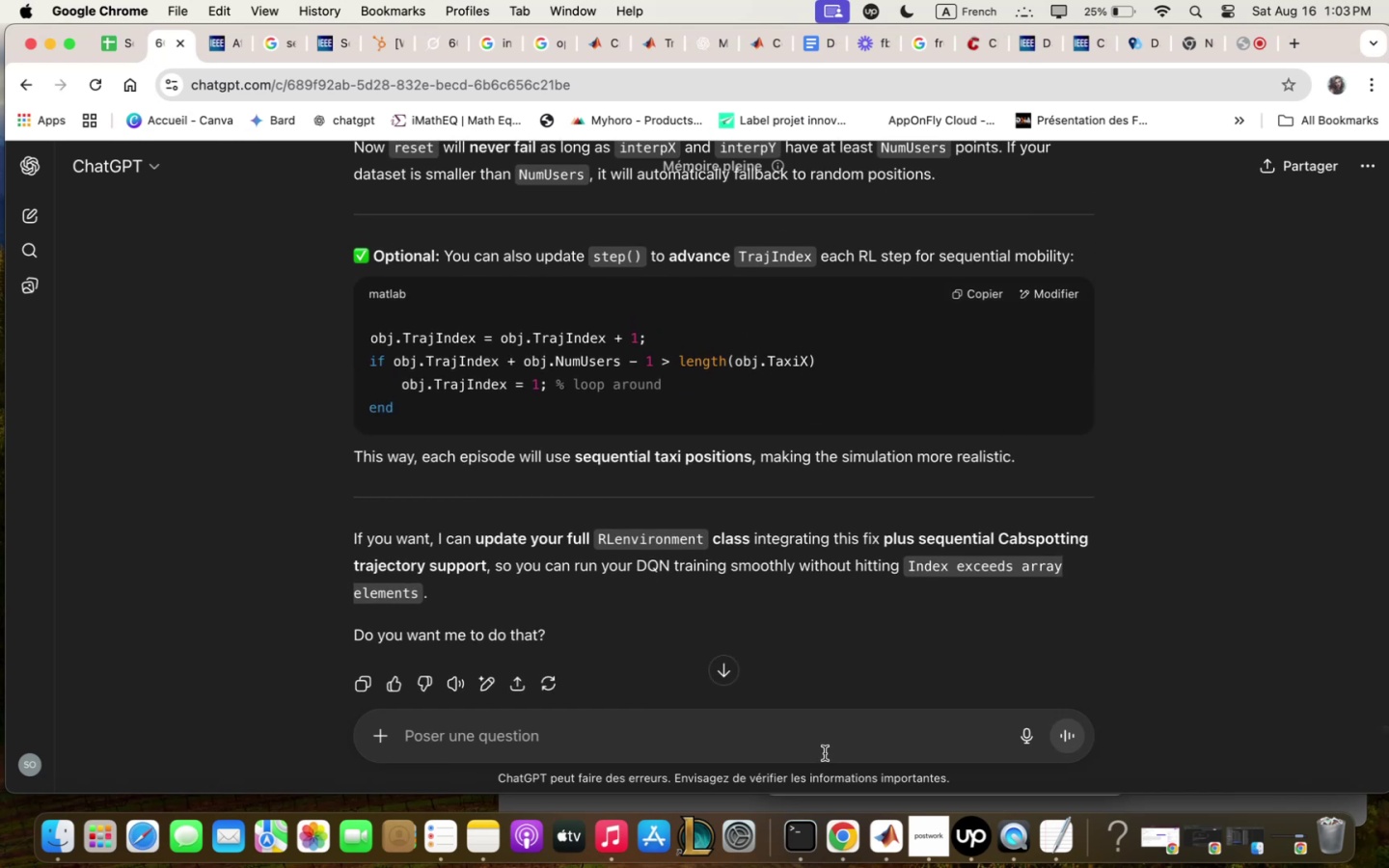 
type(yes)
 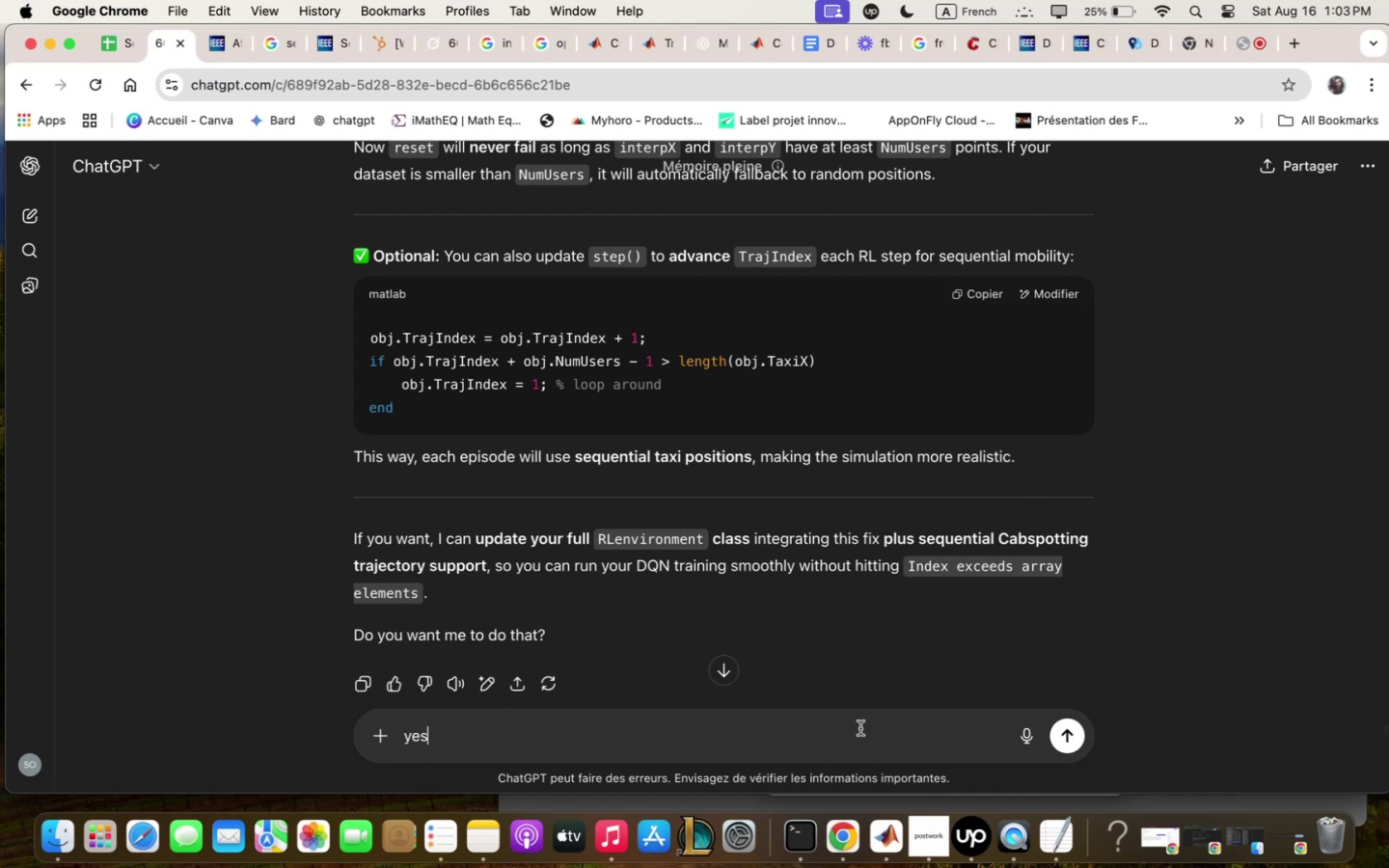 
key(Enter)
 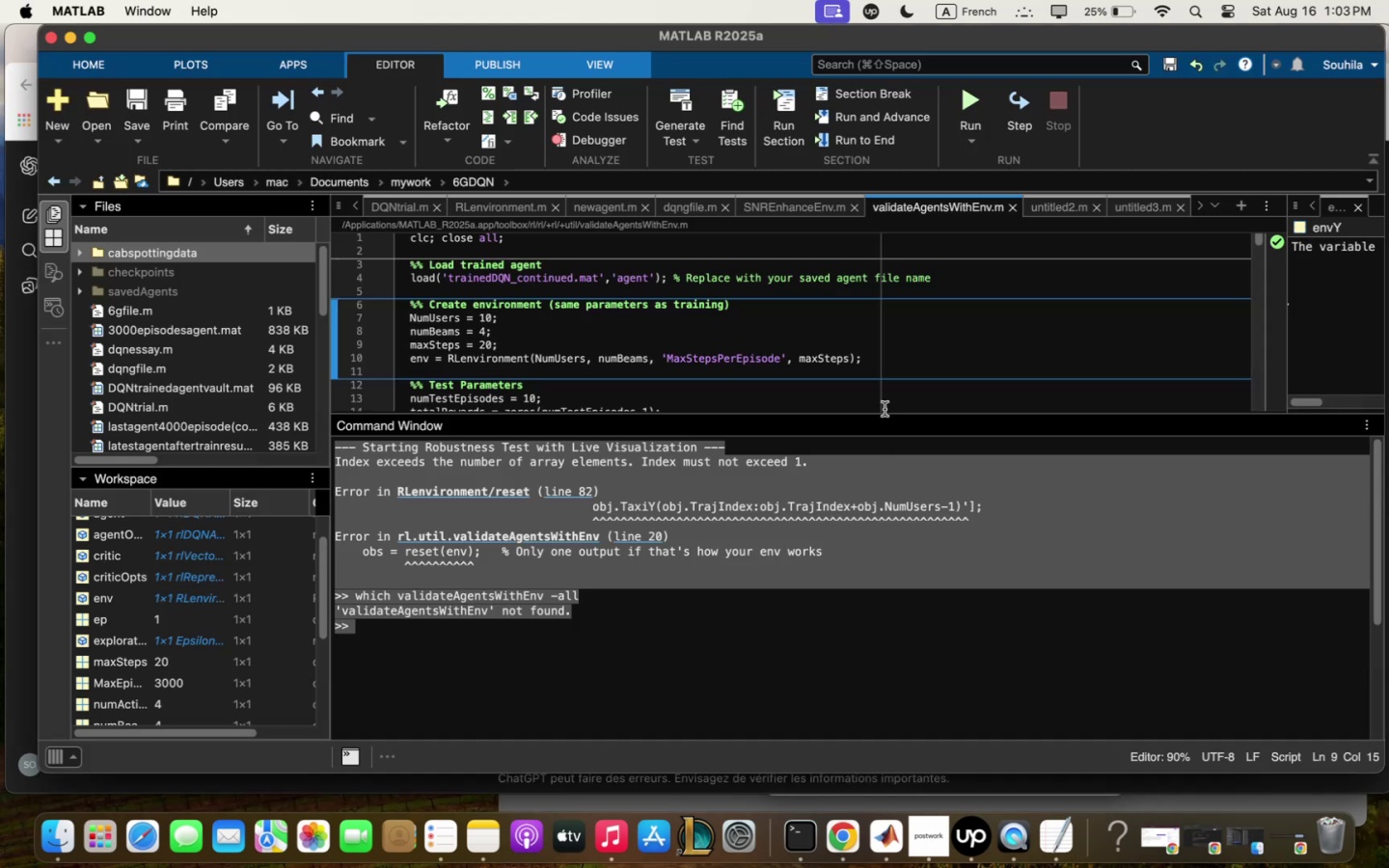 
wait(6.39)
 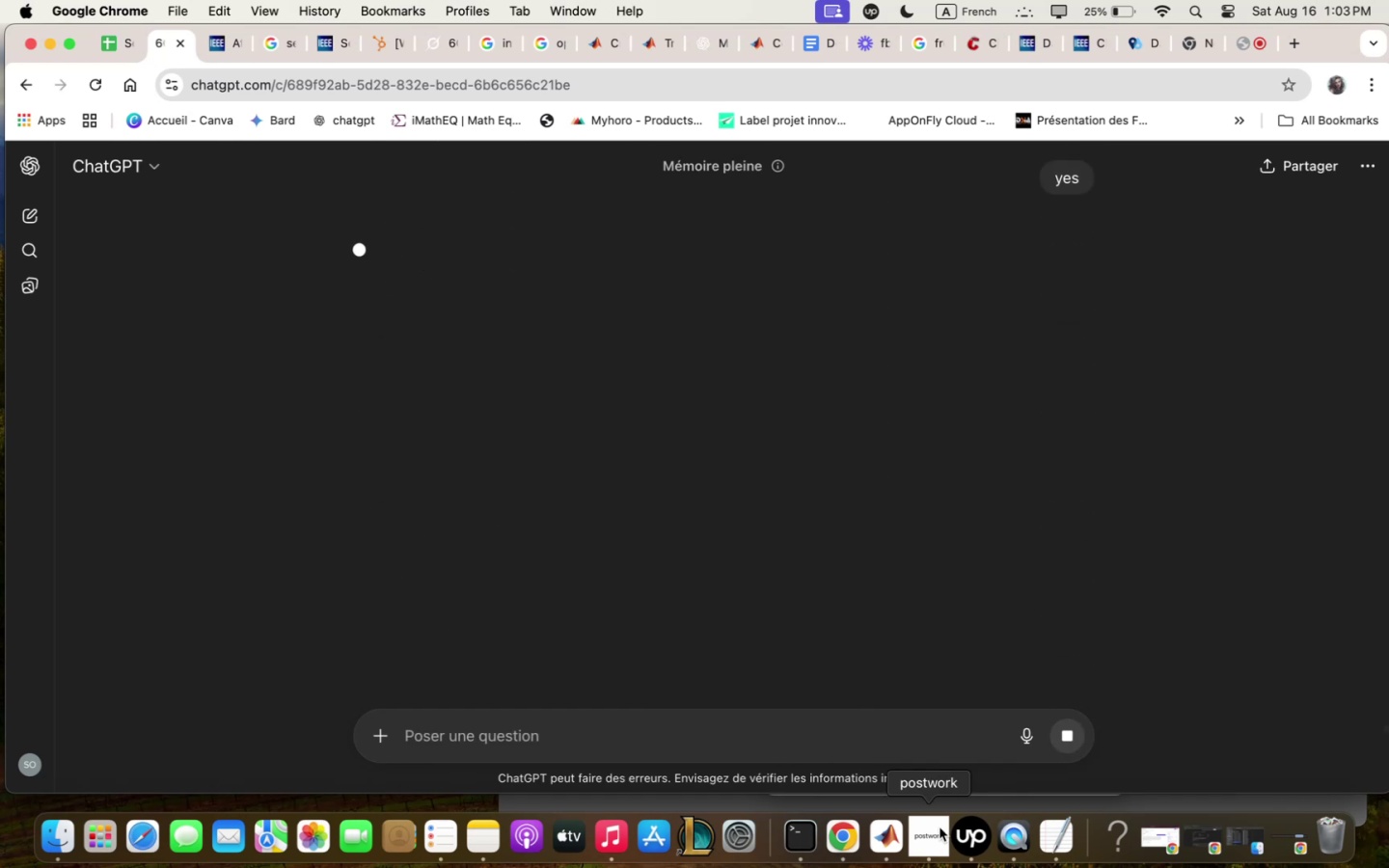 
left_click_drag(start_coordinate=[879, 414], to_coordinate=[889, 553])
 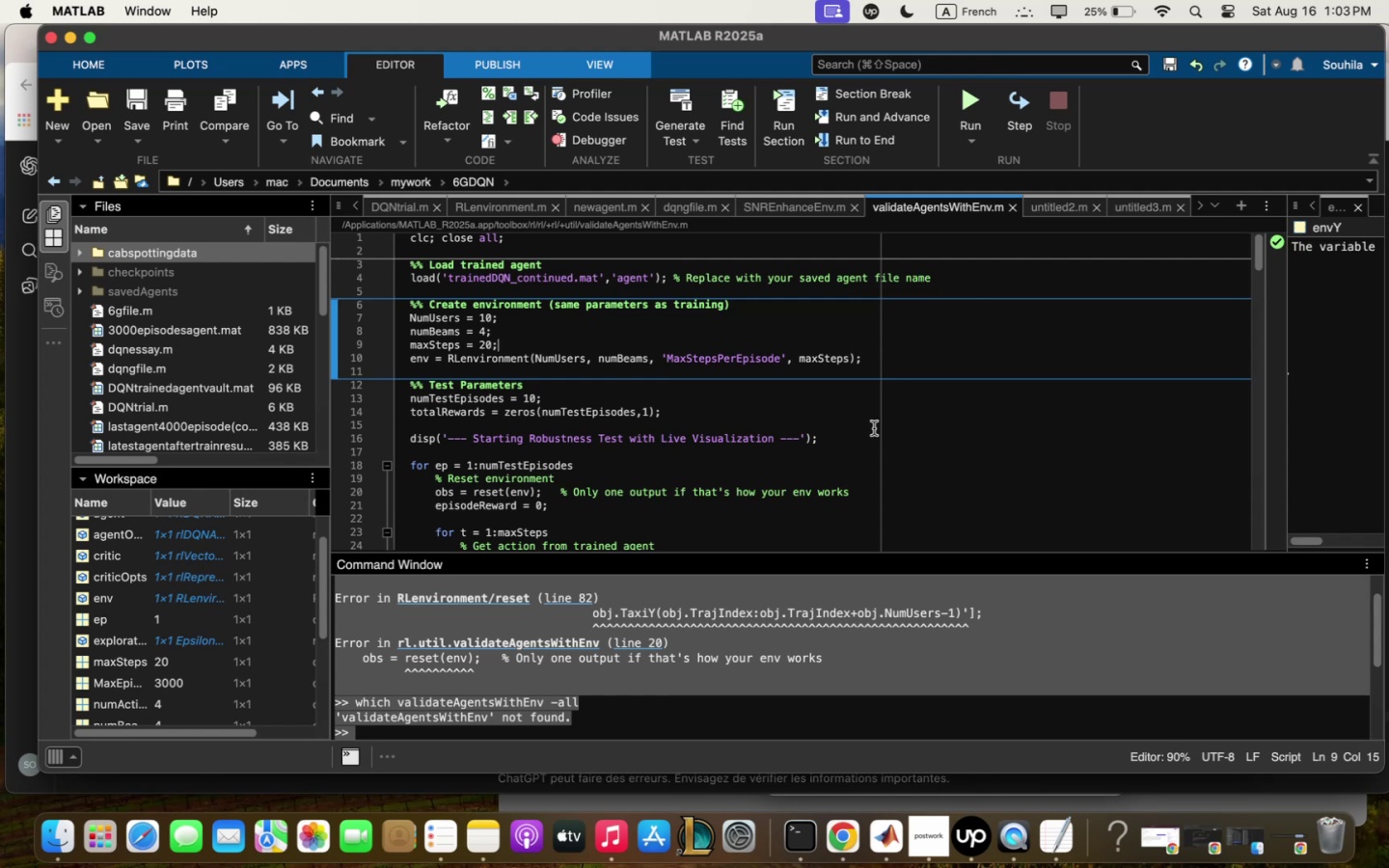 
wait(19.97)
 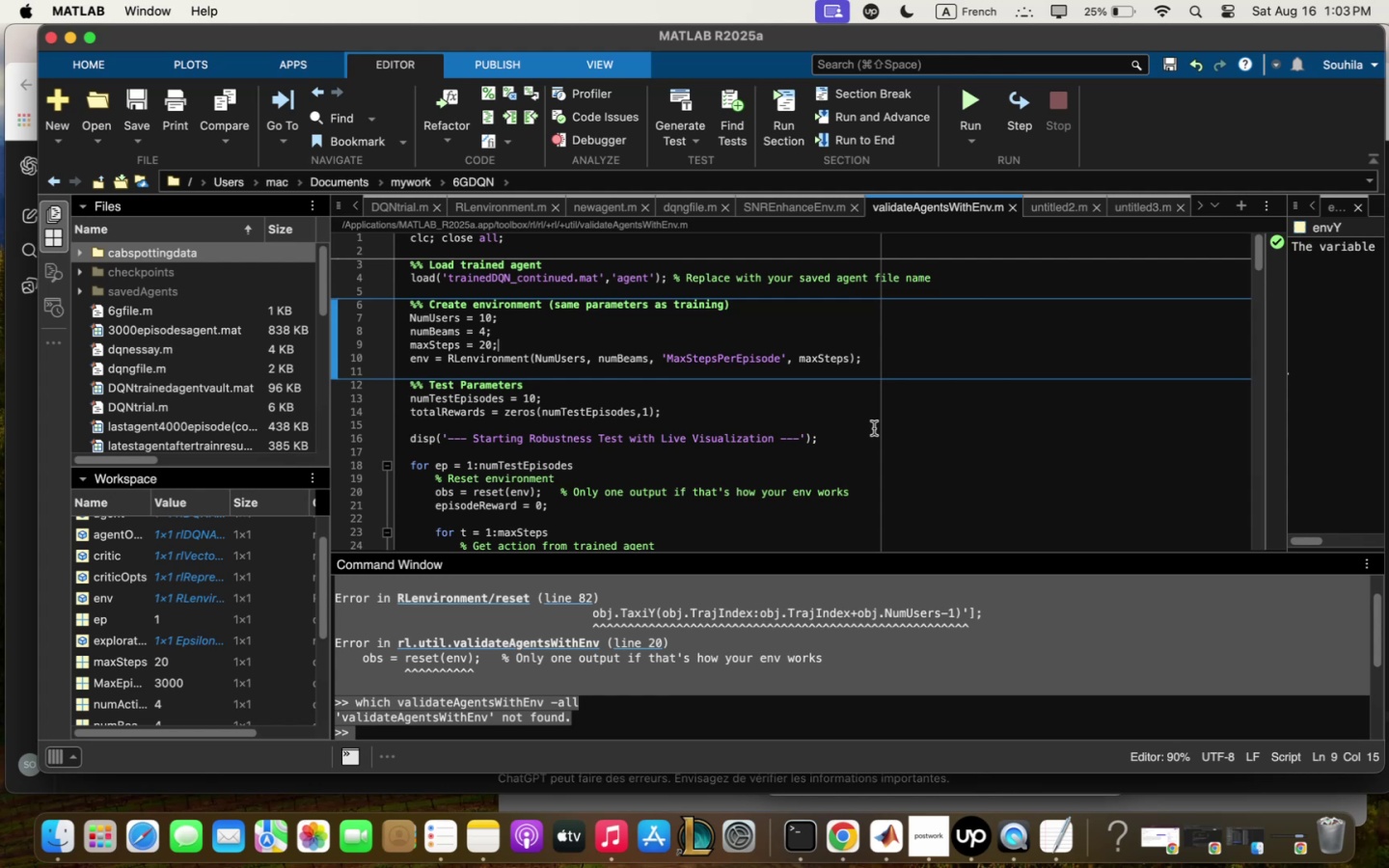 
left_click_drag(start_coordinate=[508, 207], to_coordinate=[513, 215])
 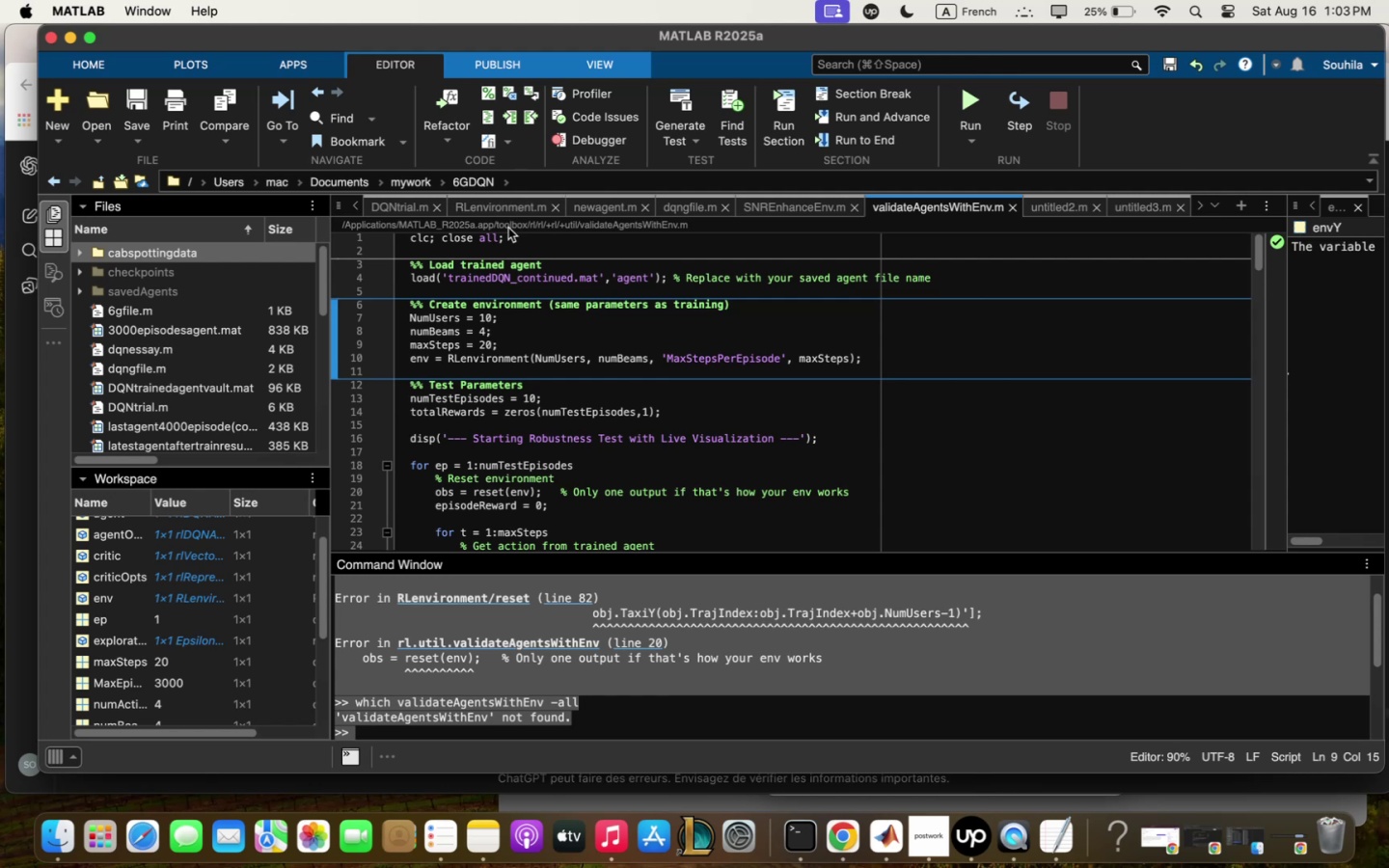 
left_click([490, 210])
 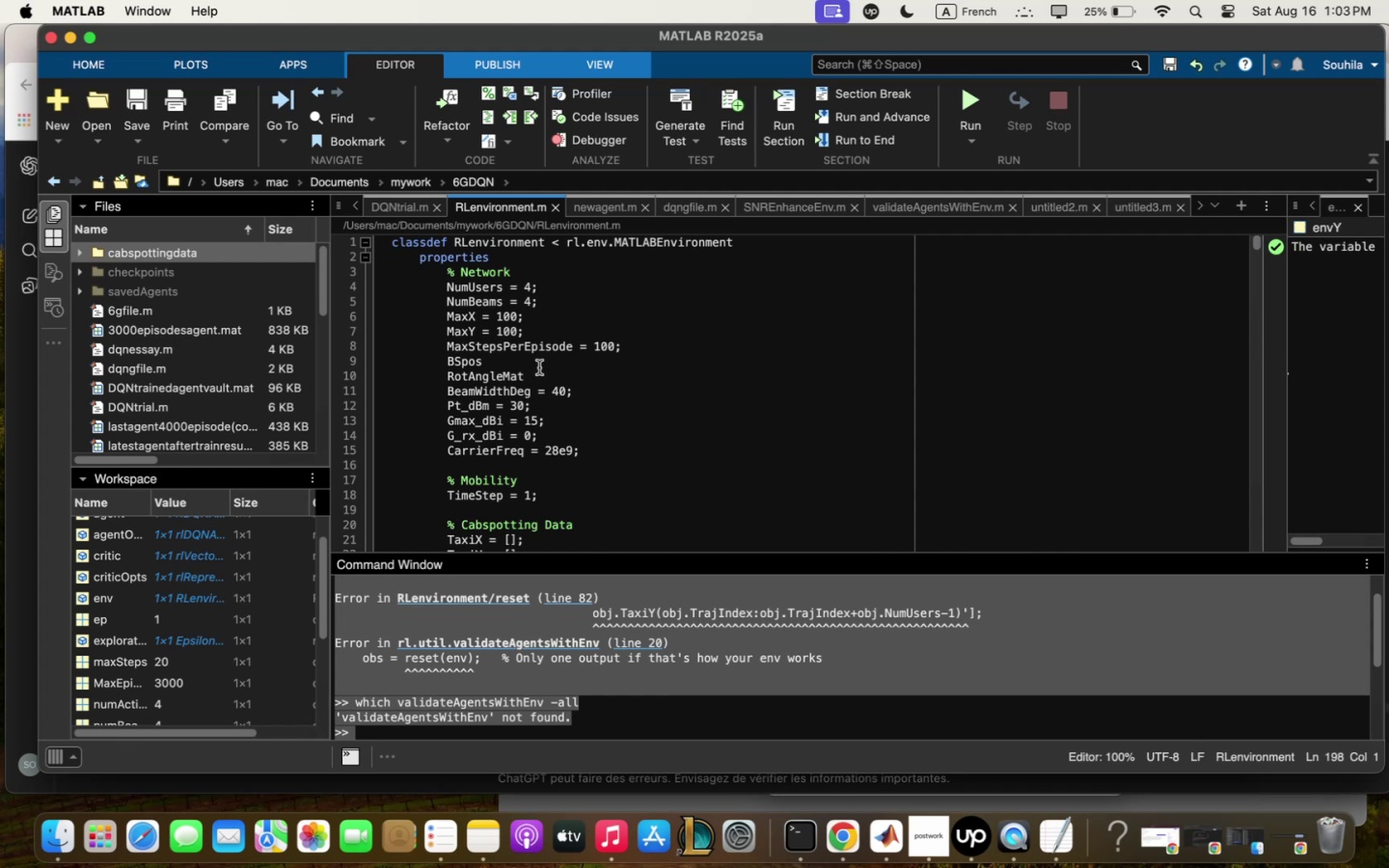 
wait(5.83)
 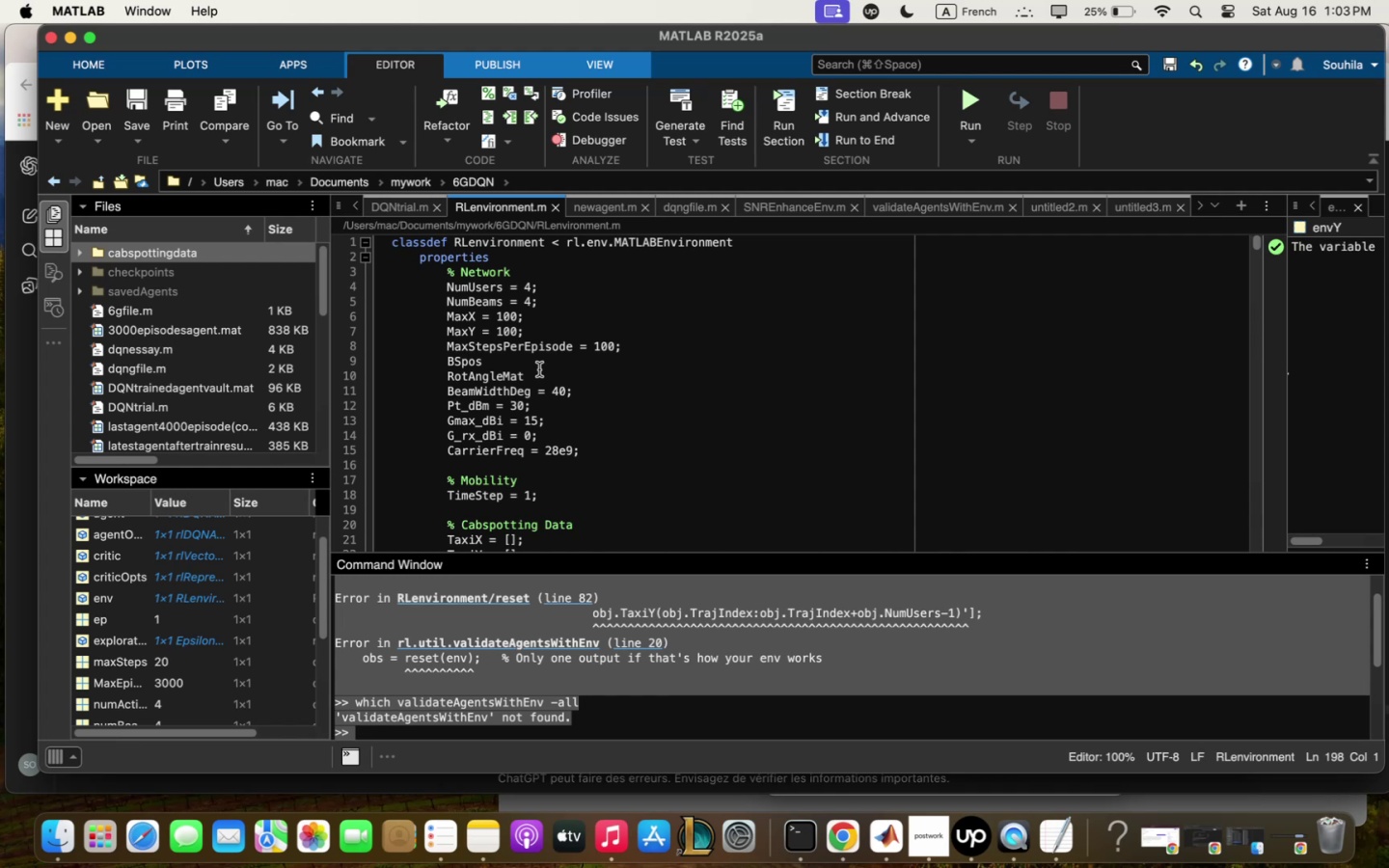 
scroll: coordinate [537, 366], scroll_direction: down, amount: 19.0
 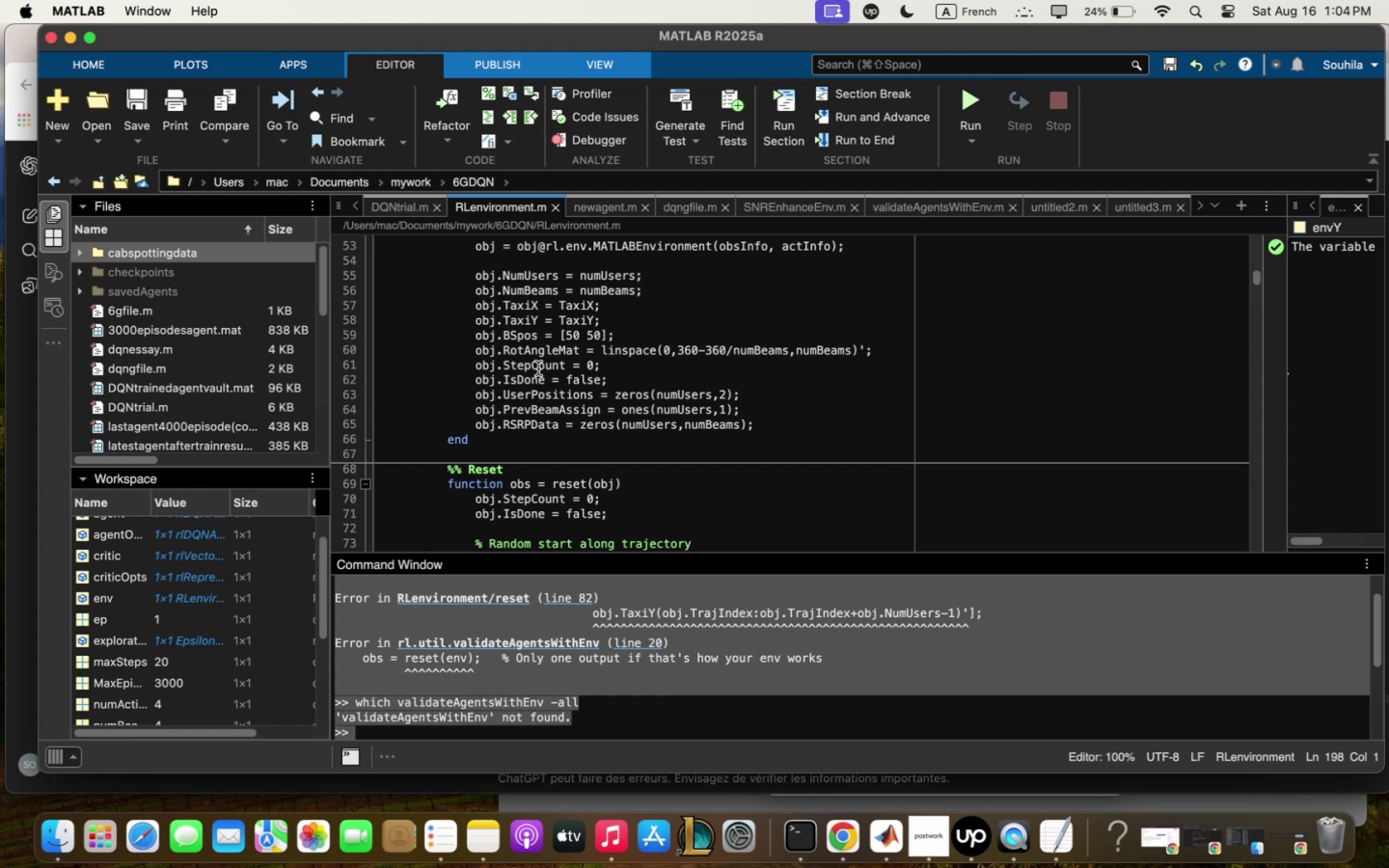 
wait(27.38)
 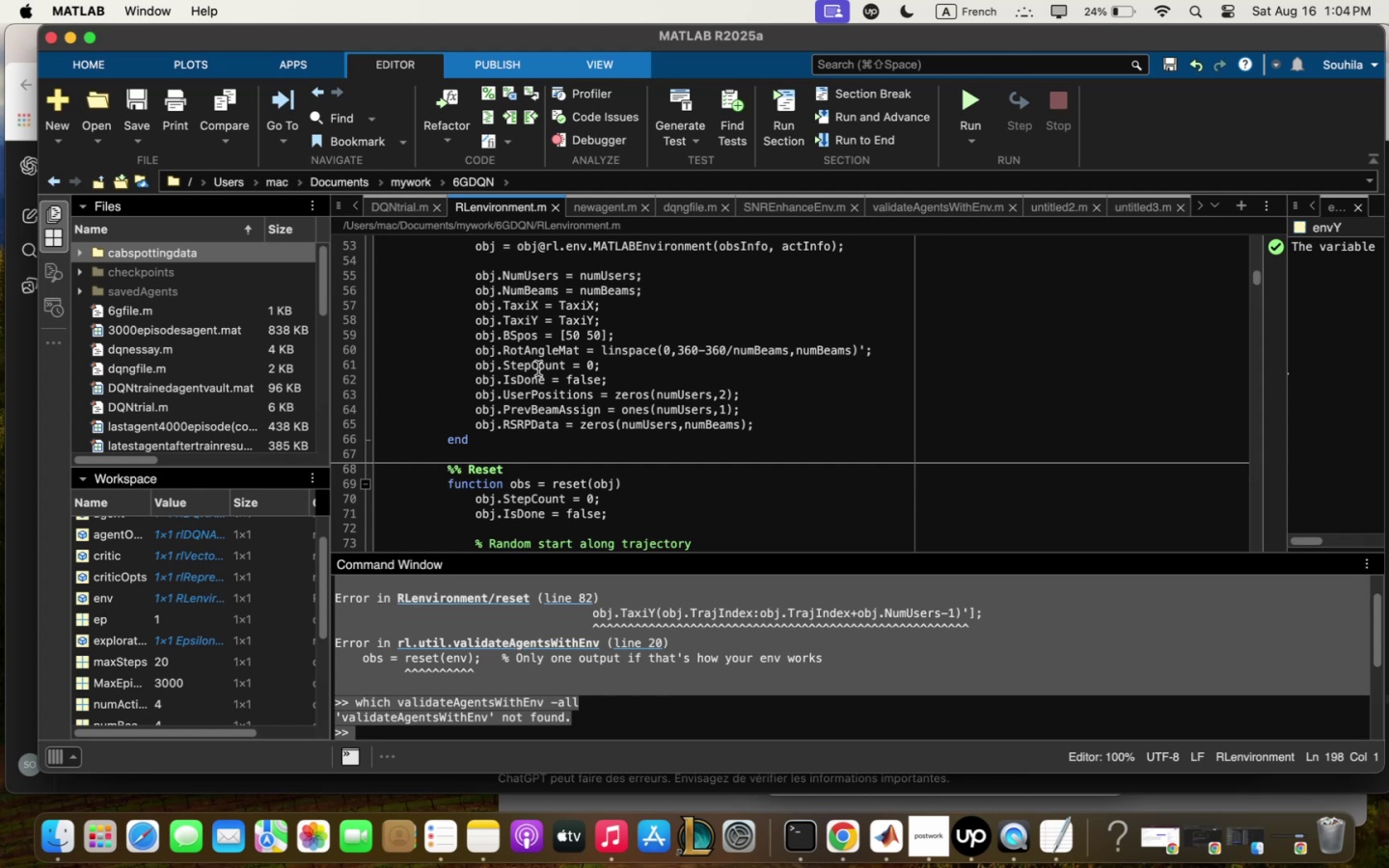 
scroll: coordinate [539, 364], scroll_direction: down, amount: 18.0
 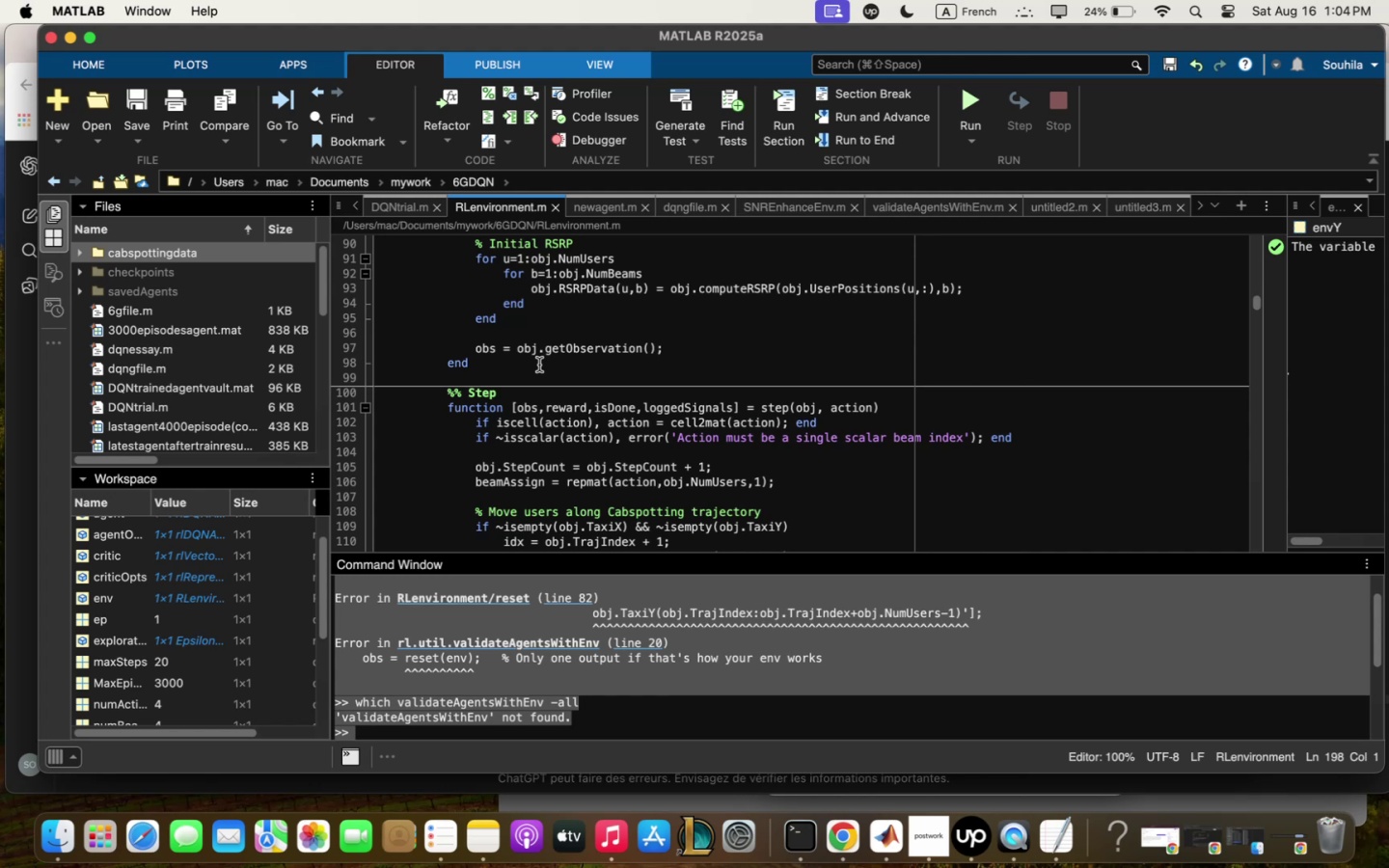 
wait(33.64)
 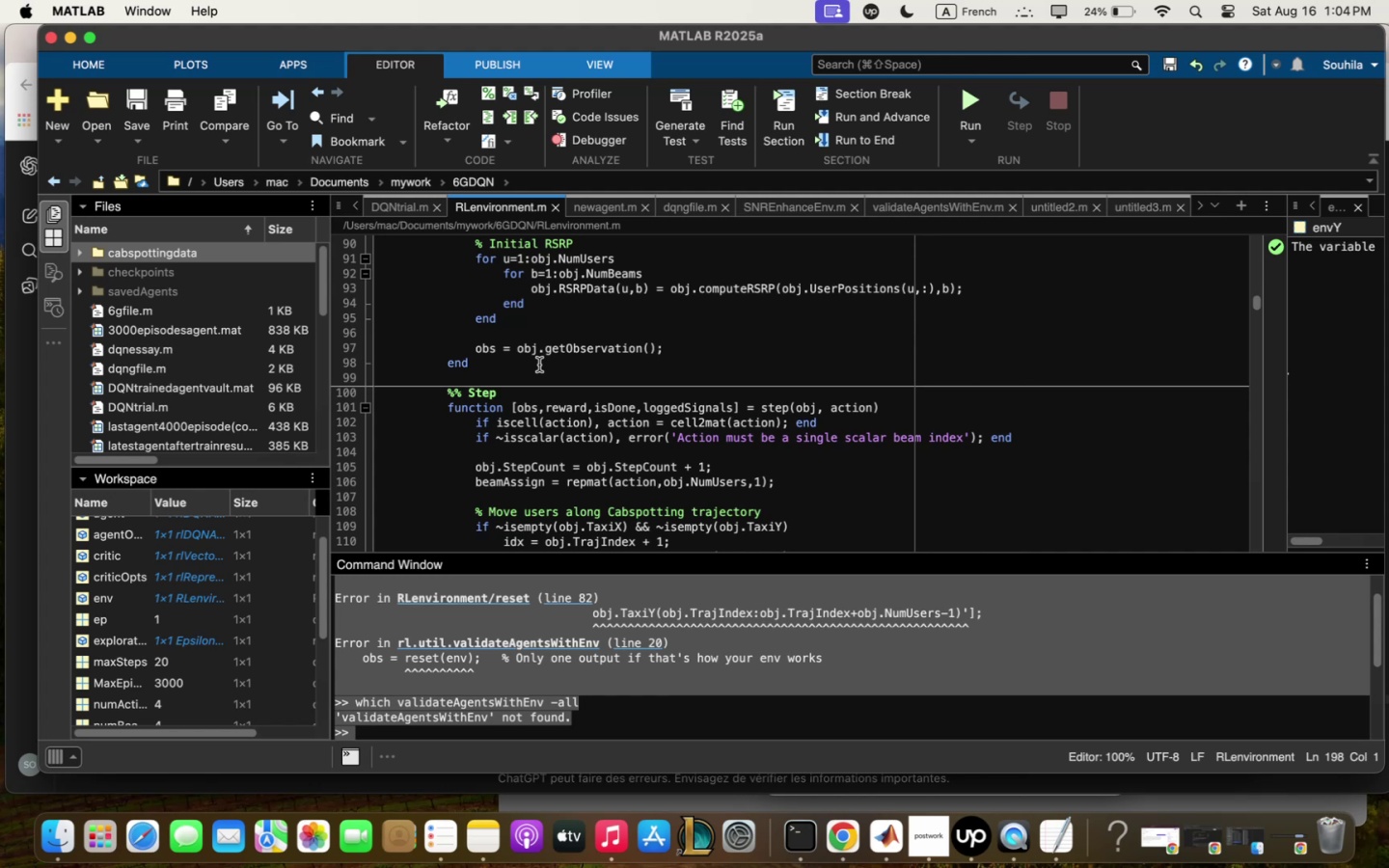 
scroll: coordinate [539, 365], scroll_direction: down, amount: 19.0
 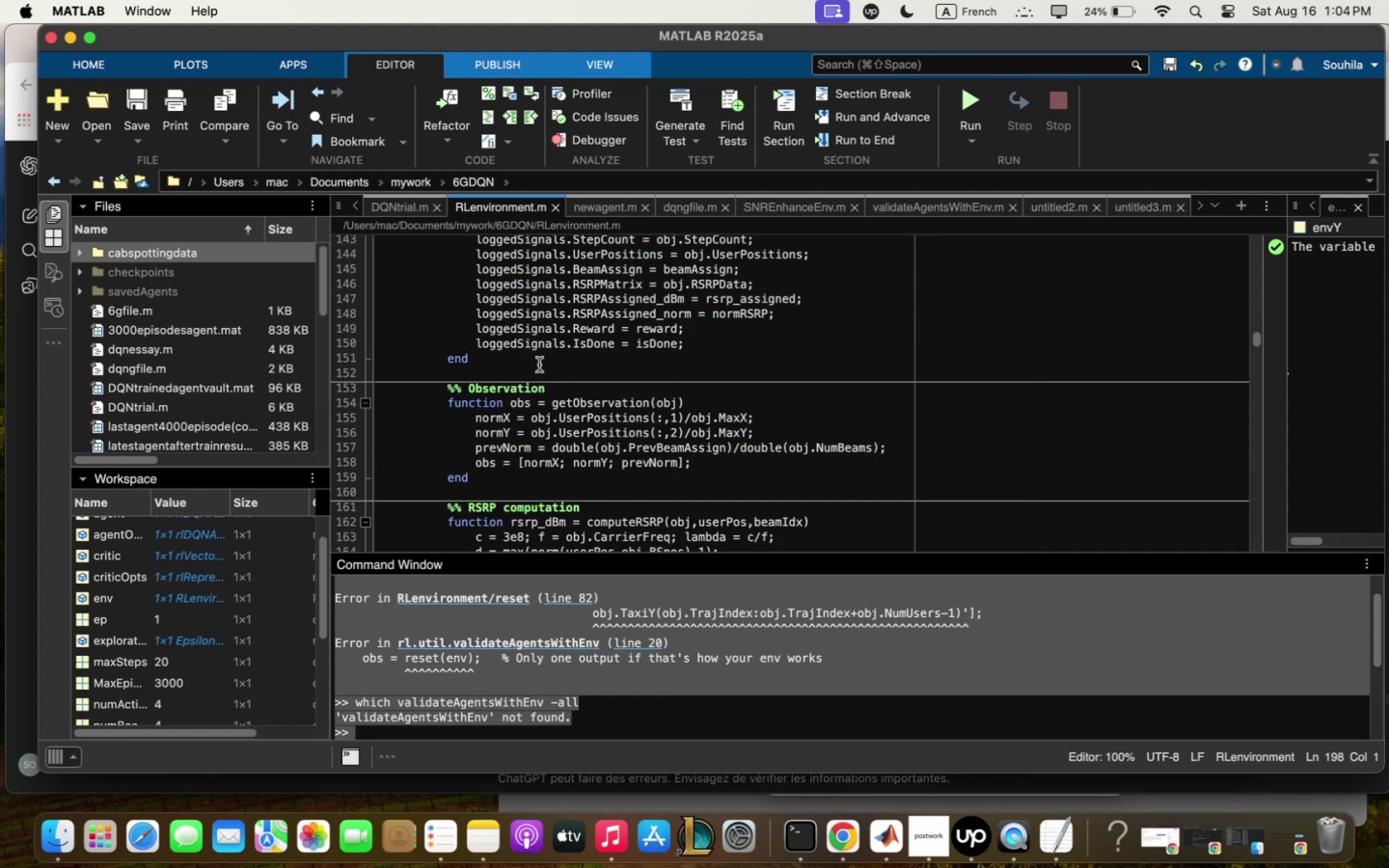 
scroll: coordinate [541, 364], scroll_direction: up, amount: 6.0
 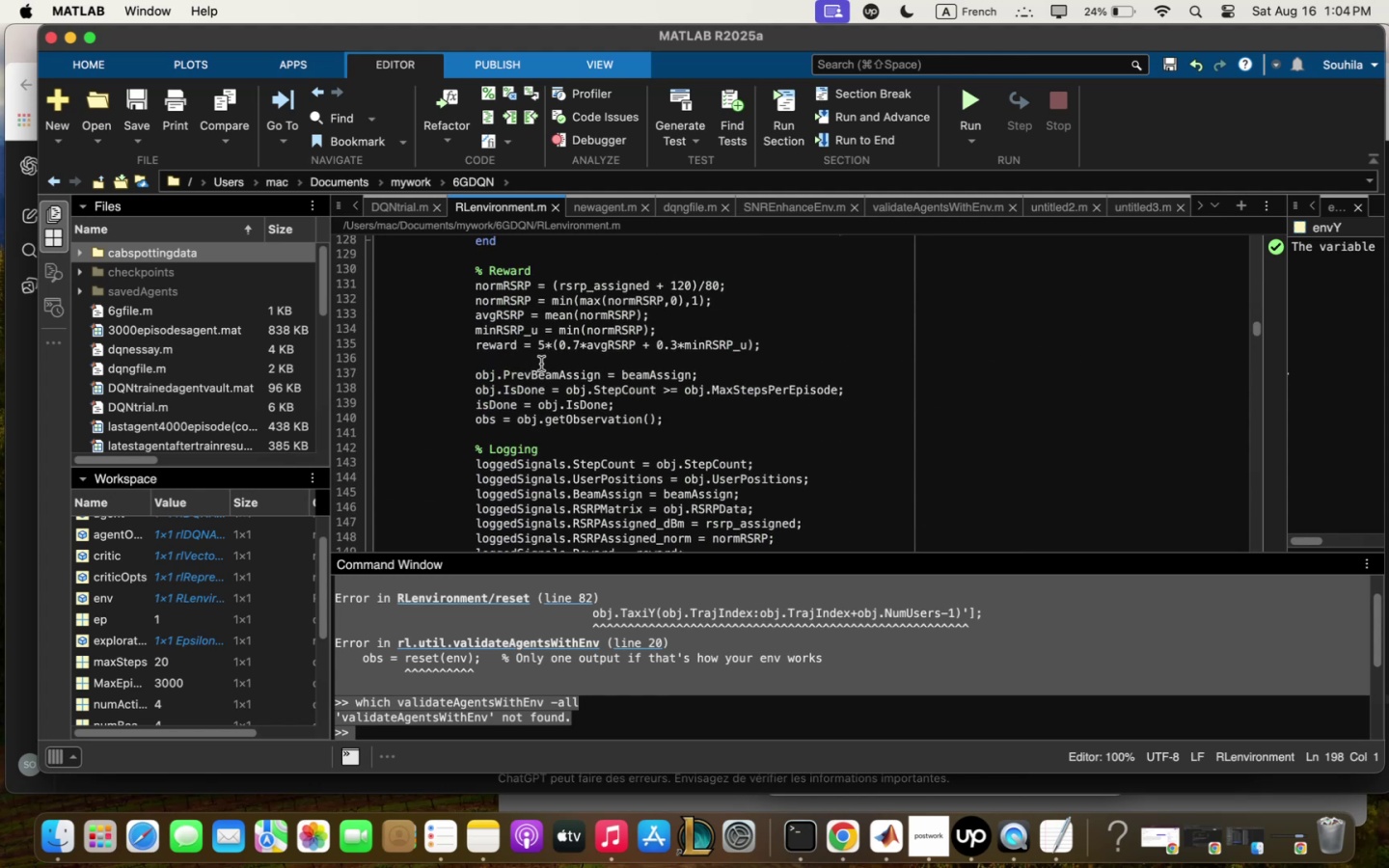 
scroll: coordinate [542, 364], scroll_direction: down, amount: 2.0
 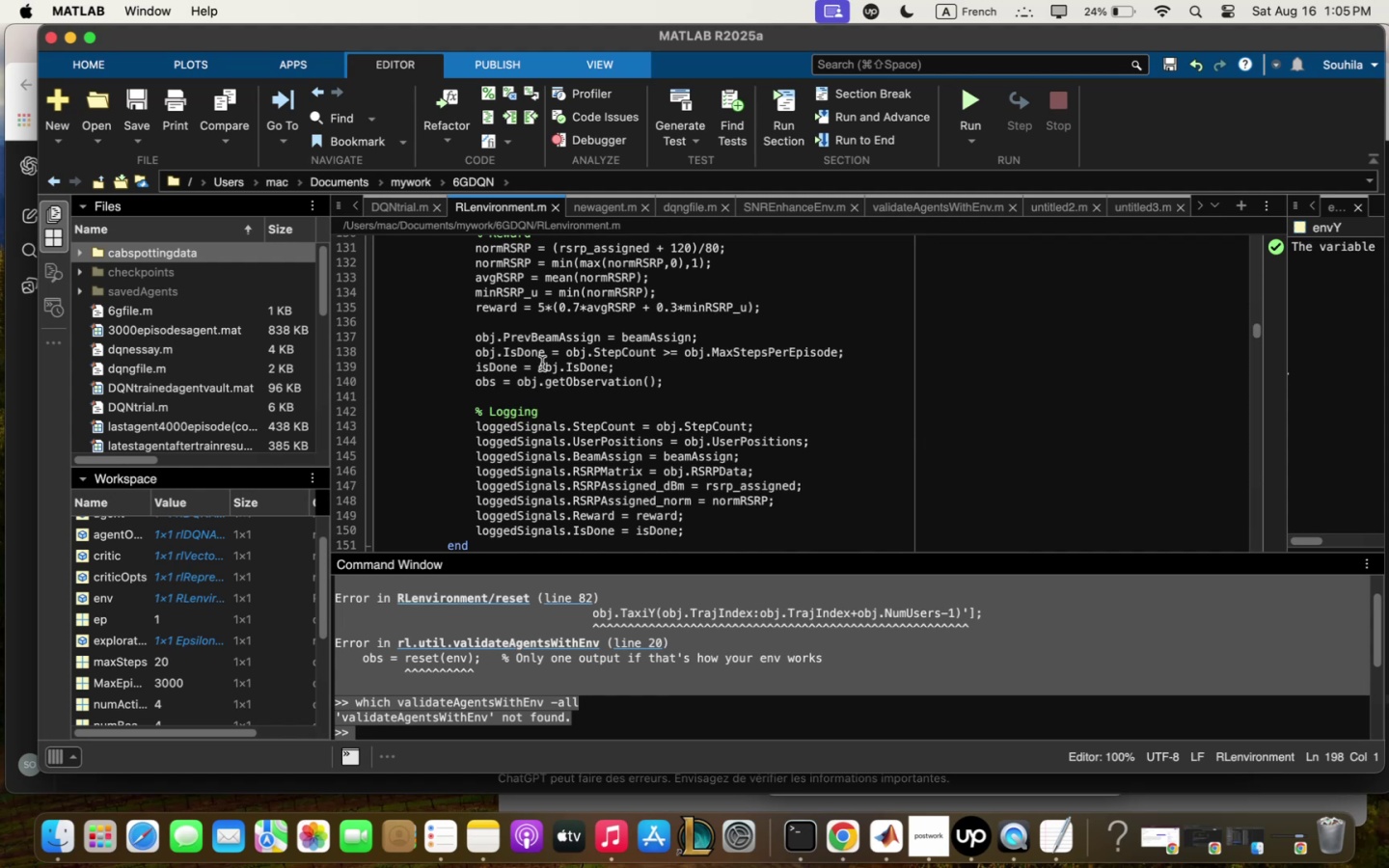 
wait(14.54)
 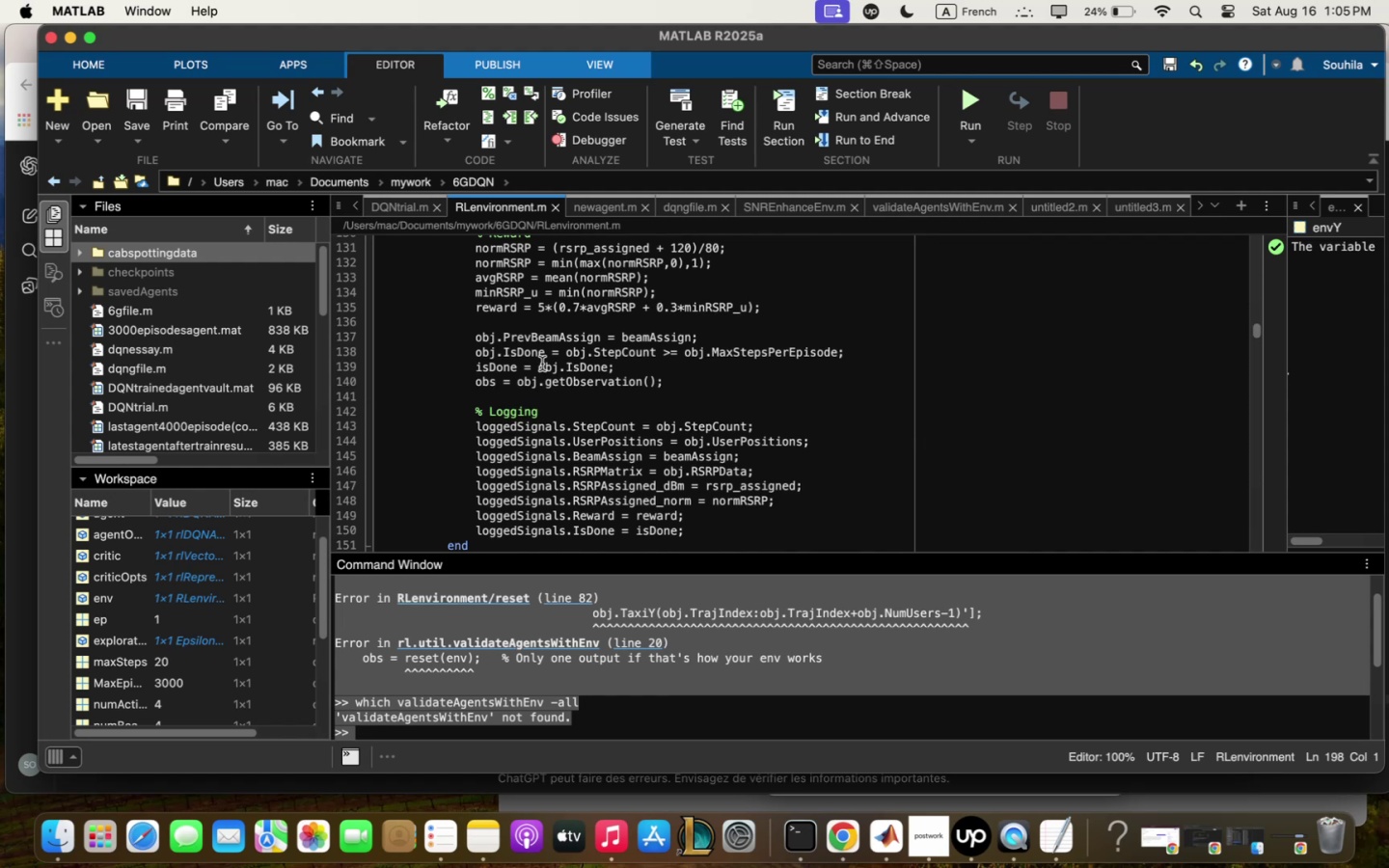 
scroll: coordinate [542, 364], scroll_direction: down, amount: 9.0
 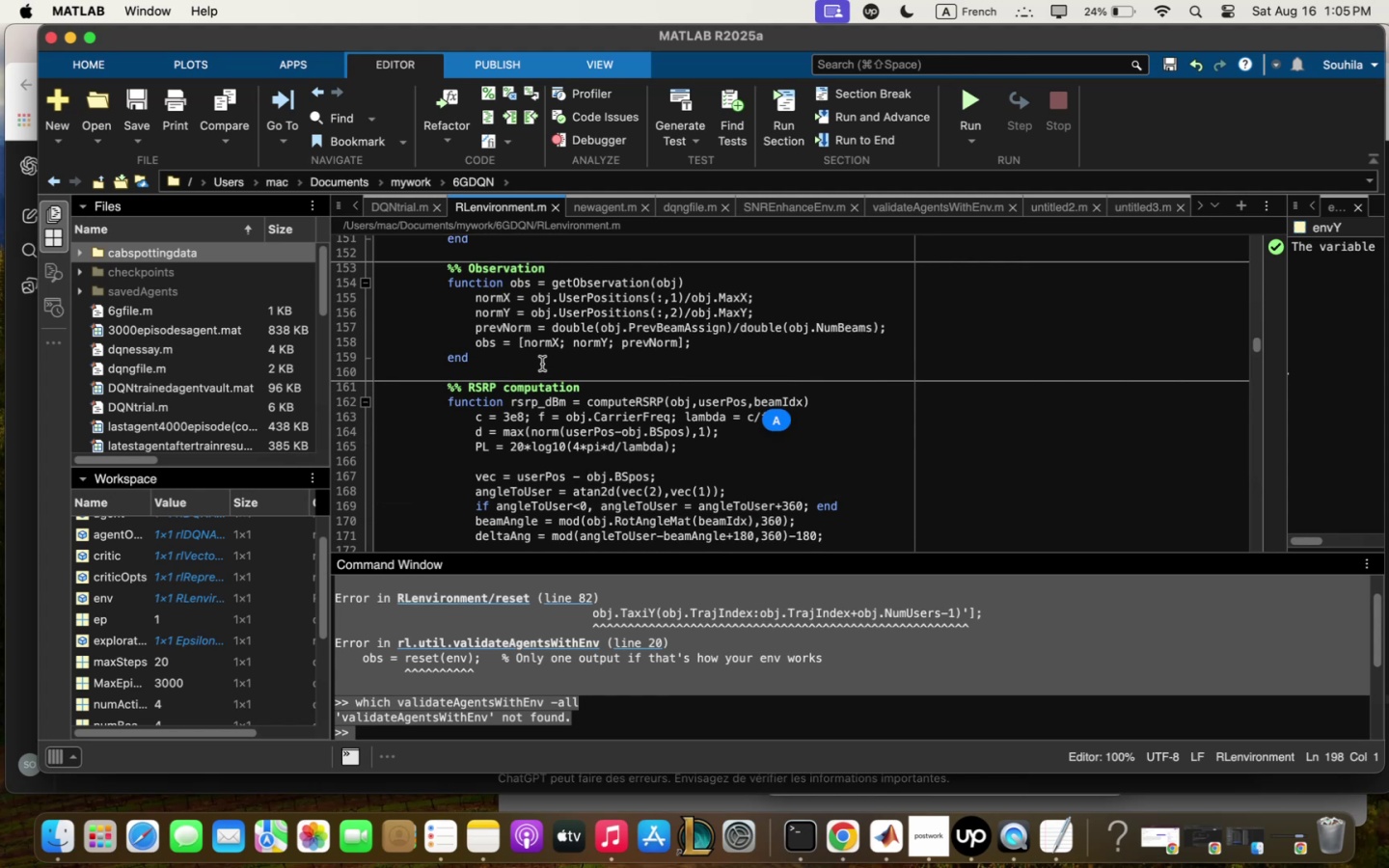 
wait(25.35)
 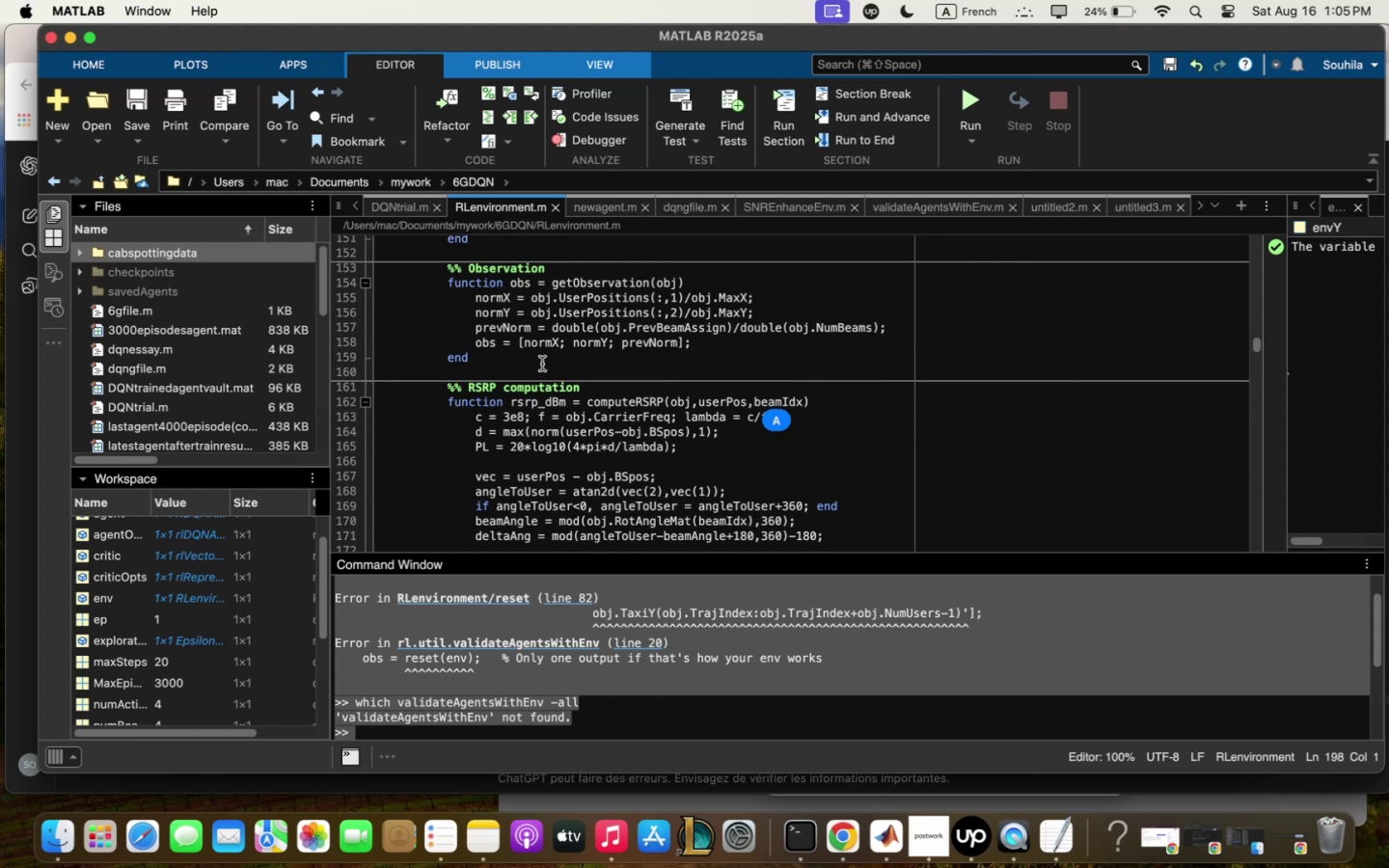 
scroll: coordinate [553, 316], scroll_direction: down, amount: 11.0
 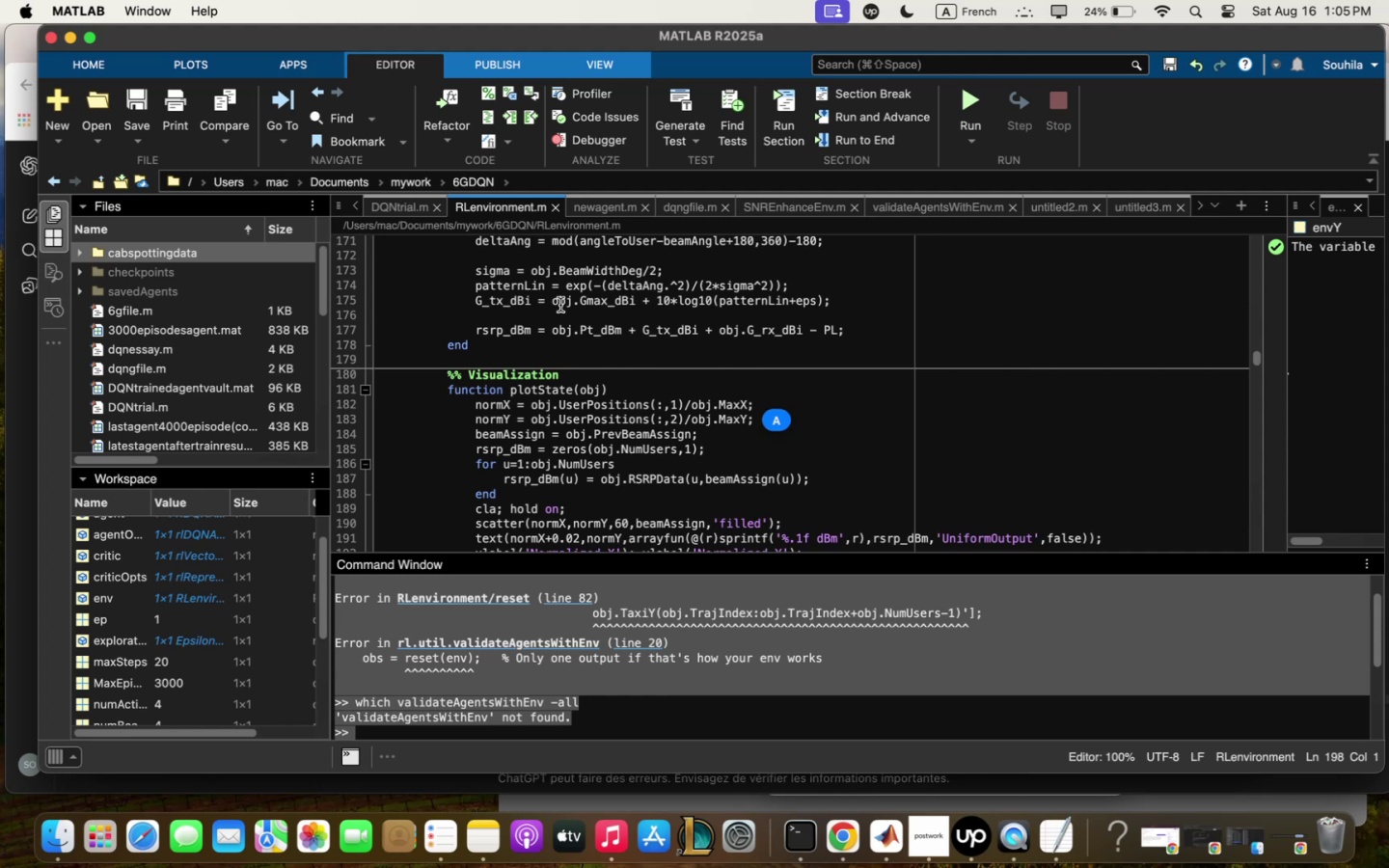 
wait(13.17)
 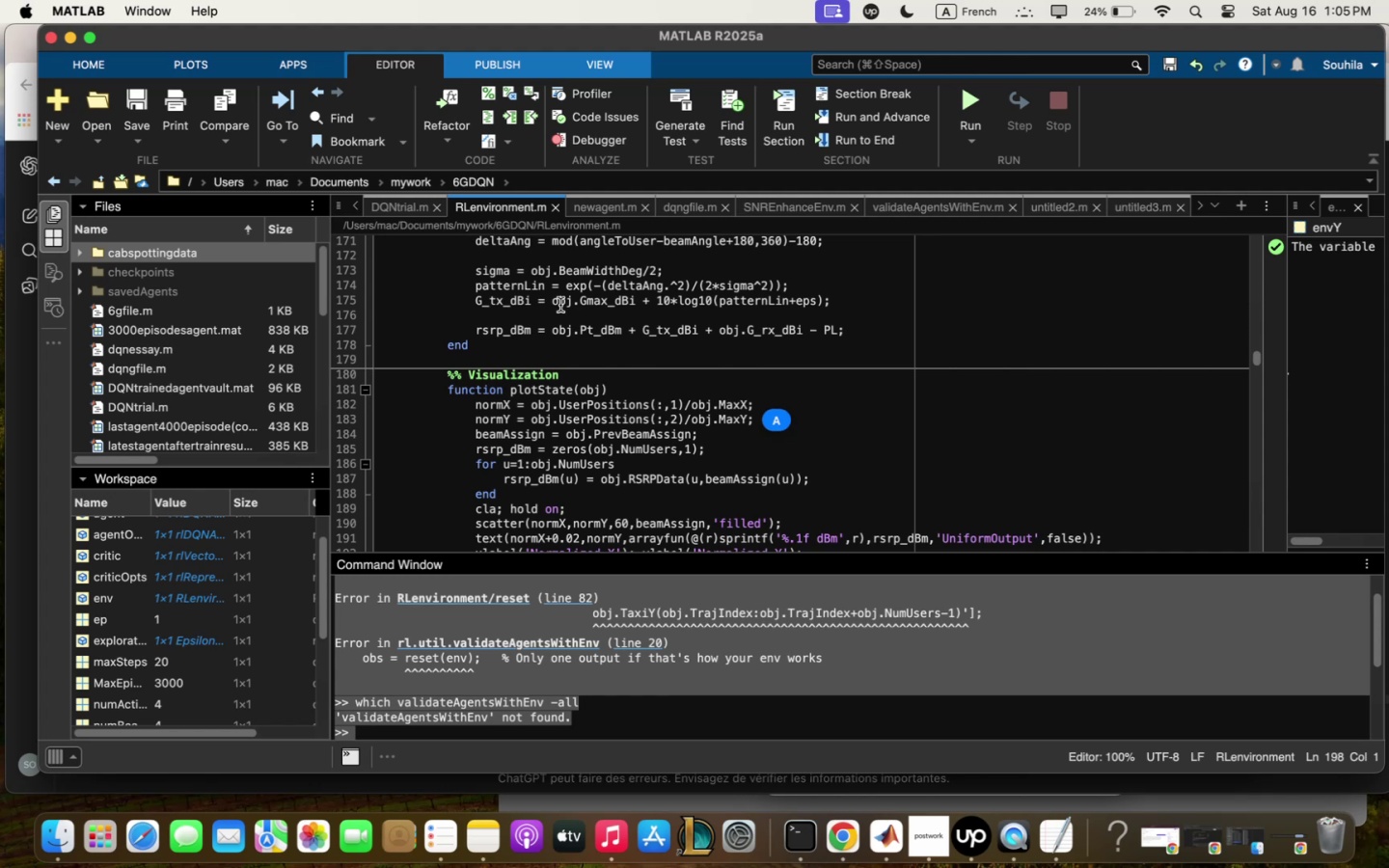 
scroll: coordinate [576, 310], scroll_direction: down, amount: 7.0
 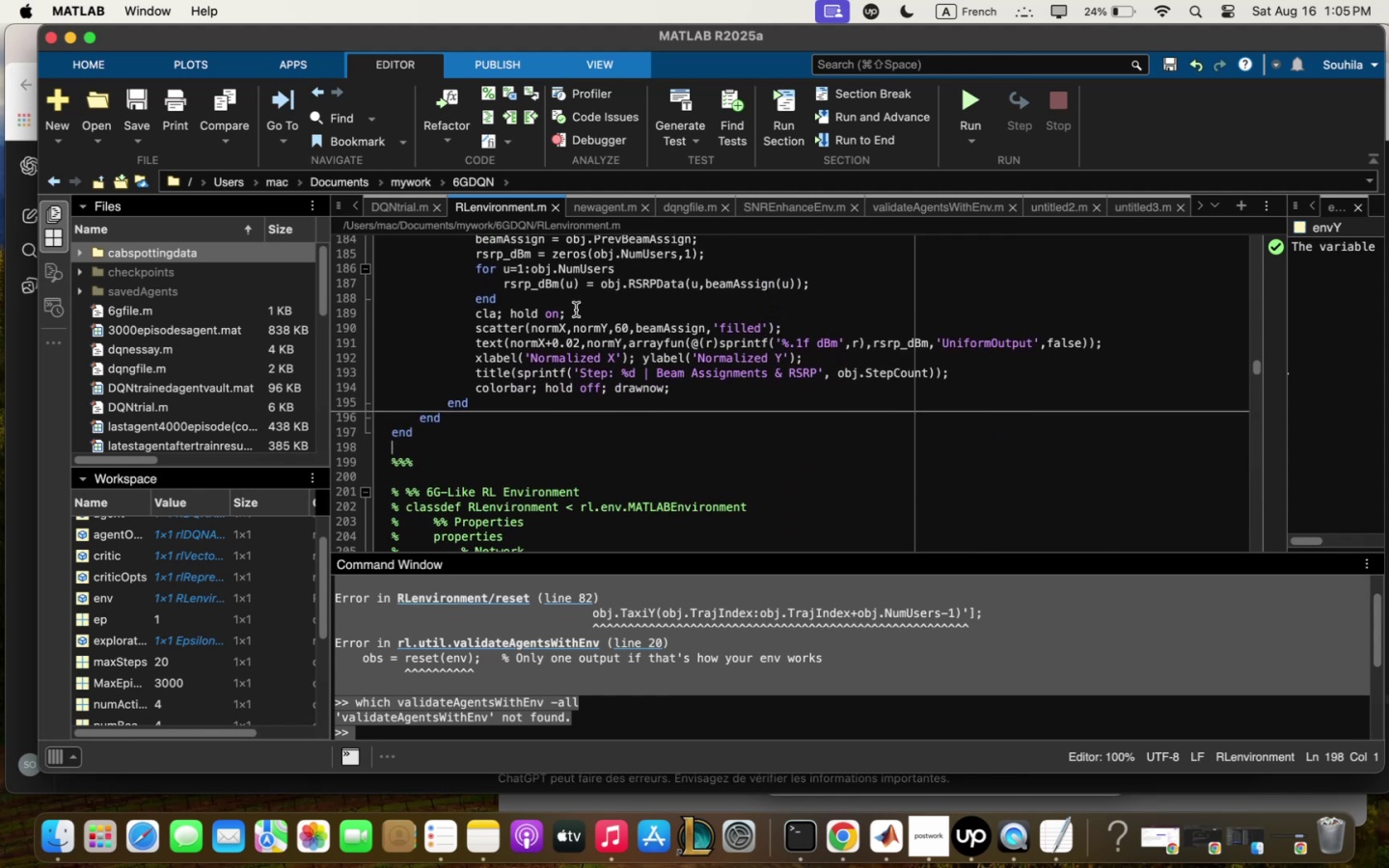 
scroll: coordinate [588, 287], scroll_direction: up, amount: 31.0
 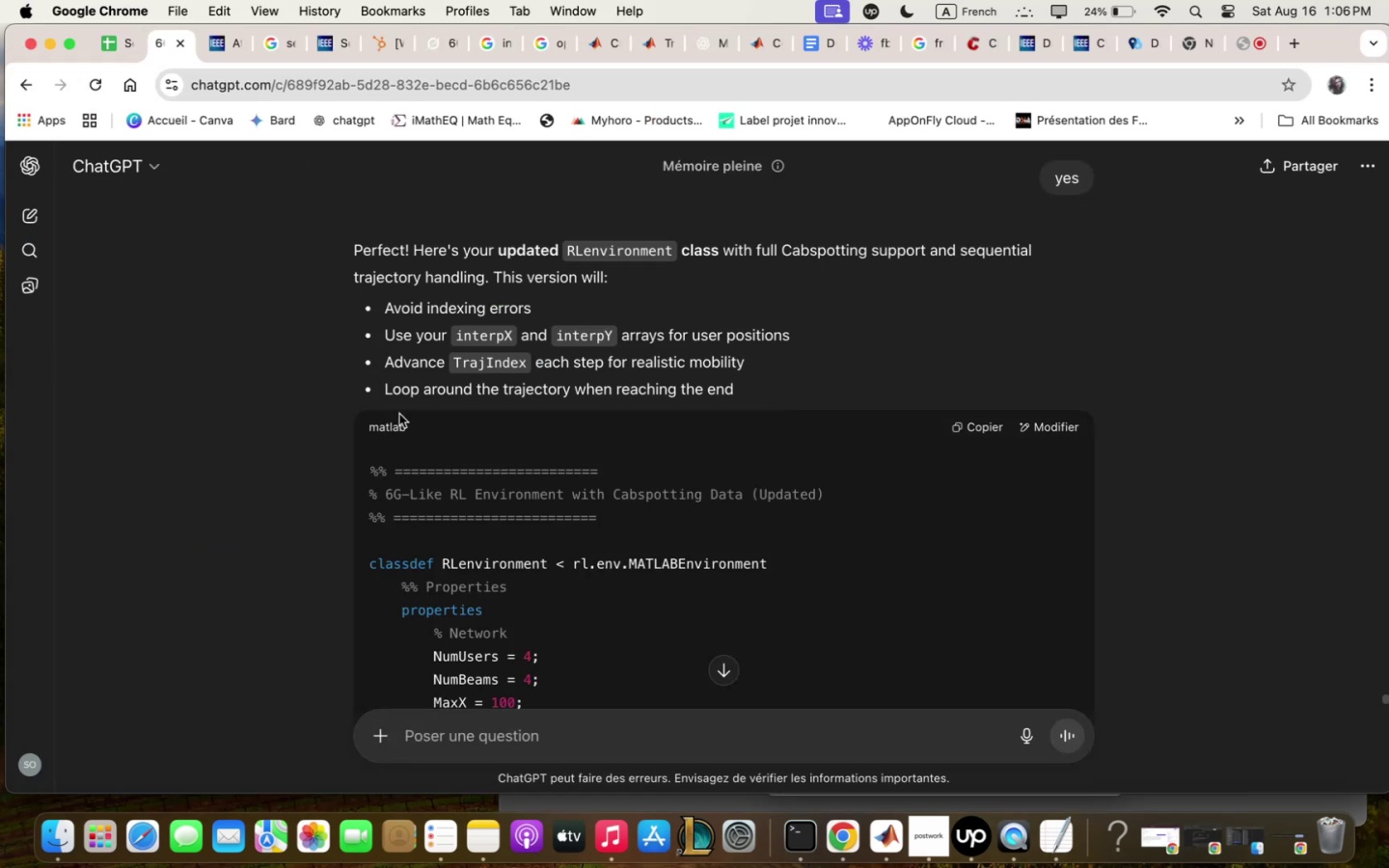 
scroll: coordinate [723, 340], scroll_direction: down, amount: 5.0
 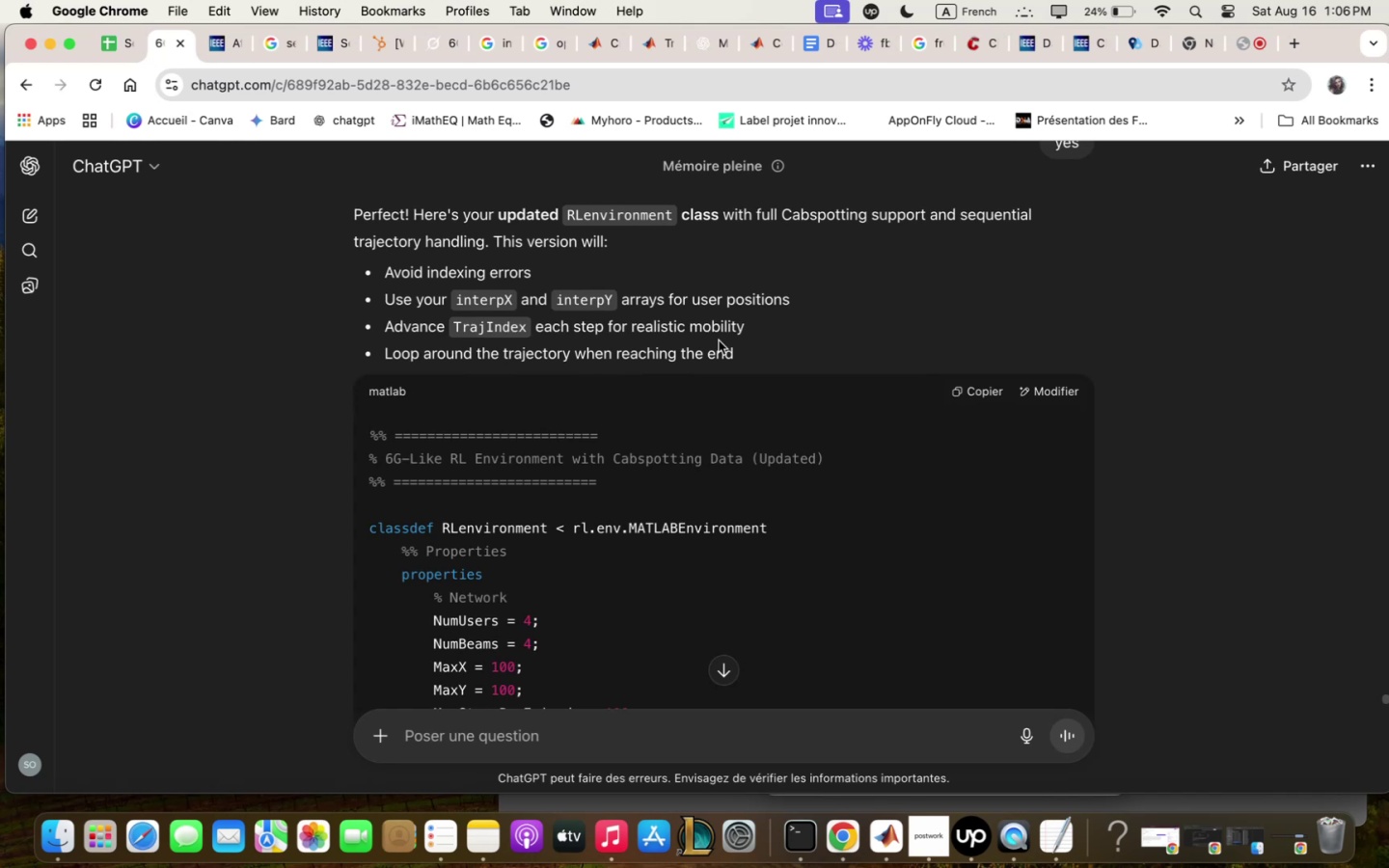 
wait(18.87)
 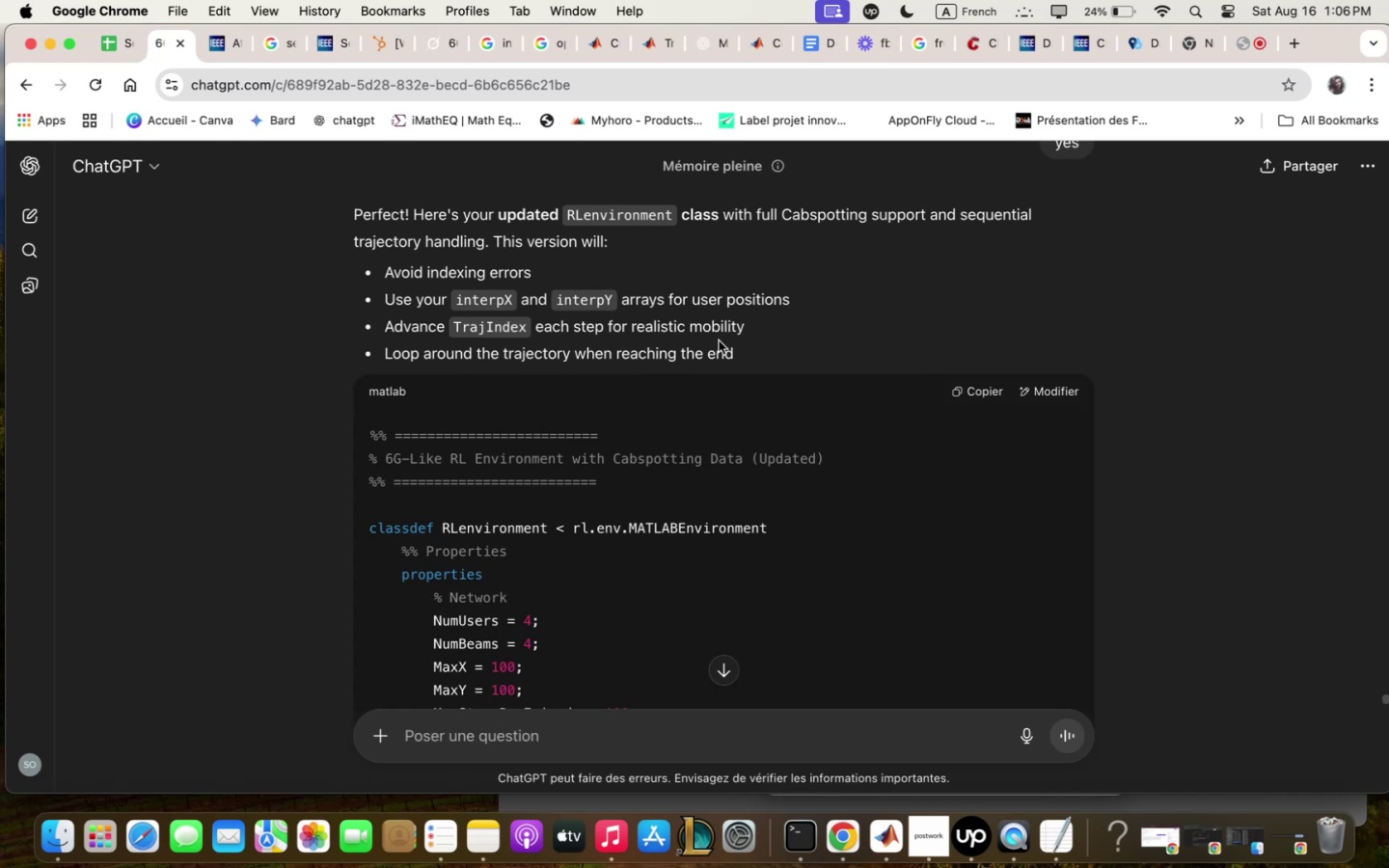 
scroll: coordinate [893, 294], scroll_direction: down, amount: 27.0
 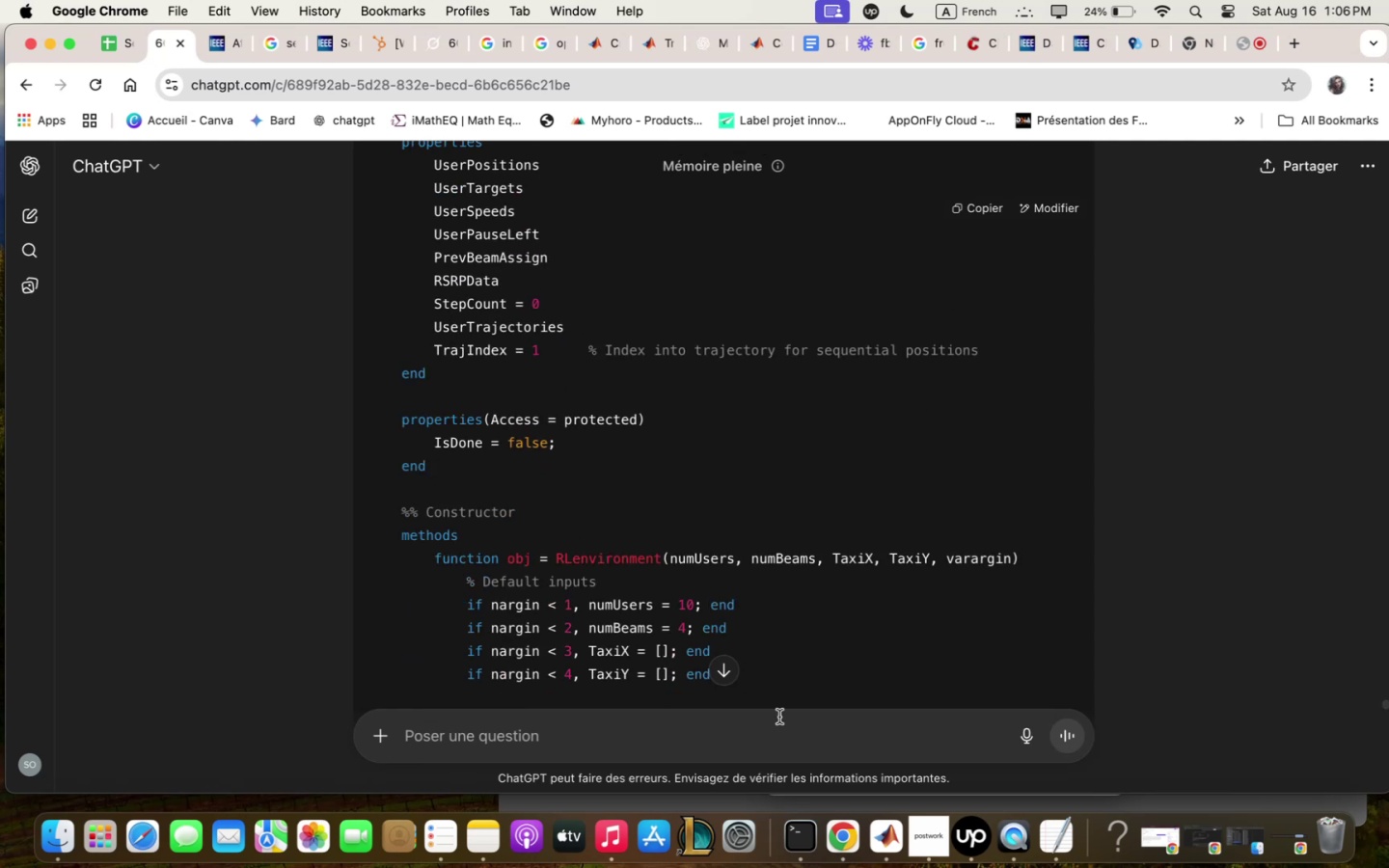 
left_click([728, 667])
 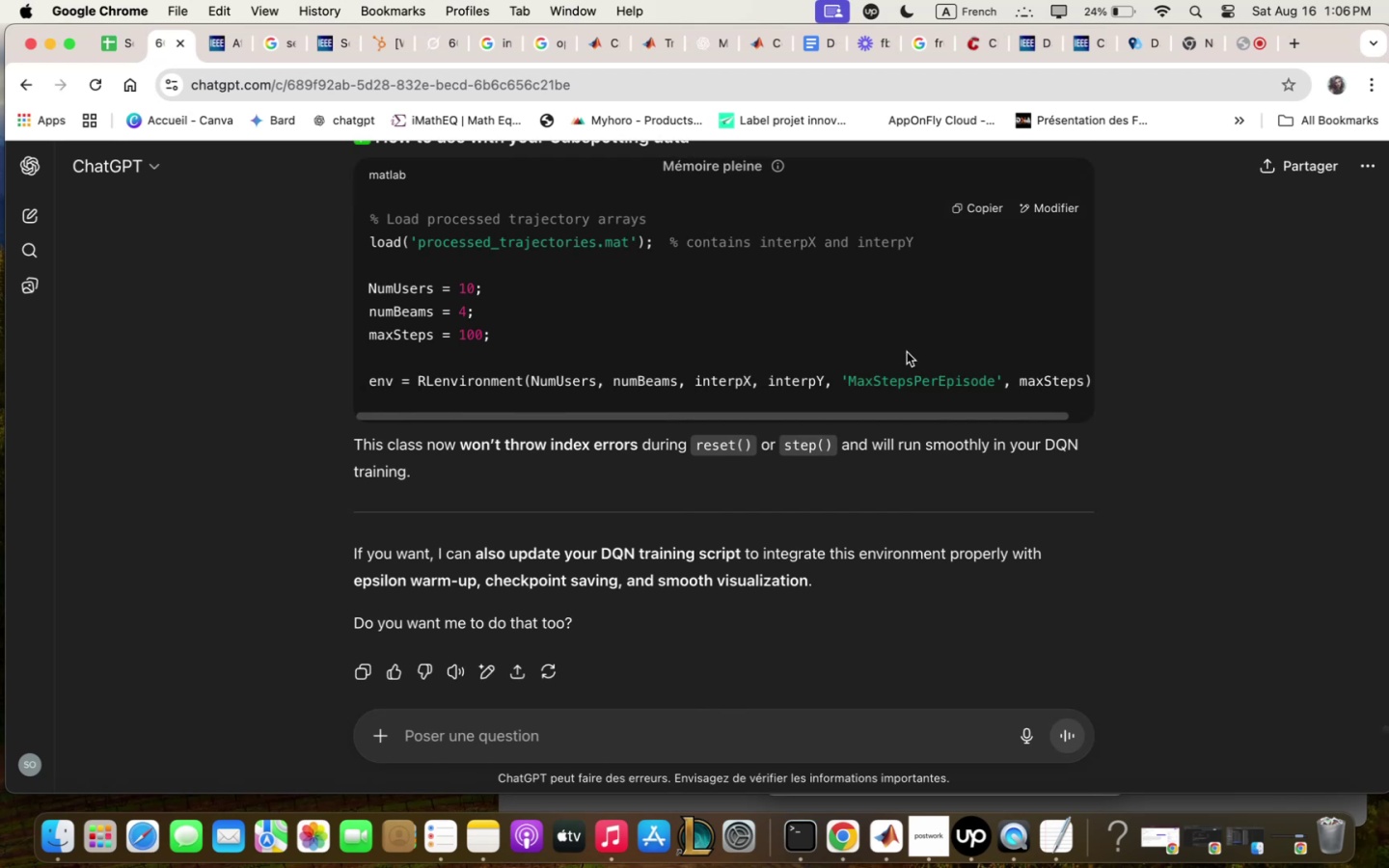 
wait(20.3)
 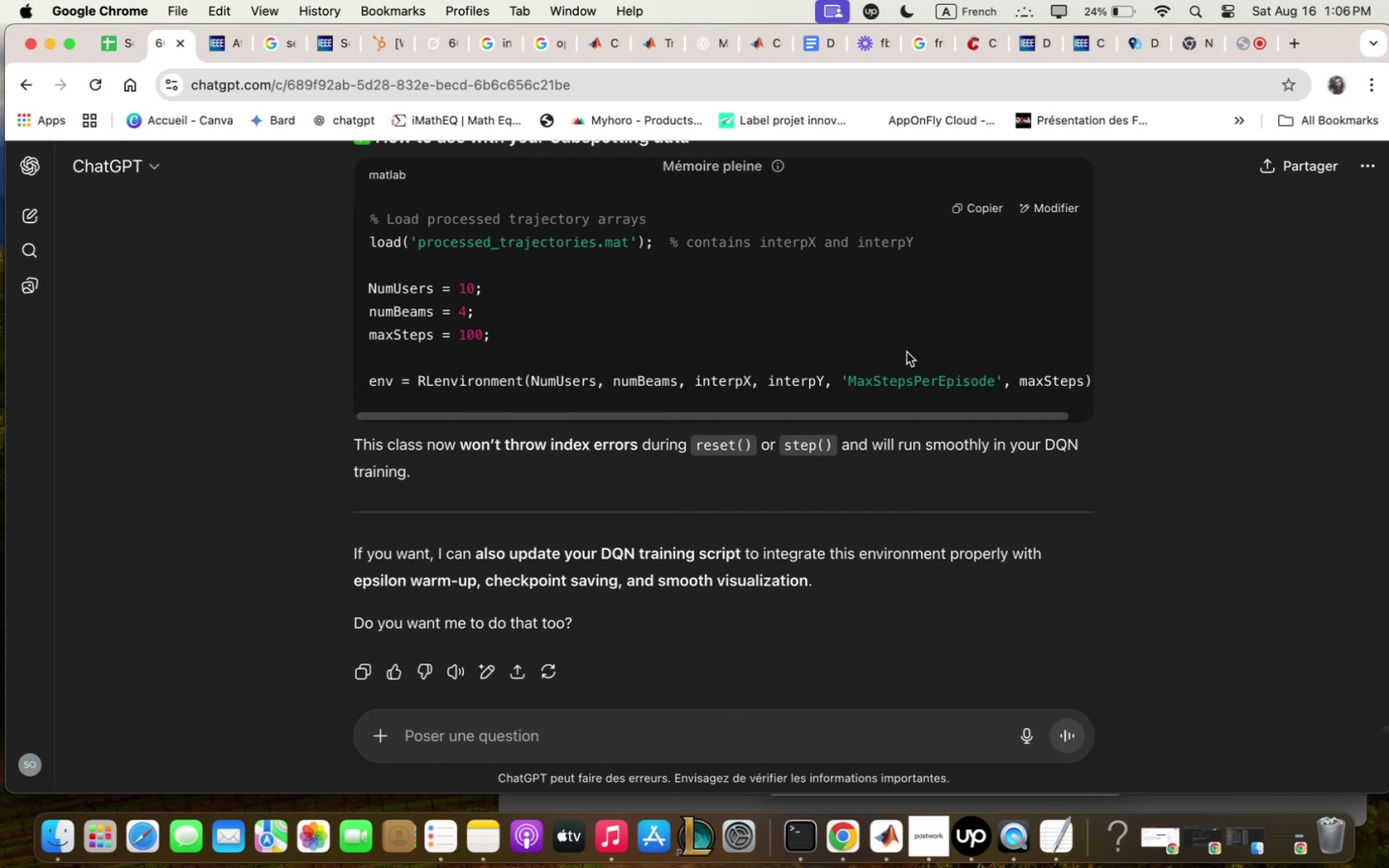 
scroll: coordinate [632, 497], scroll_direction: down, amount: 34.0
 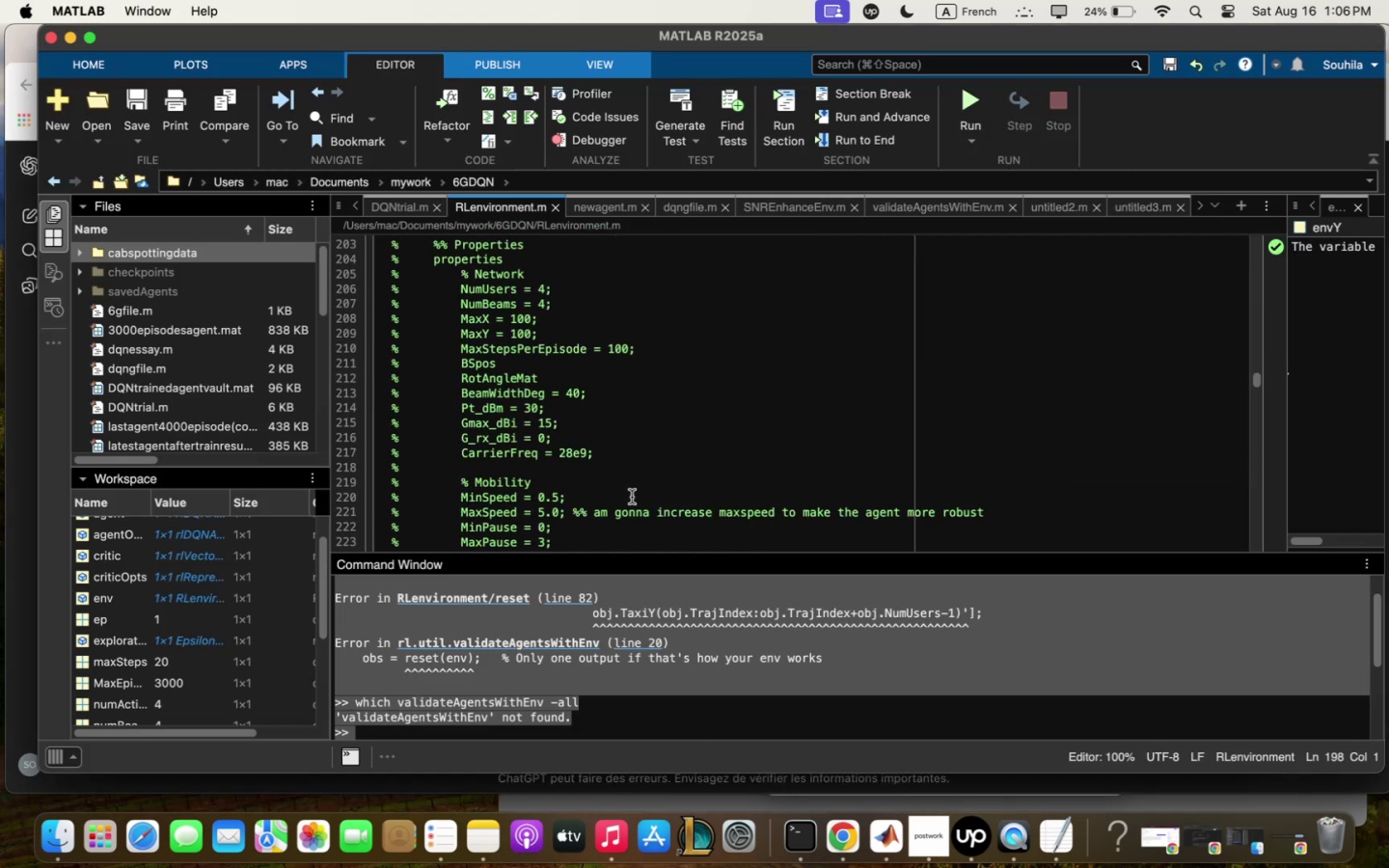 
scroll: coordinate [633, 497], scroll_direction: up, amount: 6.0
 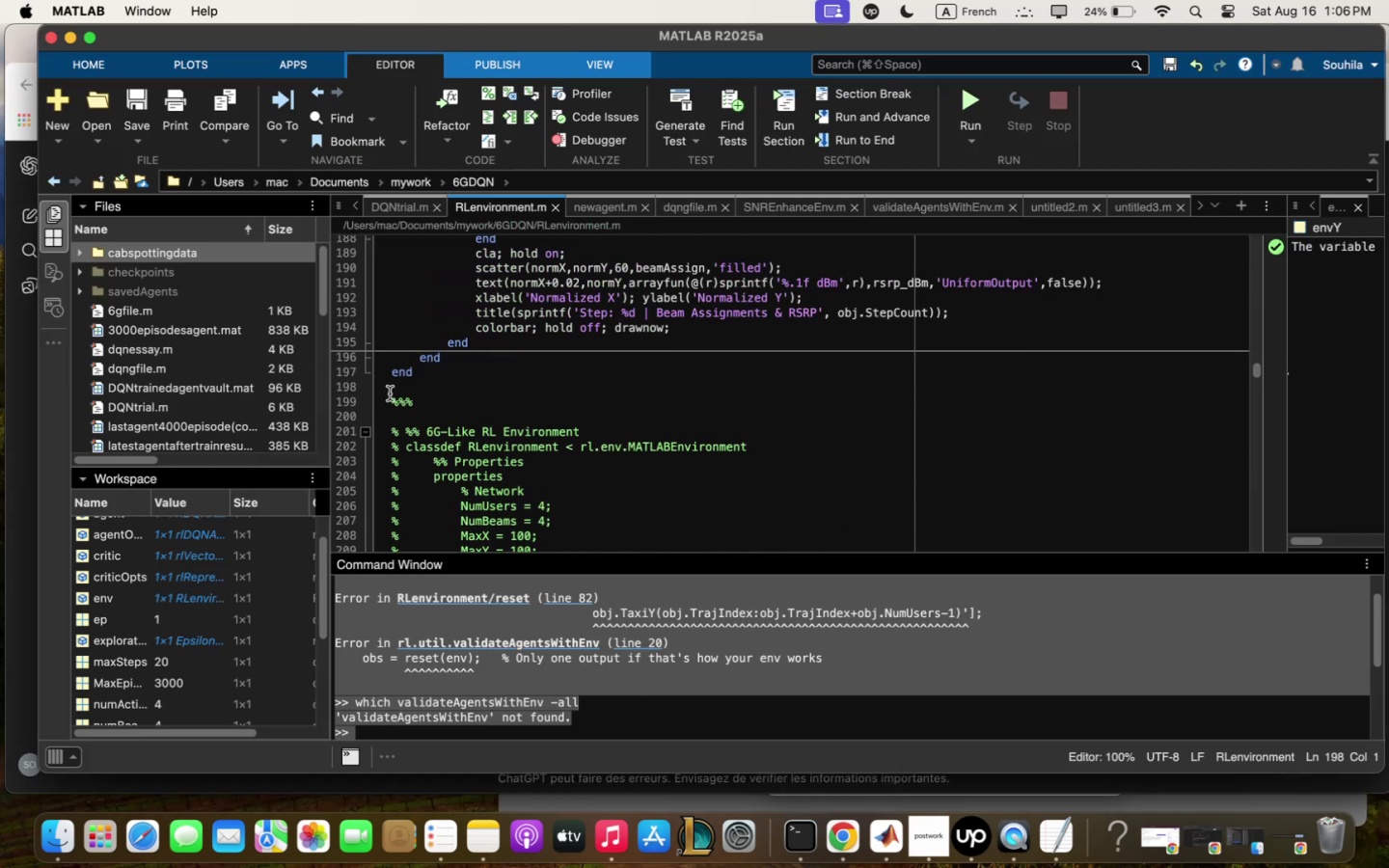 
left_click_drag(start_coordinate=[400, 389], to_coordinate=[330, 0])
 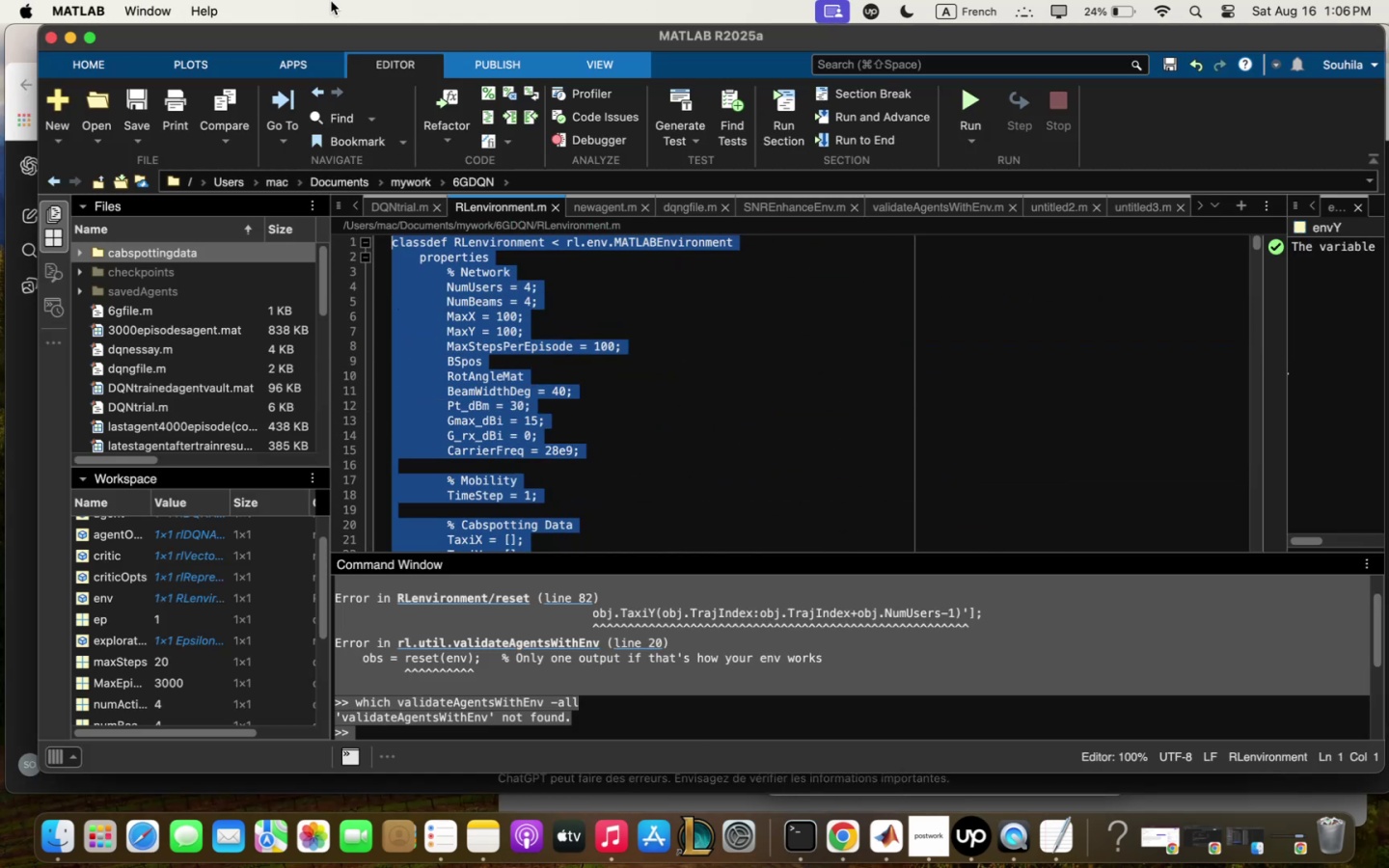 
key(Meta+V)
 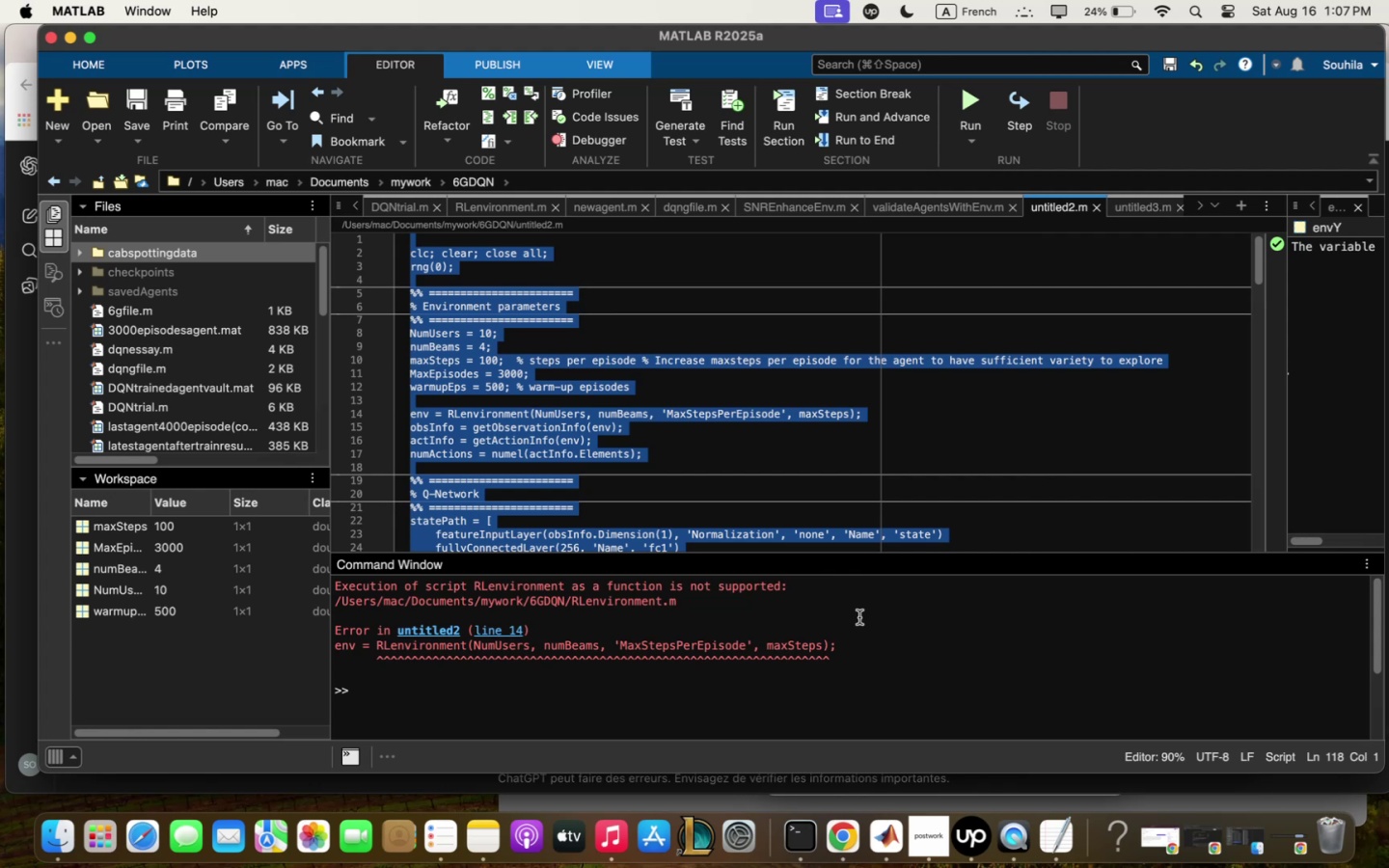 
wait(55.56)
 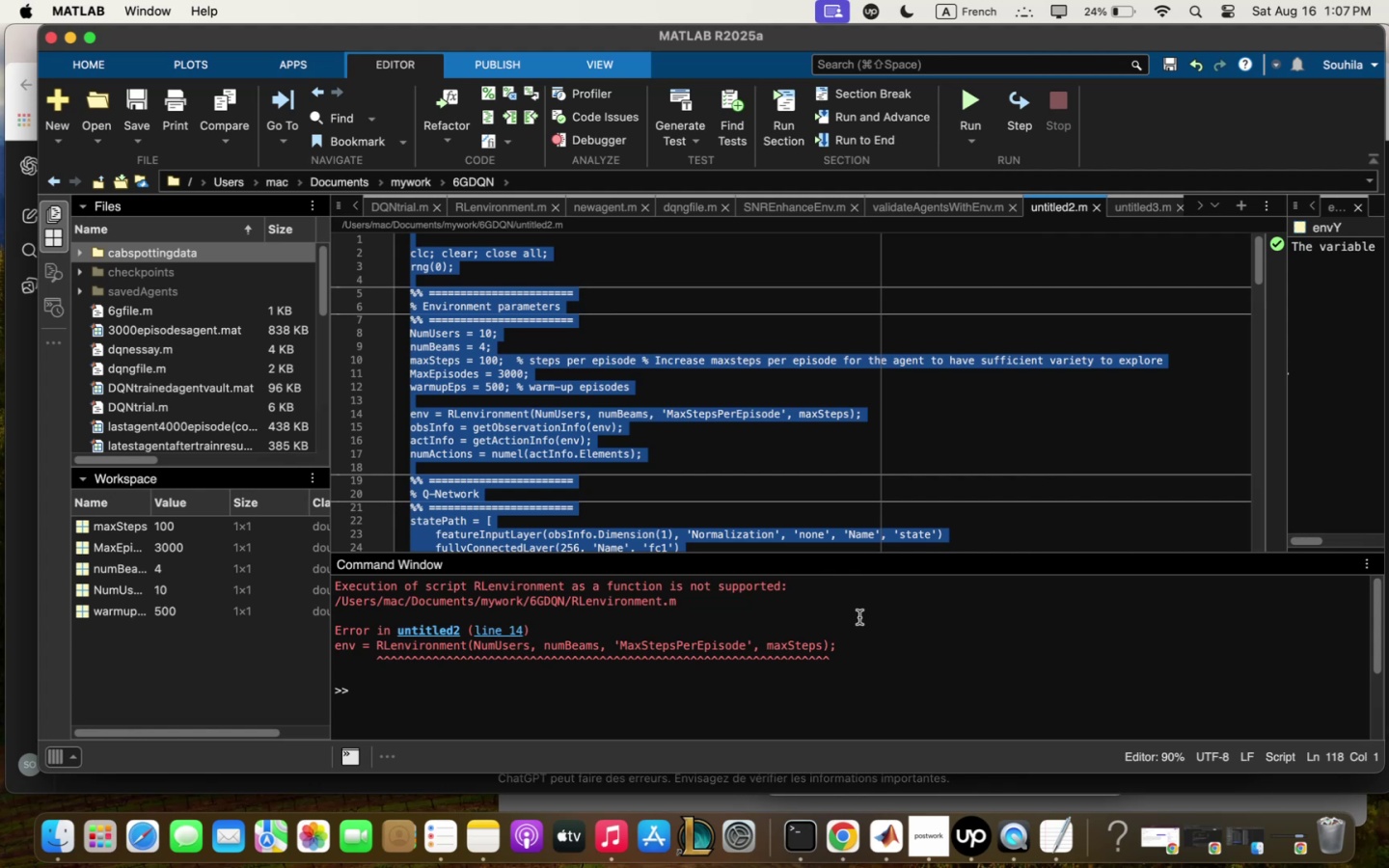 
left_click([709, 676])
 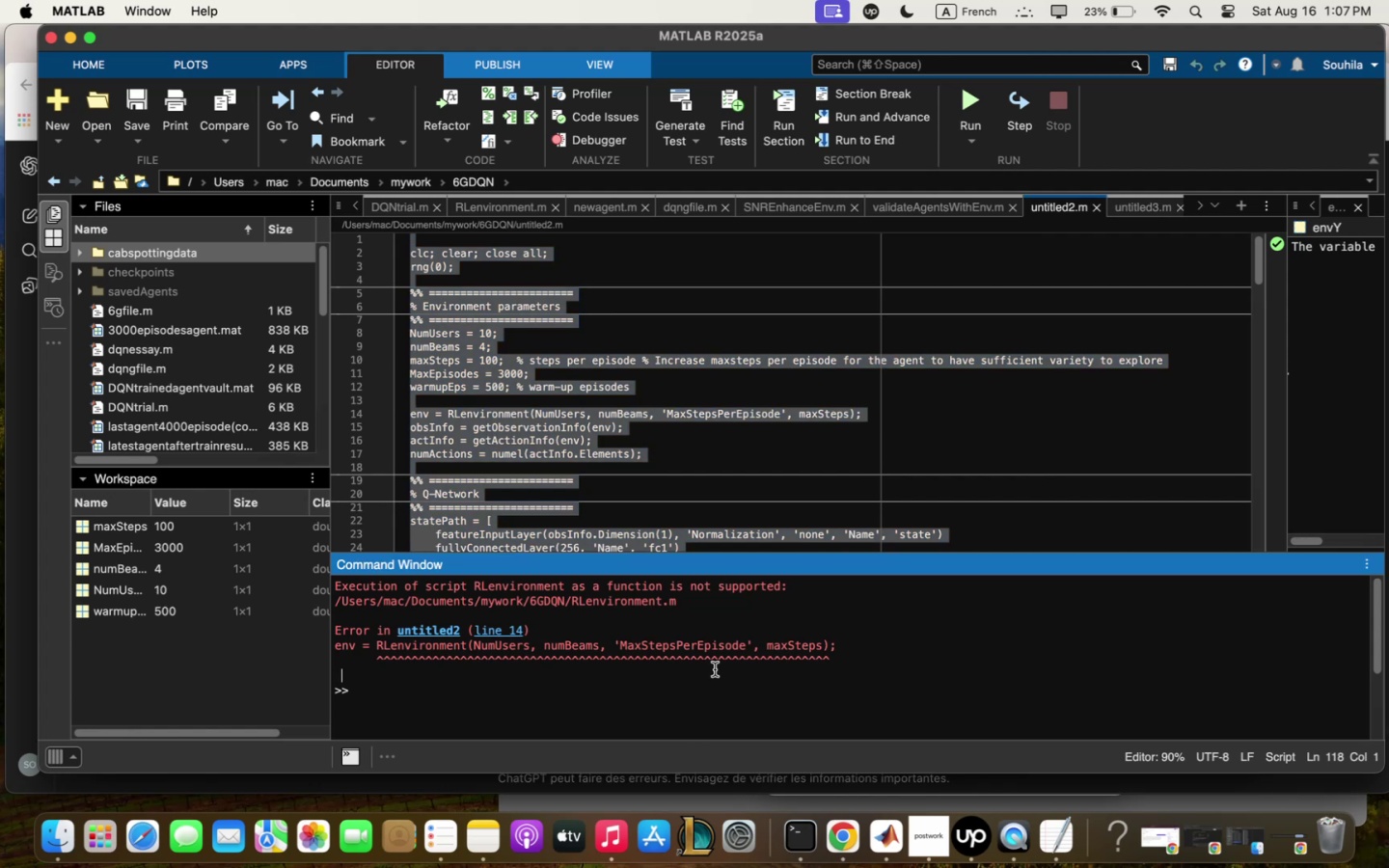 
key(Meta+Q)
 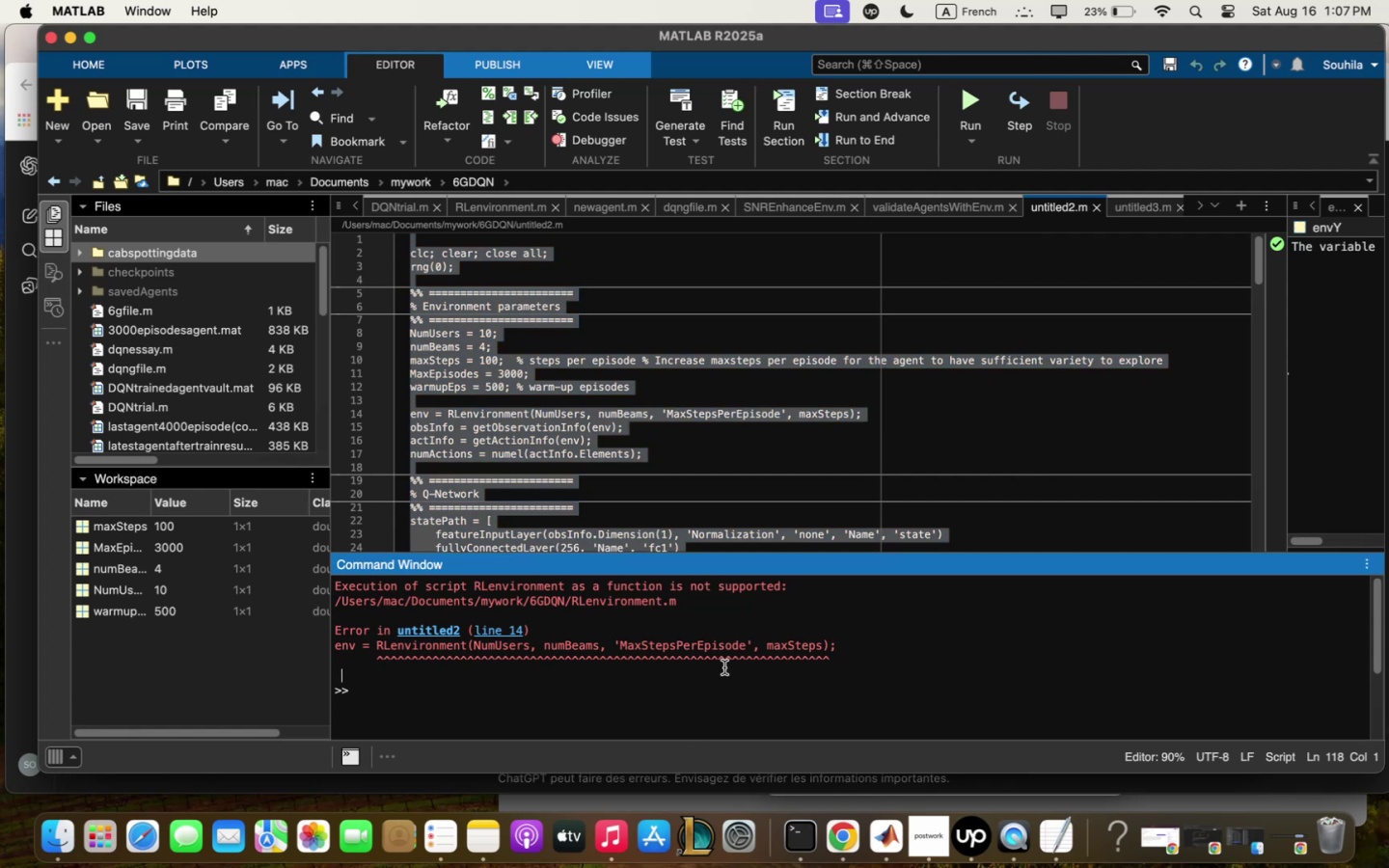 
key(Meta+C)
 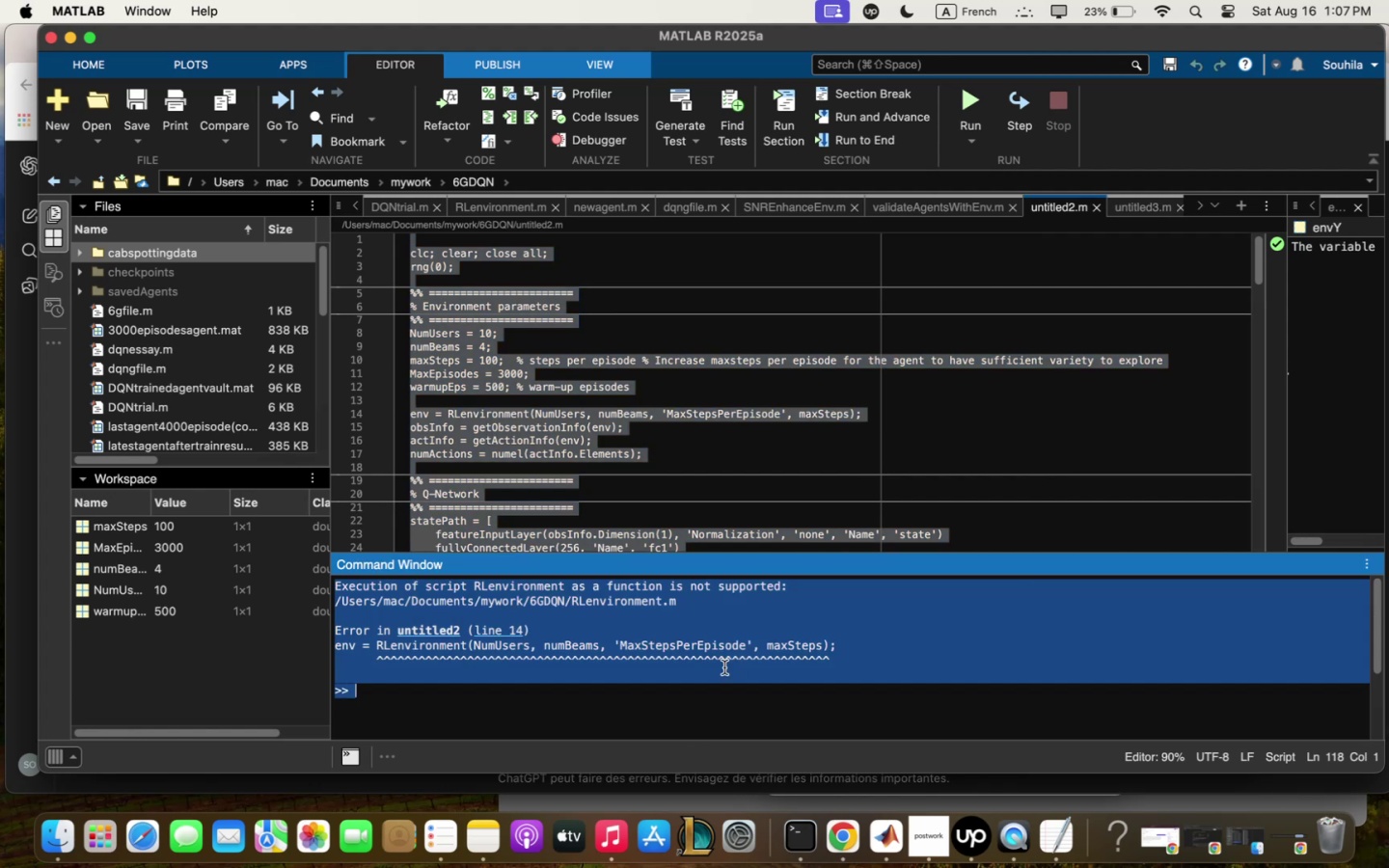 
key(Meta+C)
 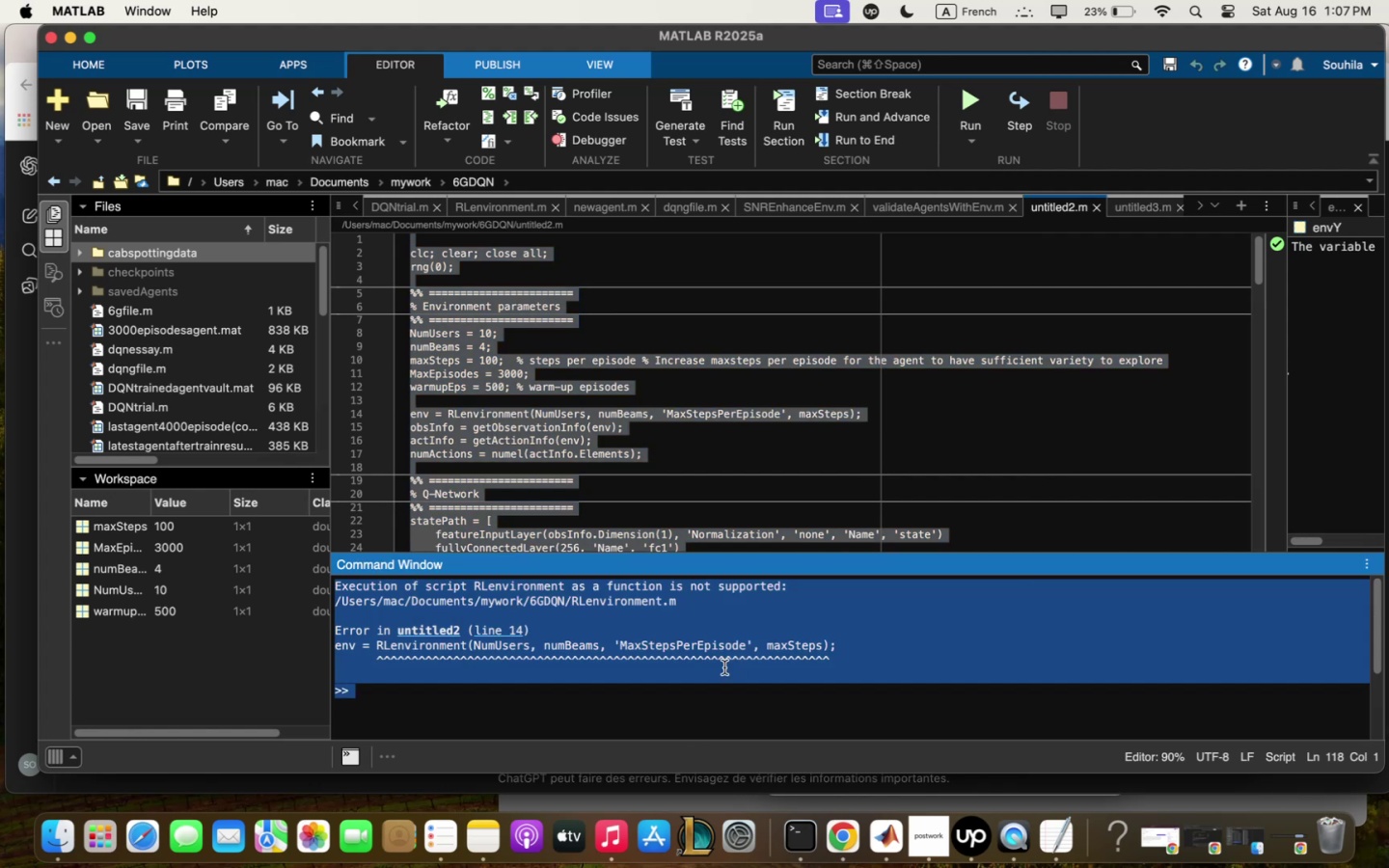 
key(Meta+CommandLeft)
 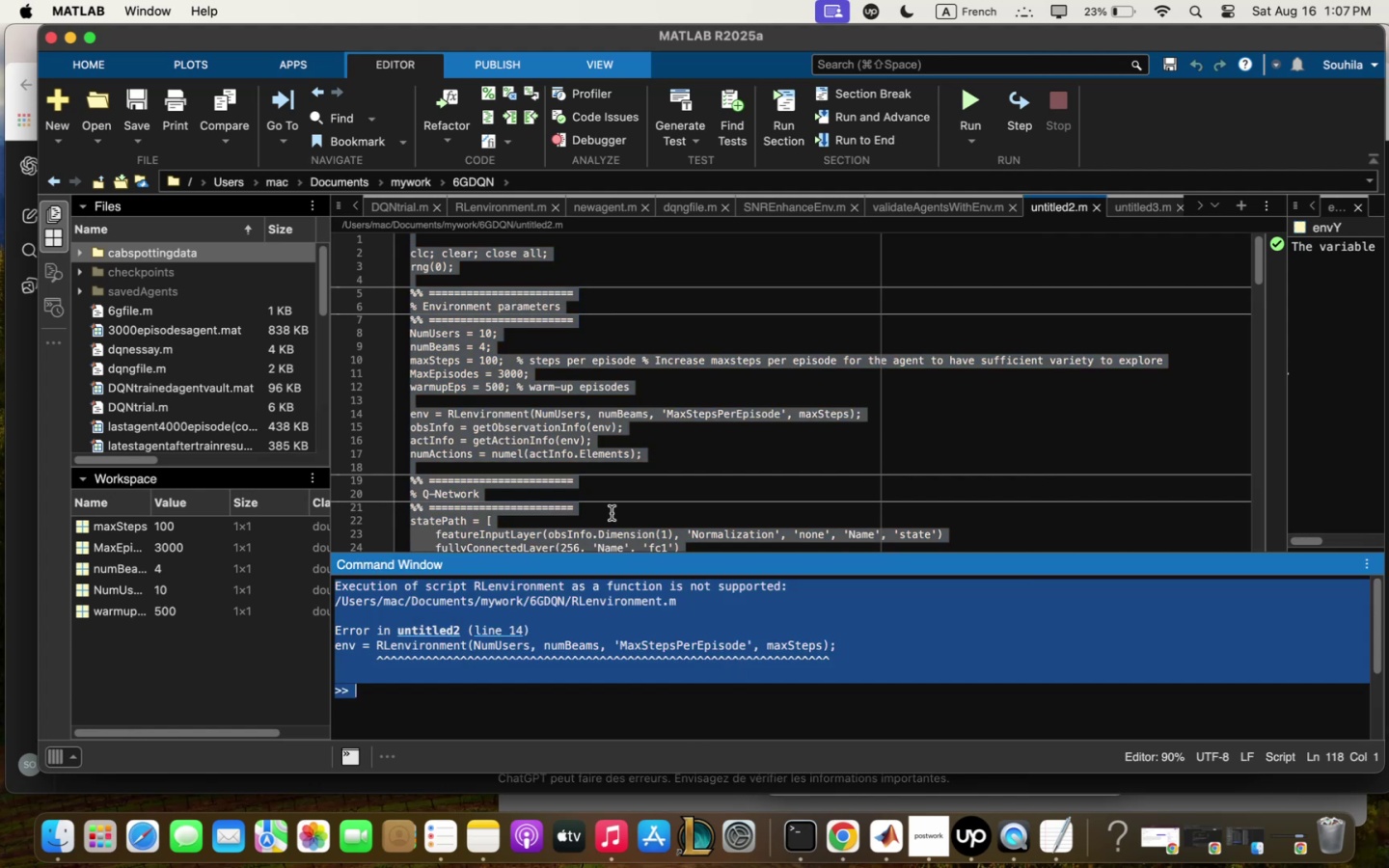 
left_click([720, 715])
 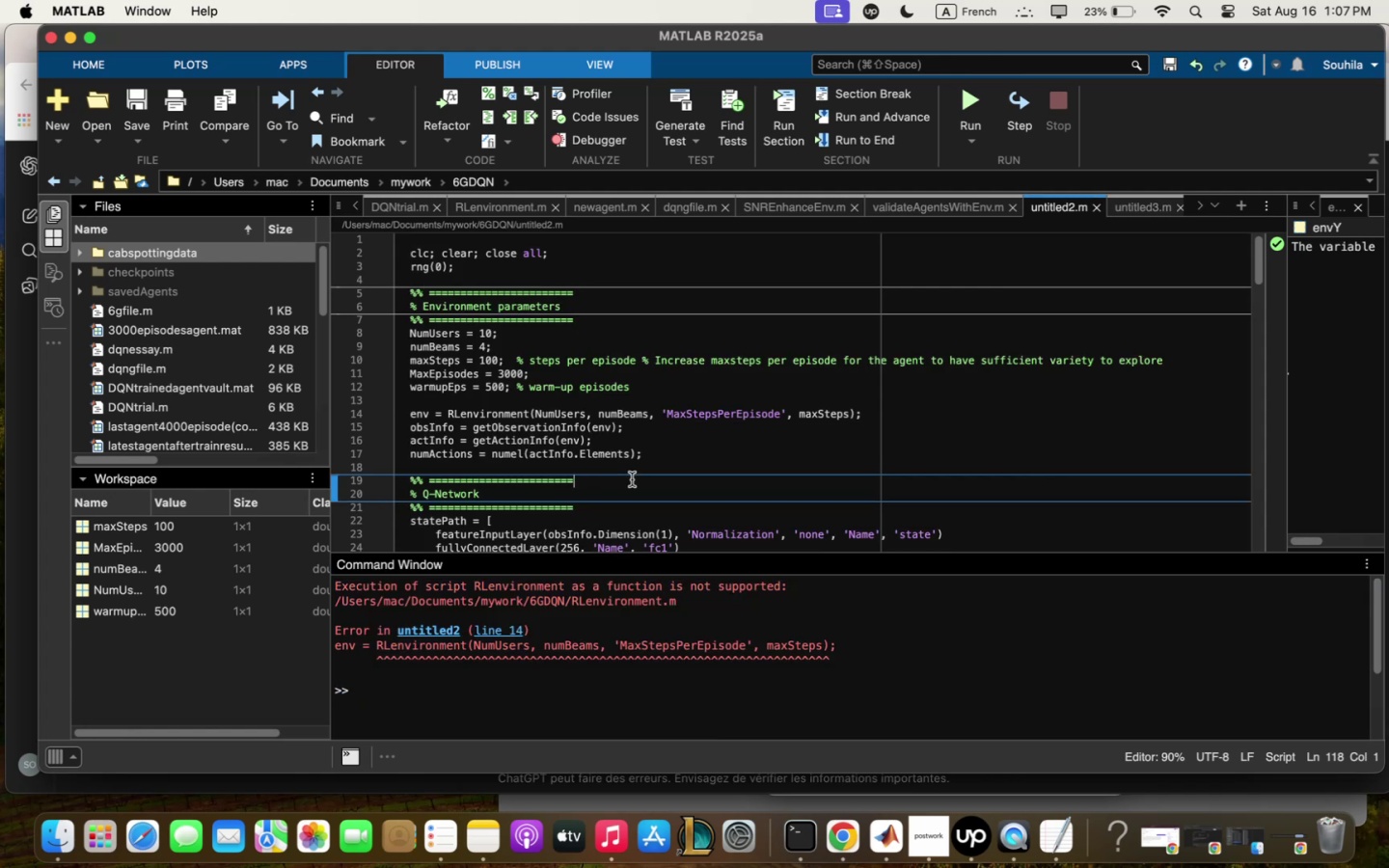 
left_click([486, 207])
 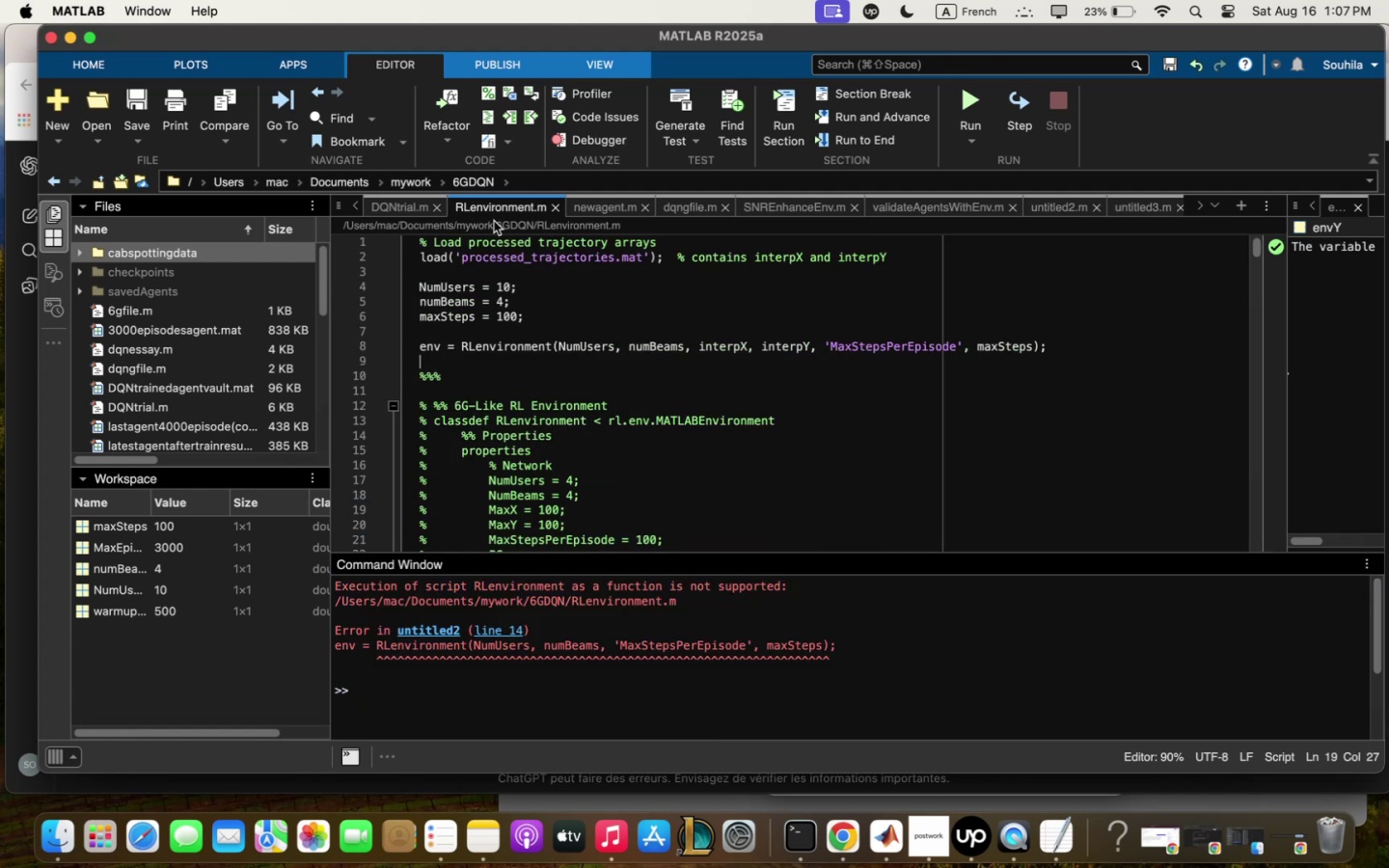 
scroll: coordinate [656, 385], scroll_direction: up, amount: 88.0
 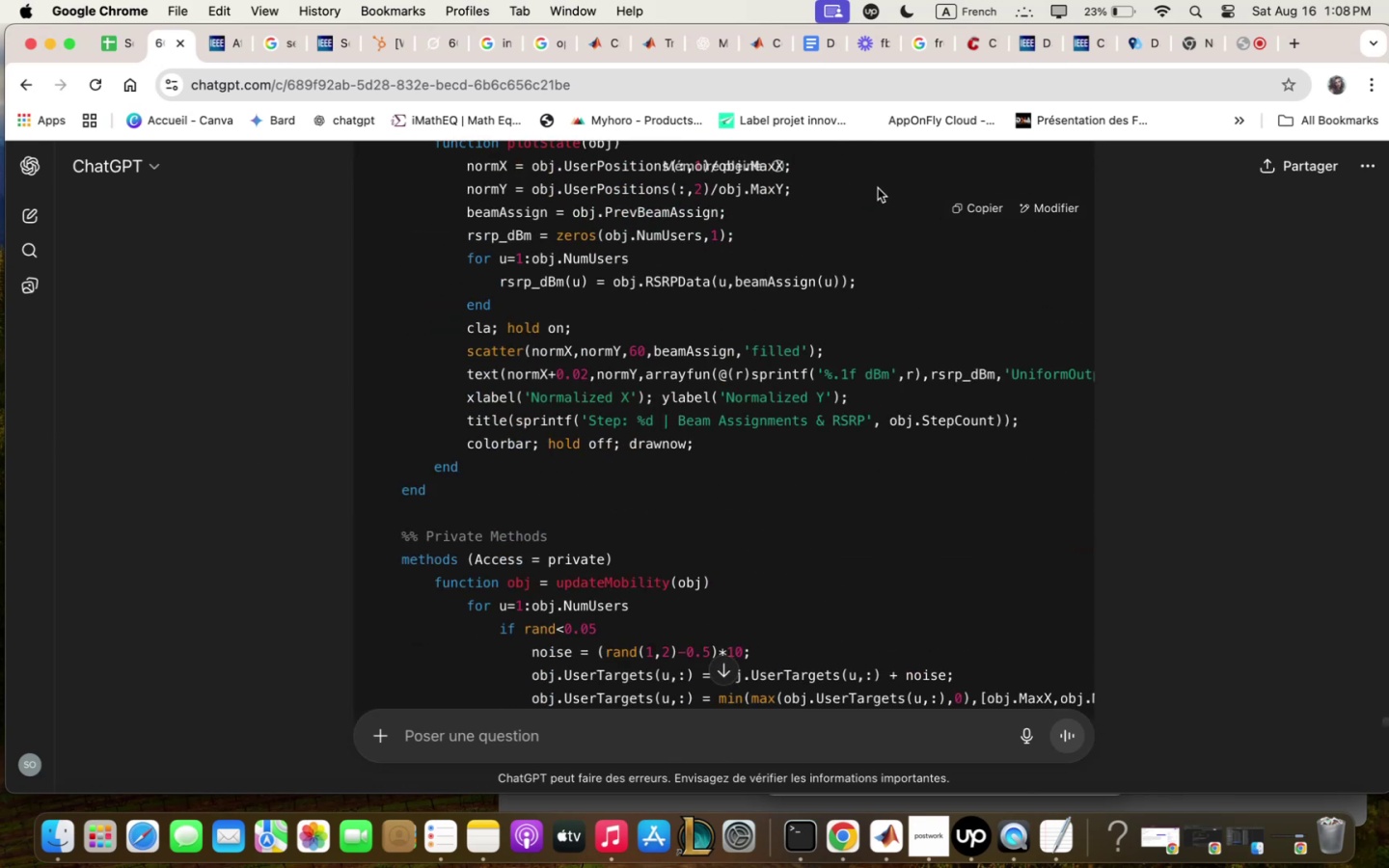 
left_click([961, 205])
 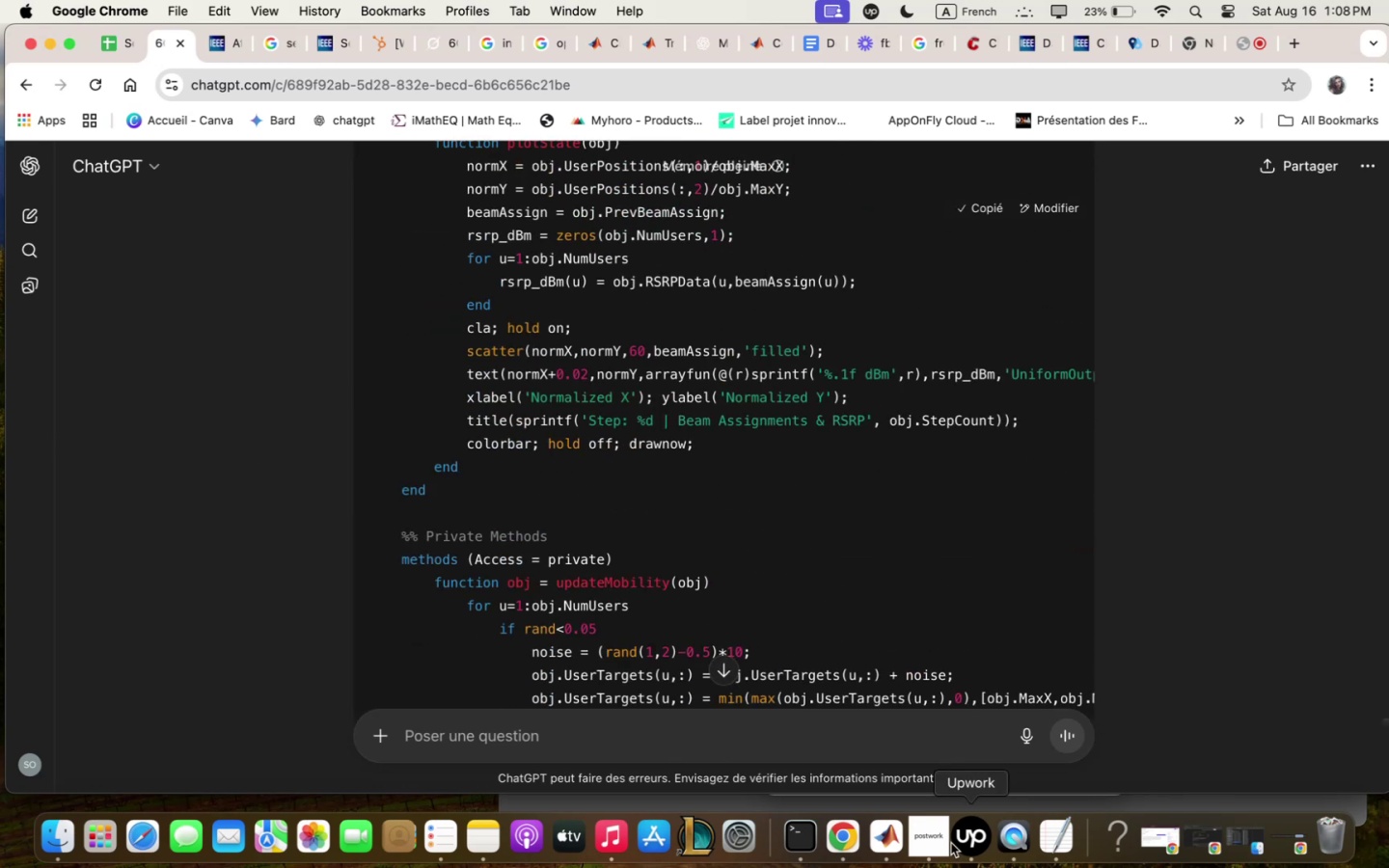 
left_click([892, 836])
 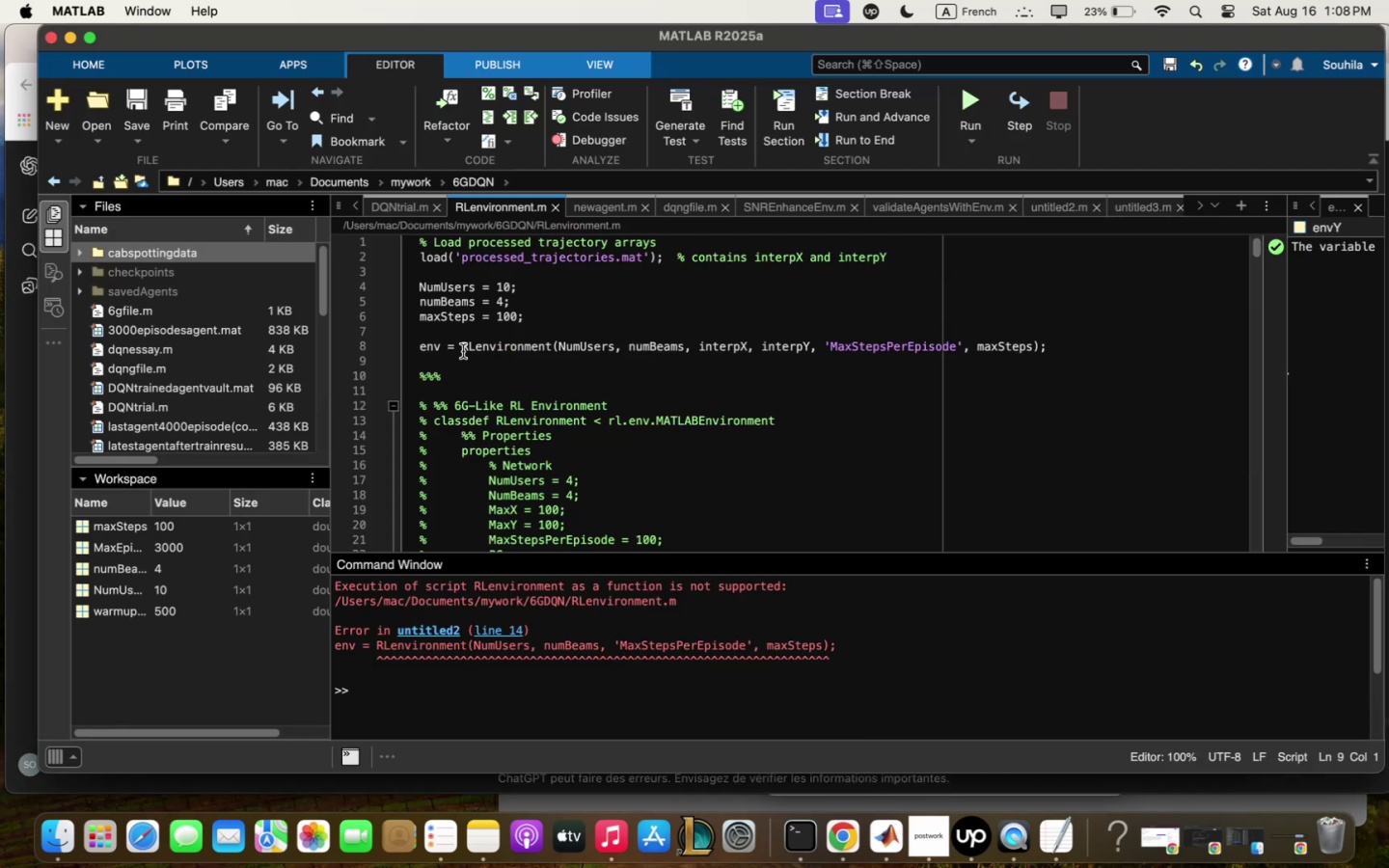 
left_click_drag(start_coordinate=[440, 360], to_coordinate=[353, 173])
 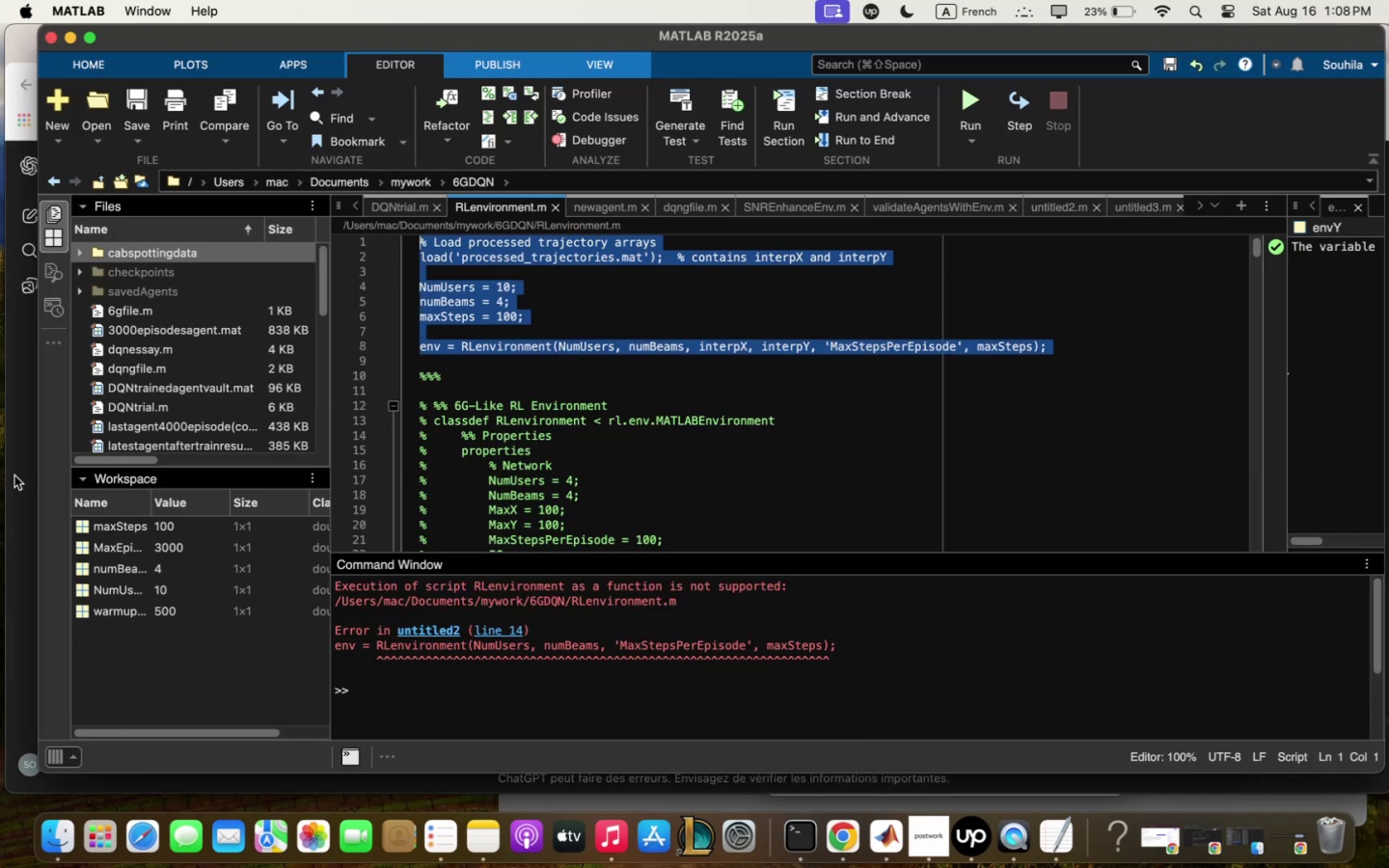 
left_click([24, 458])
 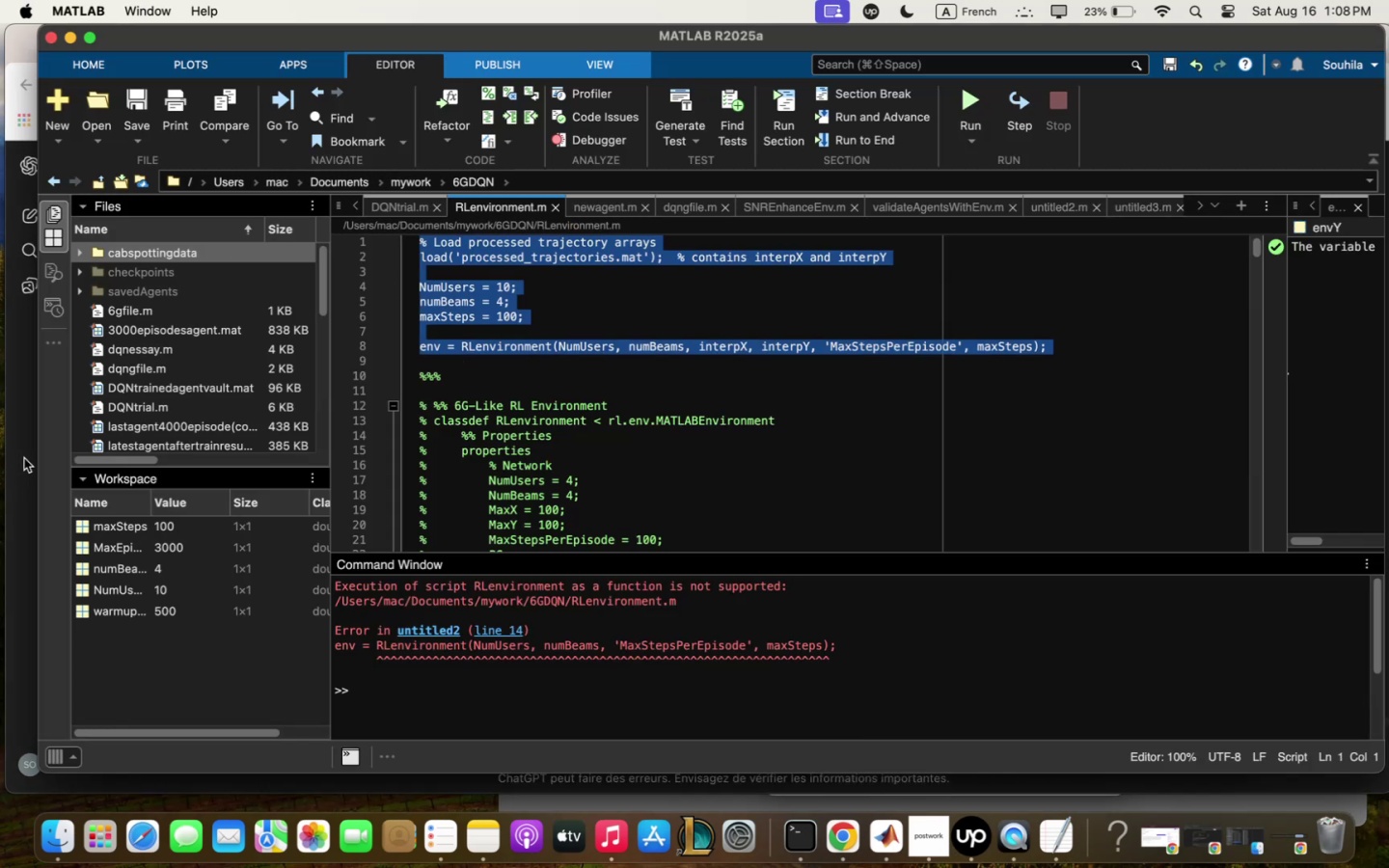 
scroll: coordinate [759, 471], scroll_direction: down, amount: 42.0
 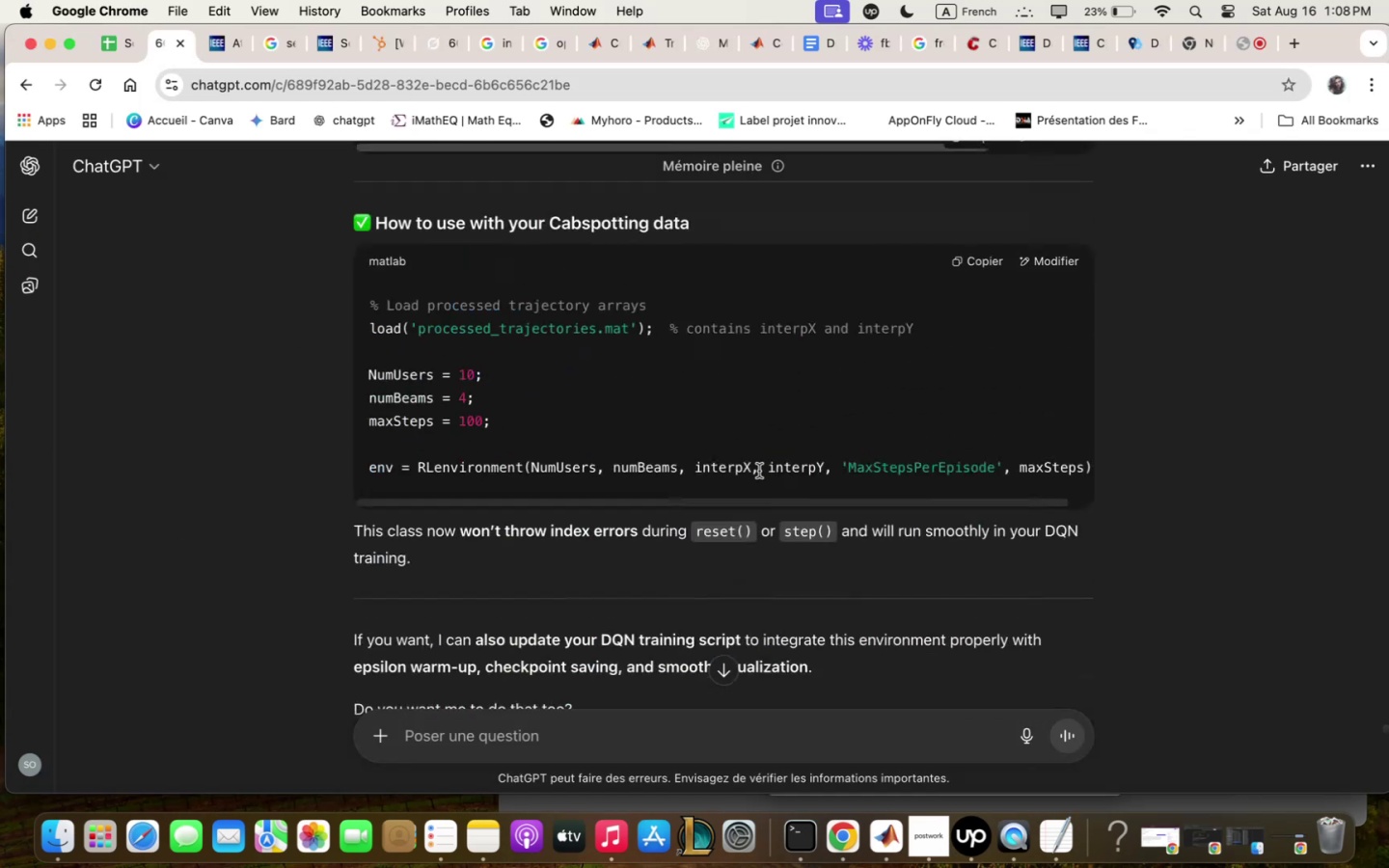 
scroll: coordinate [759, 471], scroll_direction: up, amount: 7.0
 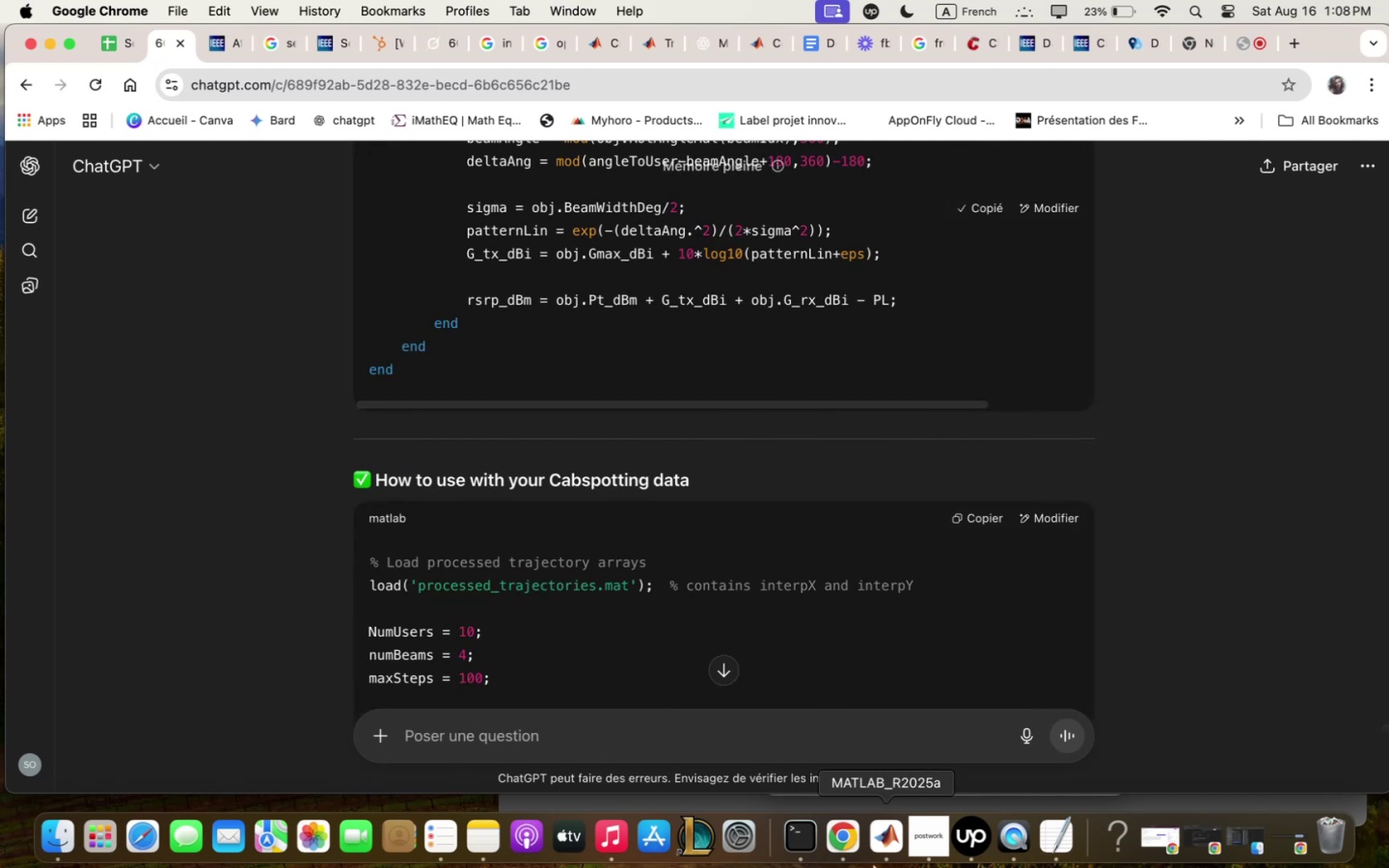 
key(Meta+V)
 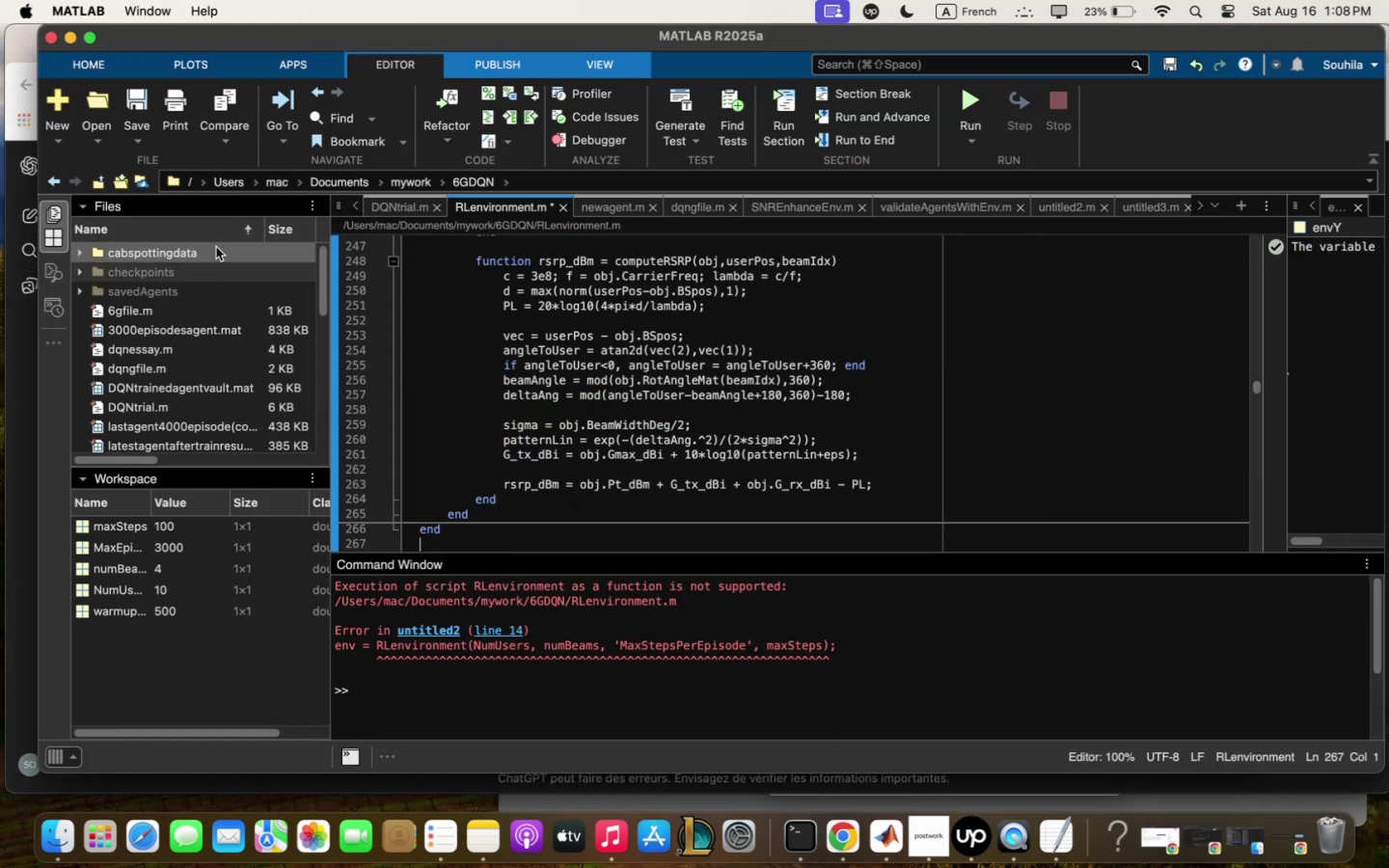 
left_click([133, 94])
 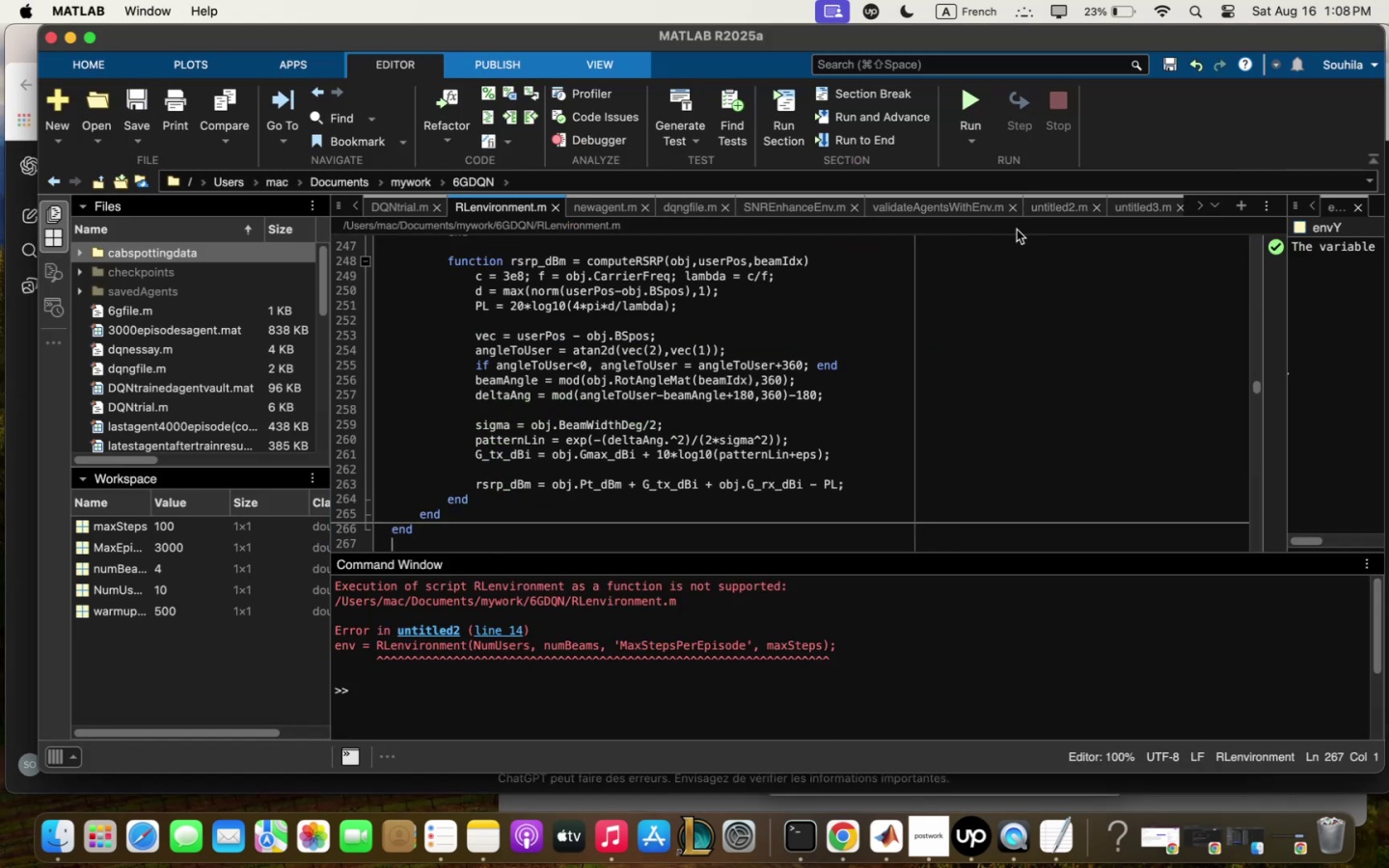 
left_click([1042, 210])
 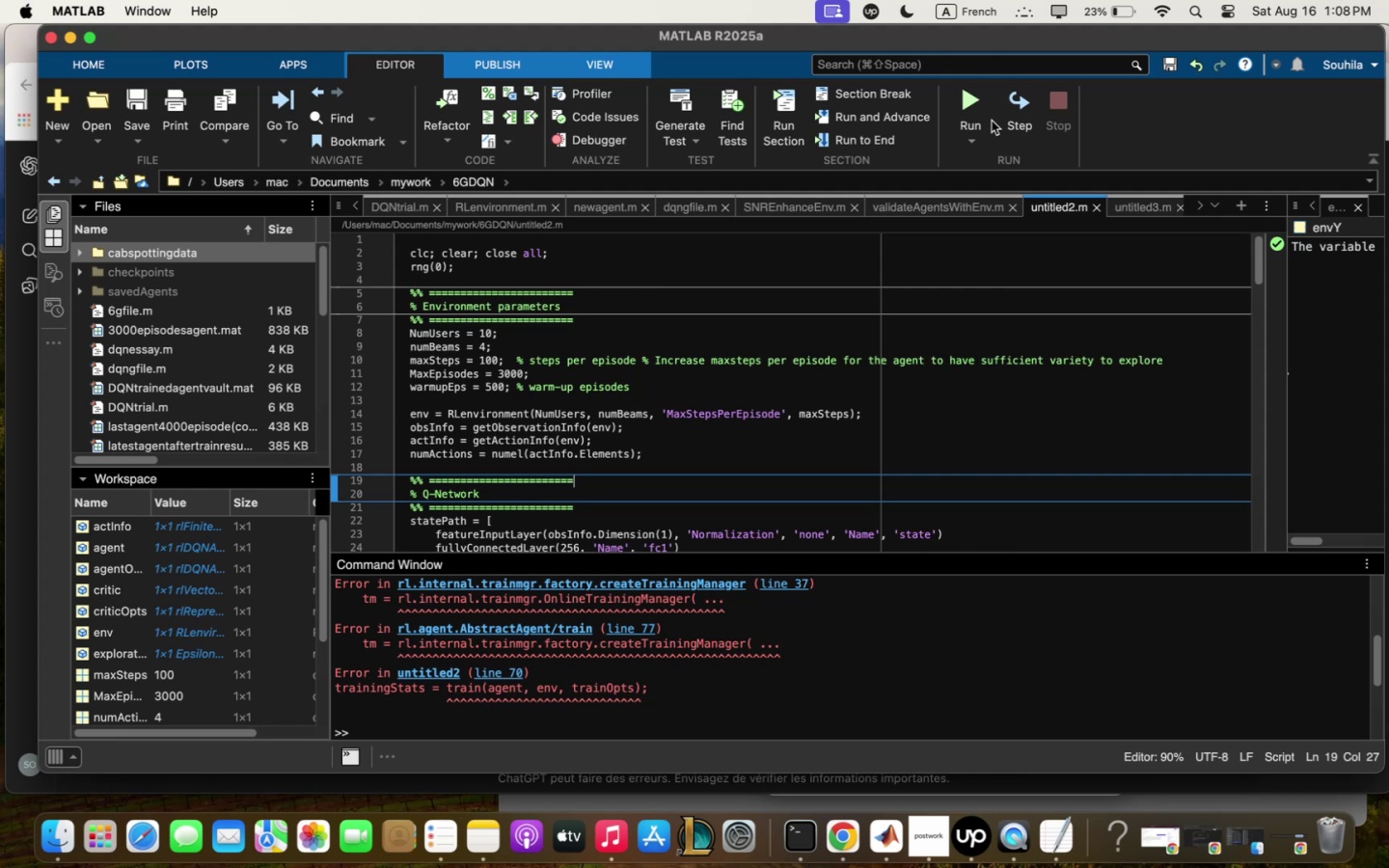 
wait(33.59)
 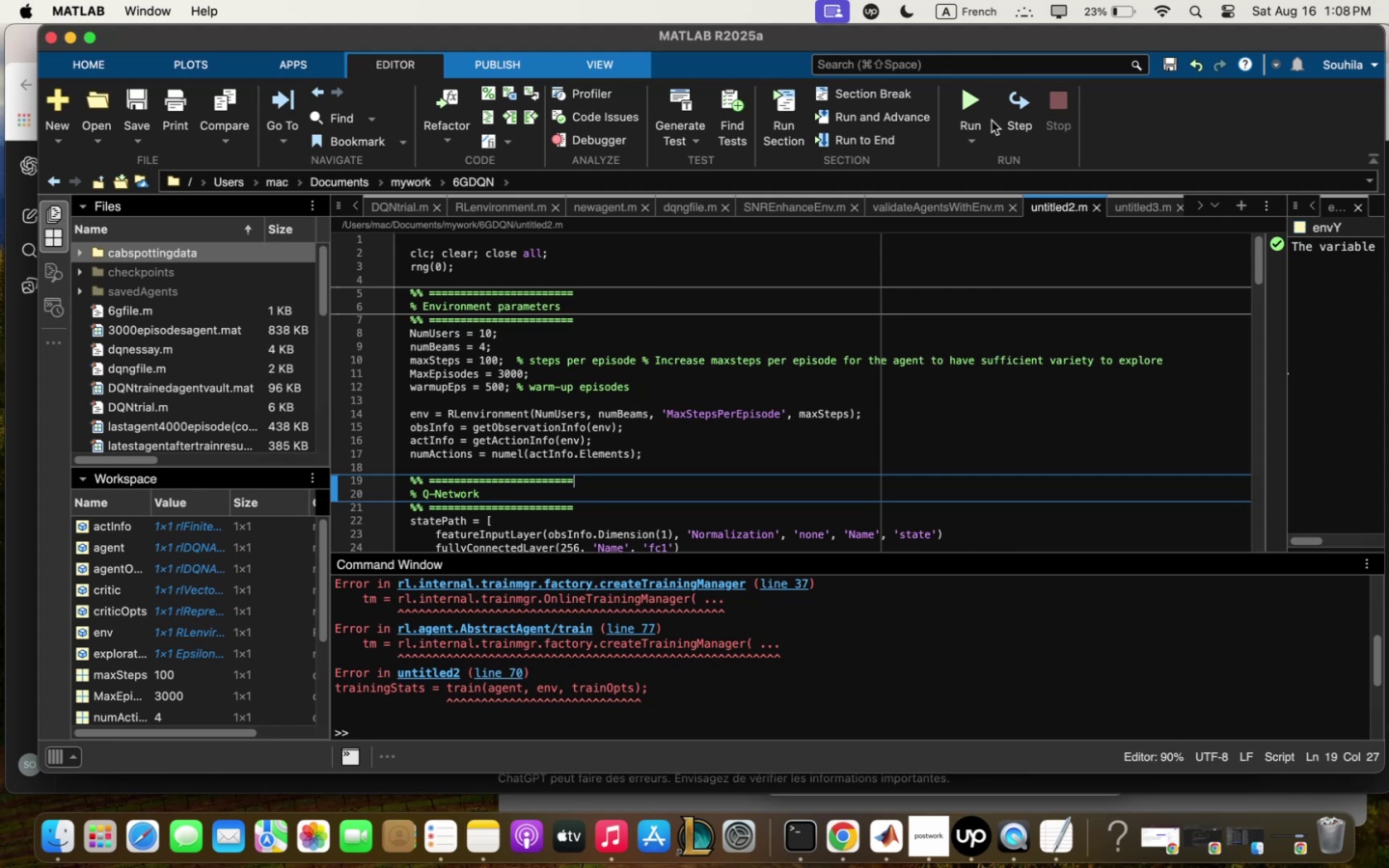 
scroll: coordinate [907, 391], scroll_direction: down, amount: 6.0
 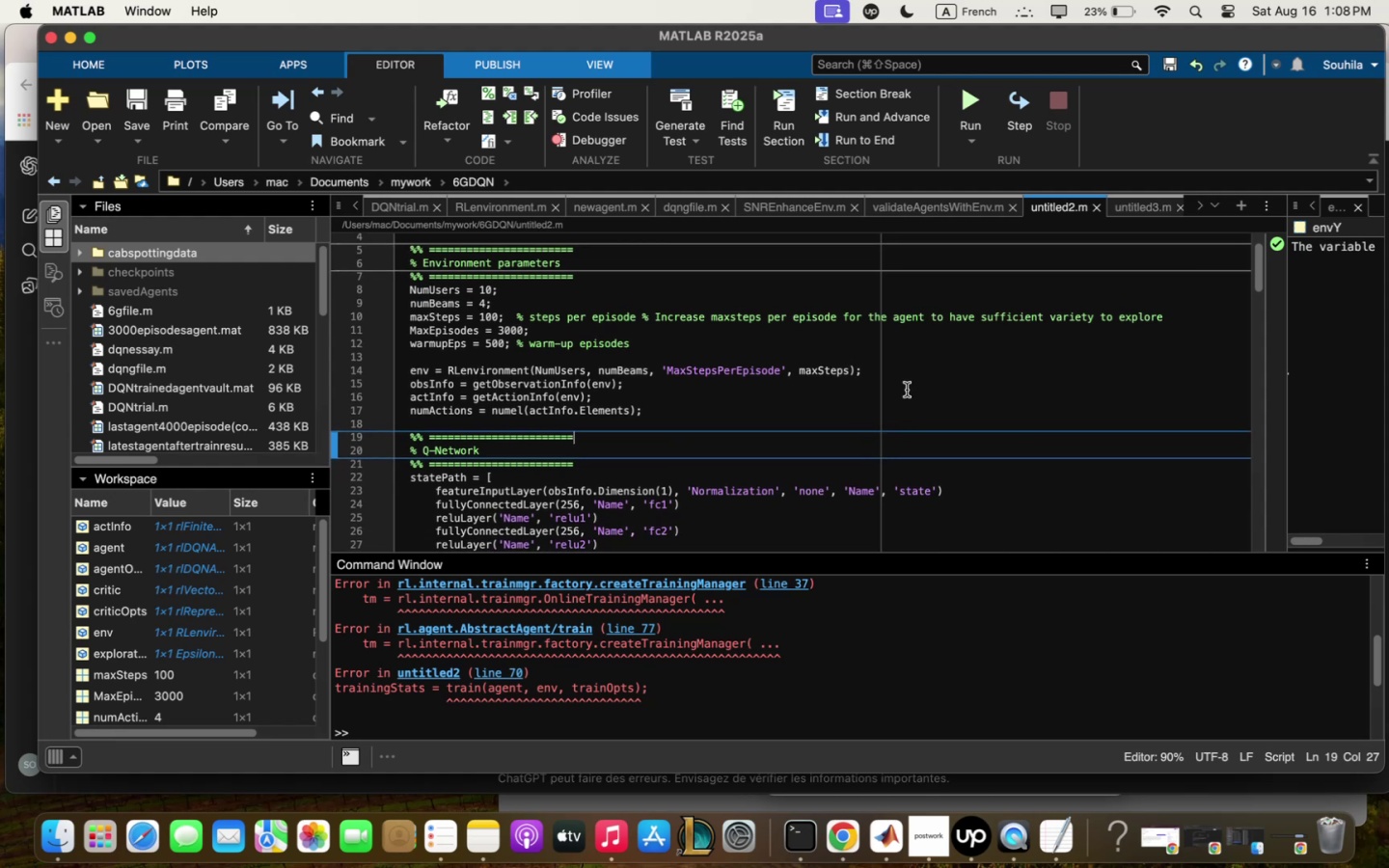 
wait(8.08)
 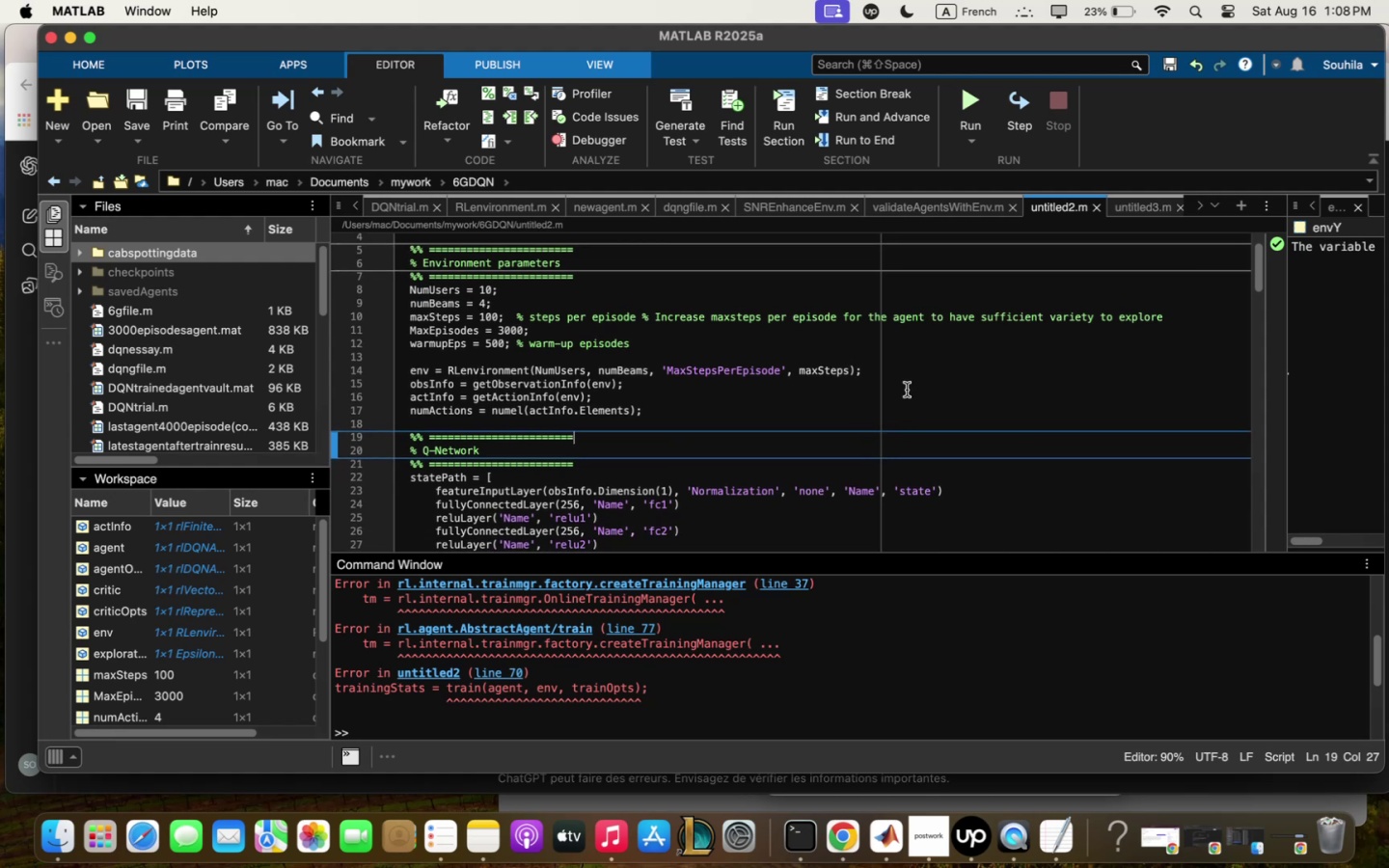 
scroll: coordinate [909, 372], scroll_direction: down, amount: 5.0
 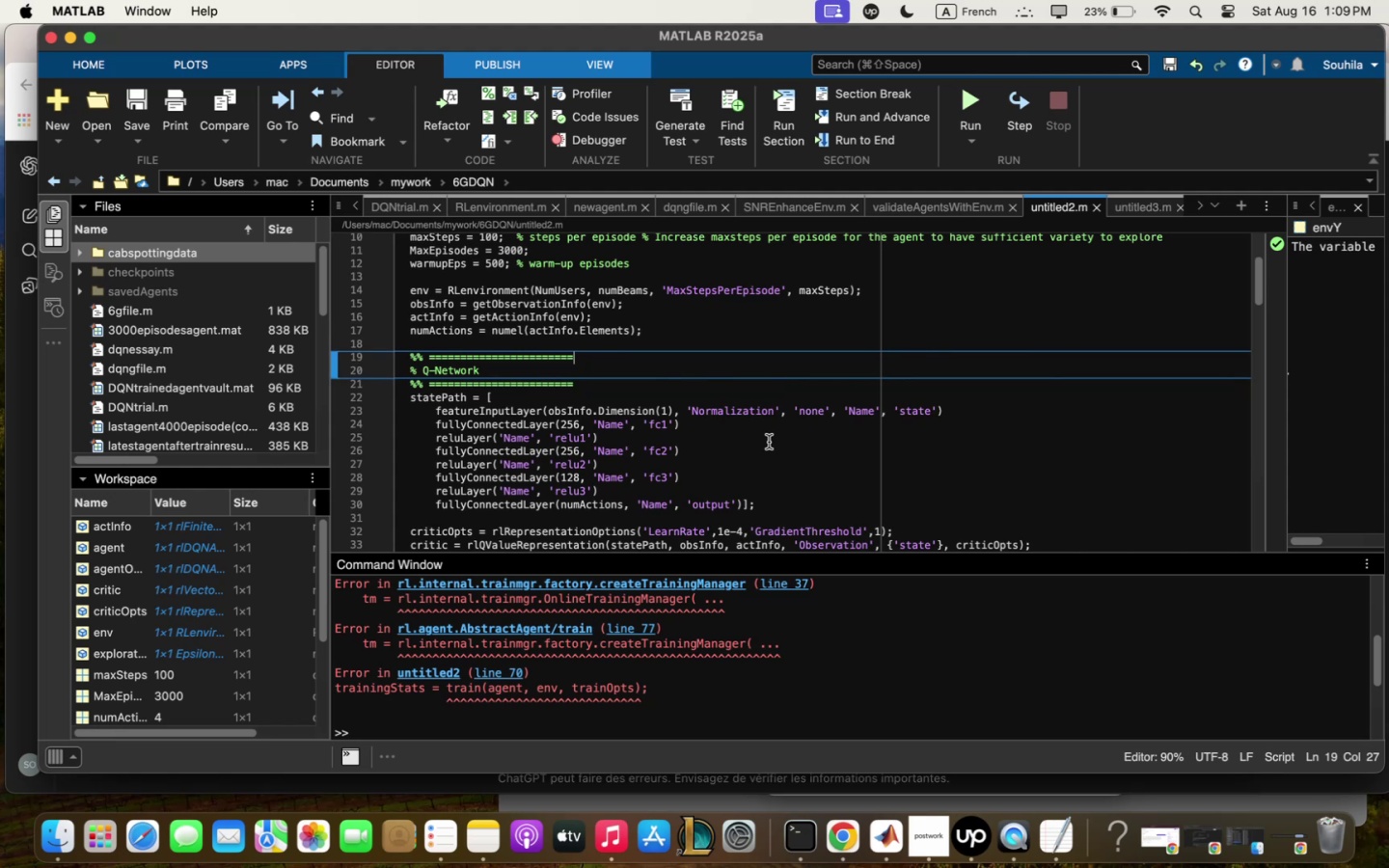 
wait(17.88)
 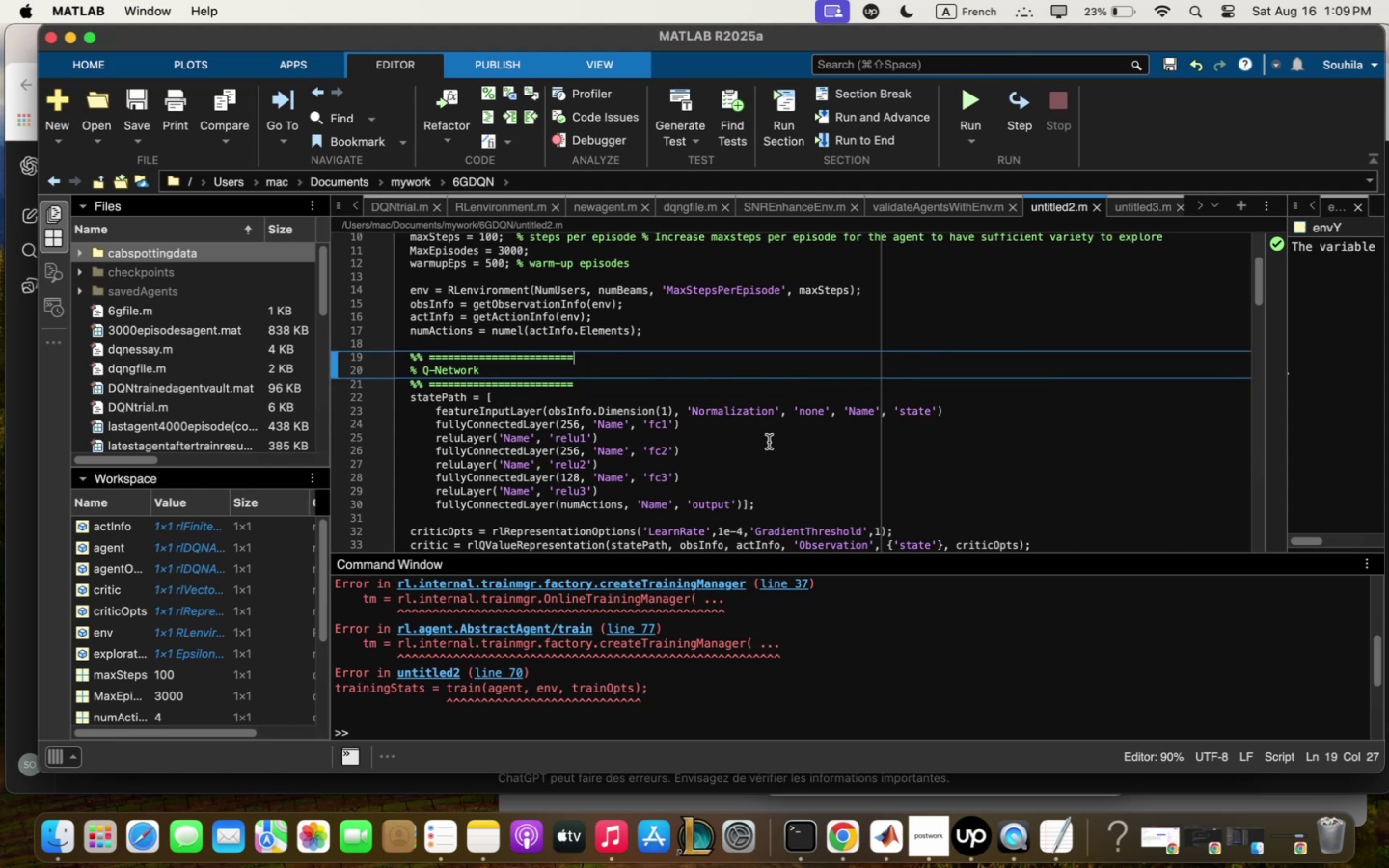 
key(Shift+ShiftLeft)
 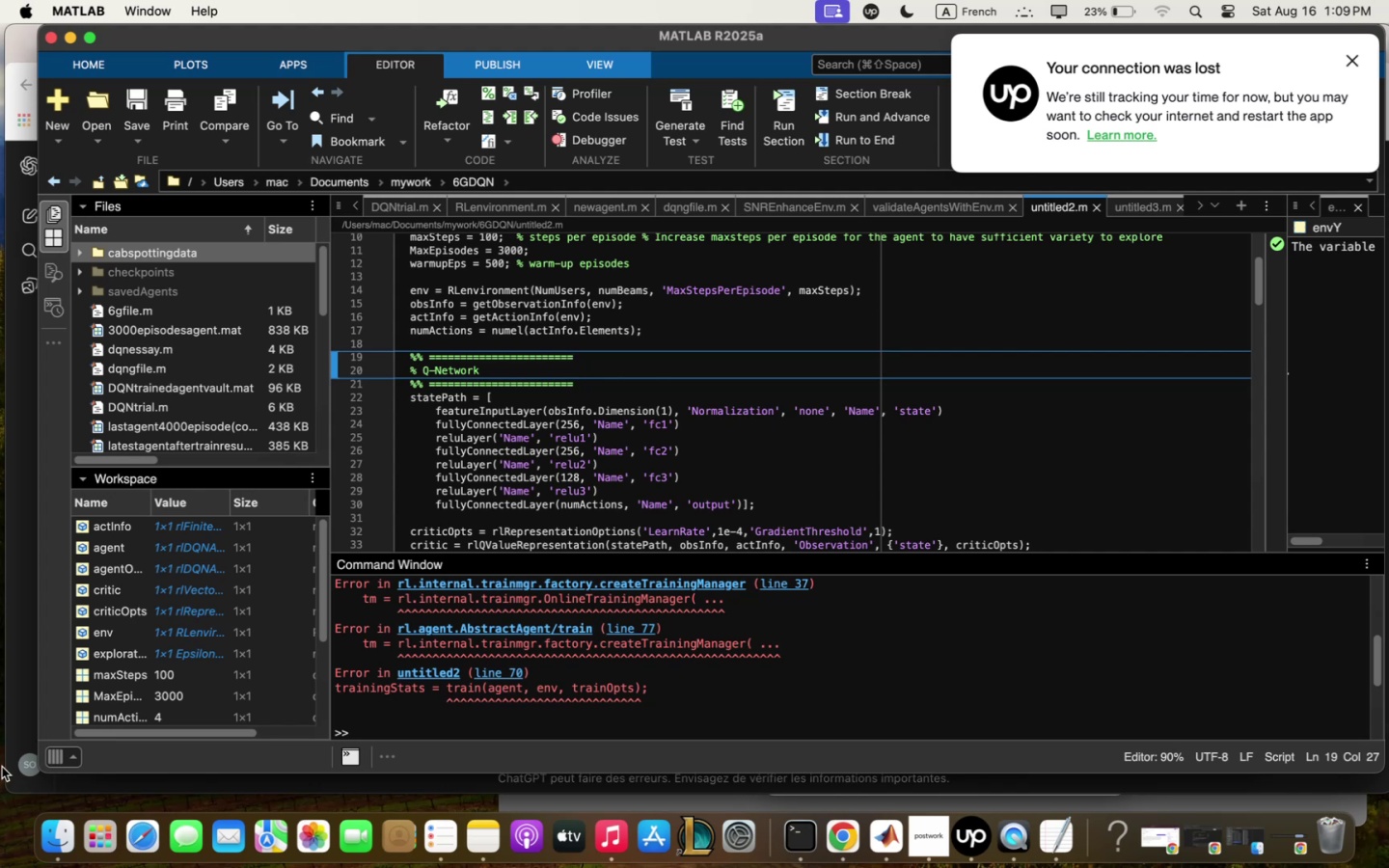 
wait(13.67)
 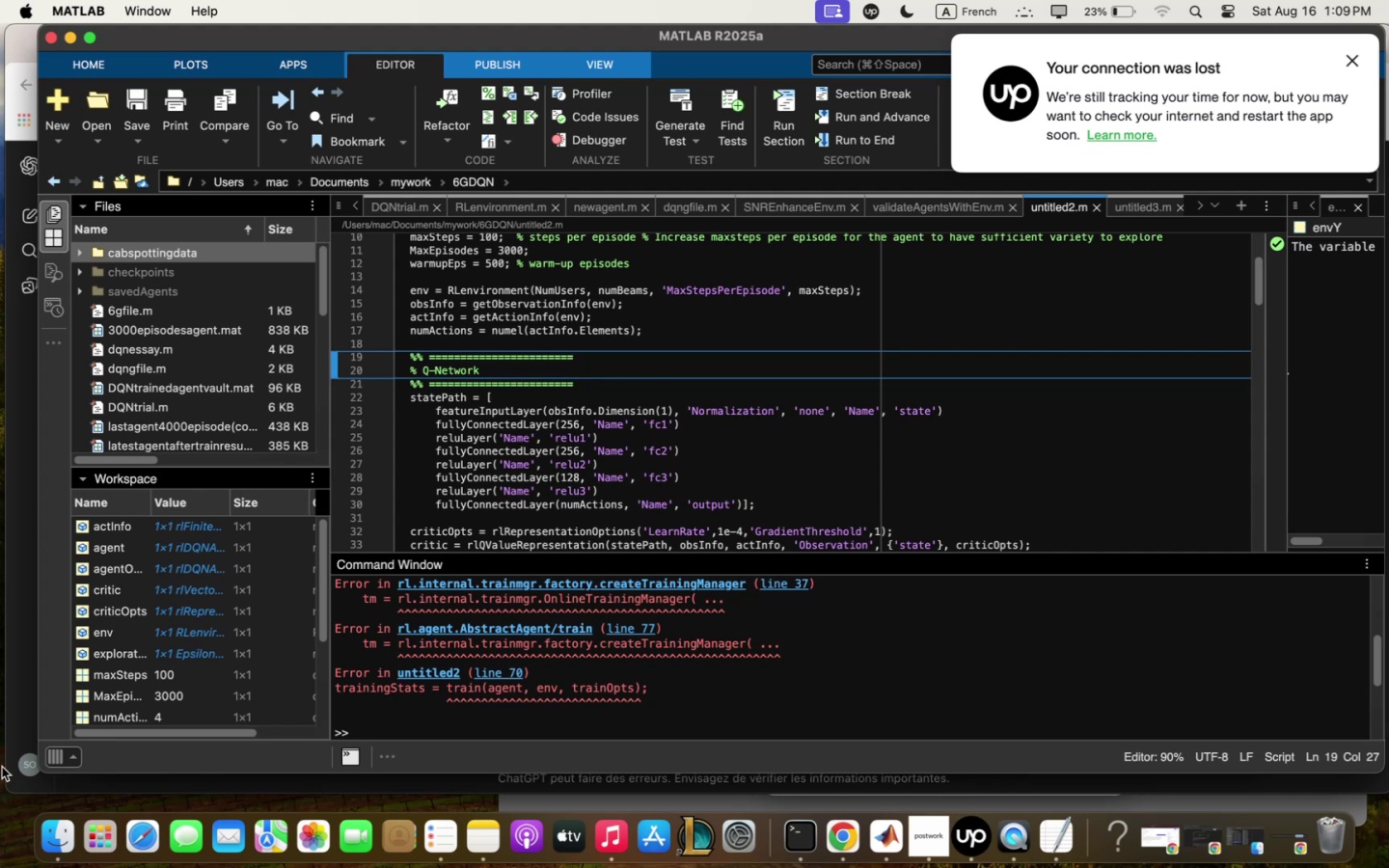 
scroll: coordinate [896, 318], scroll_direction: up, amount: 7.0
 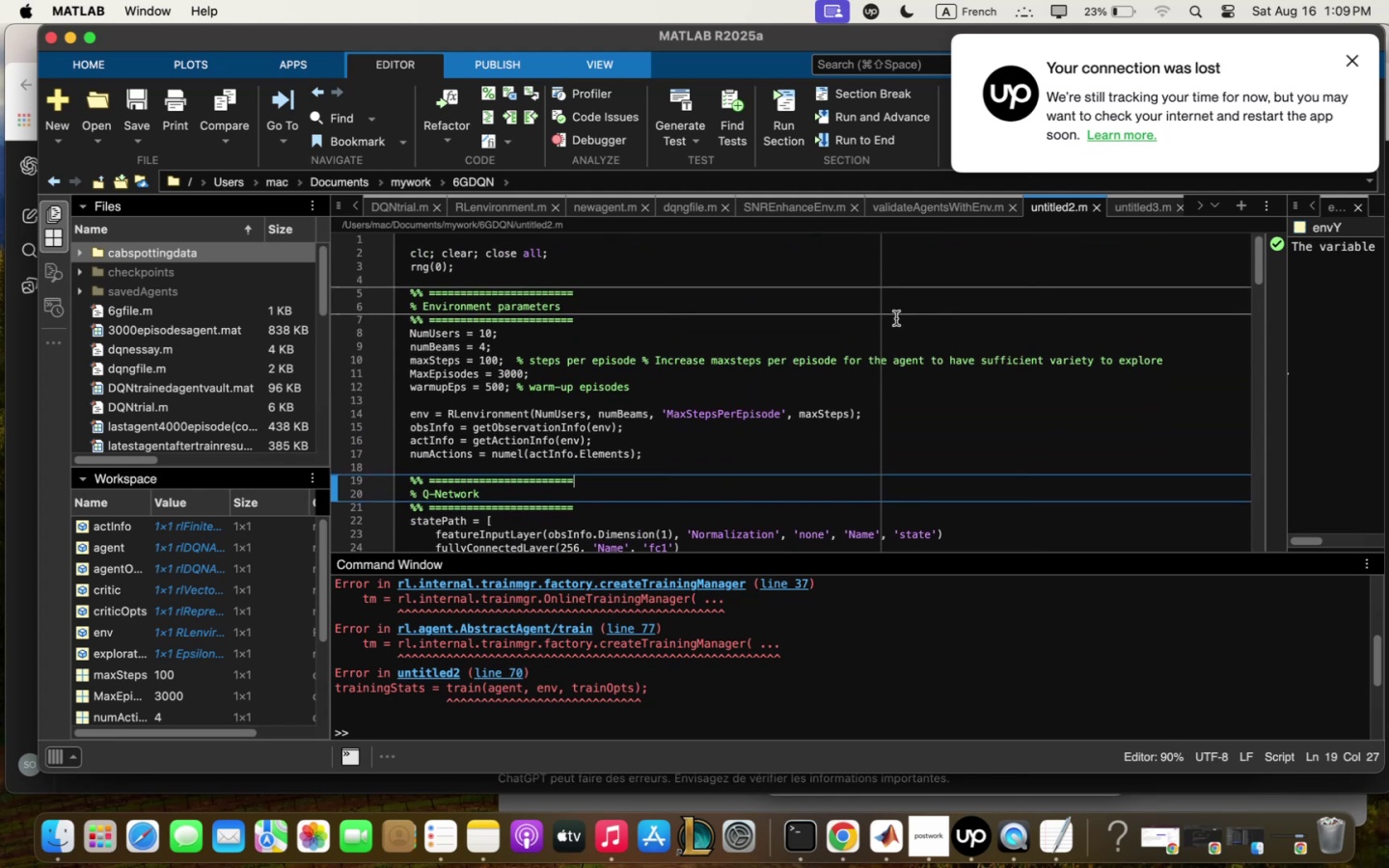 
scroll: coordinate [667, 348], scroll_direction: down, amount: 16.0
 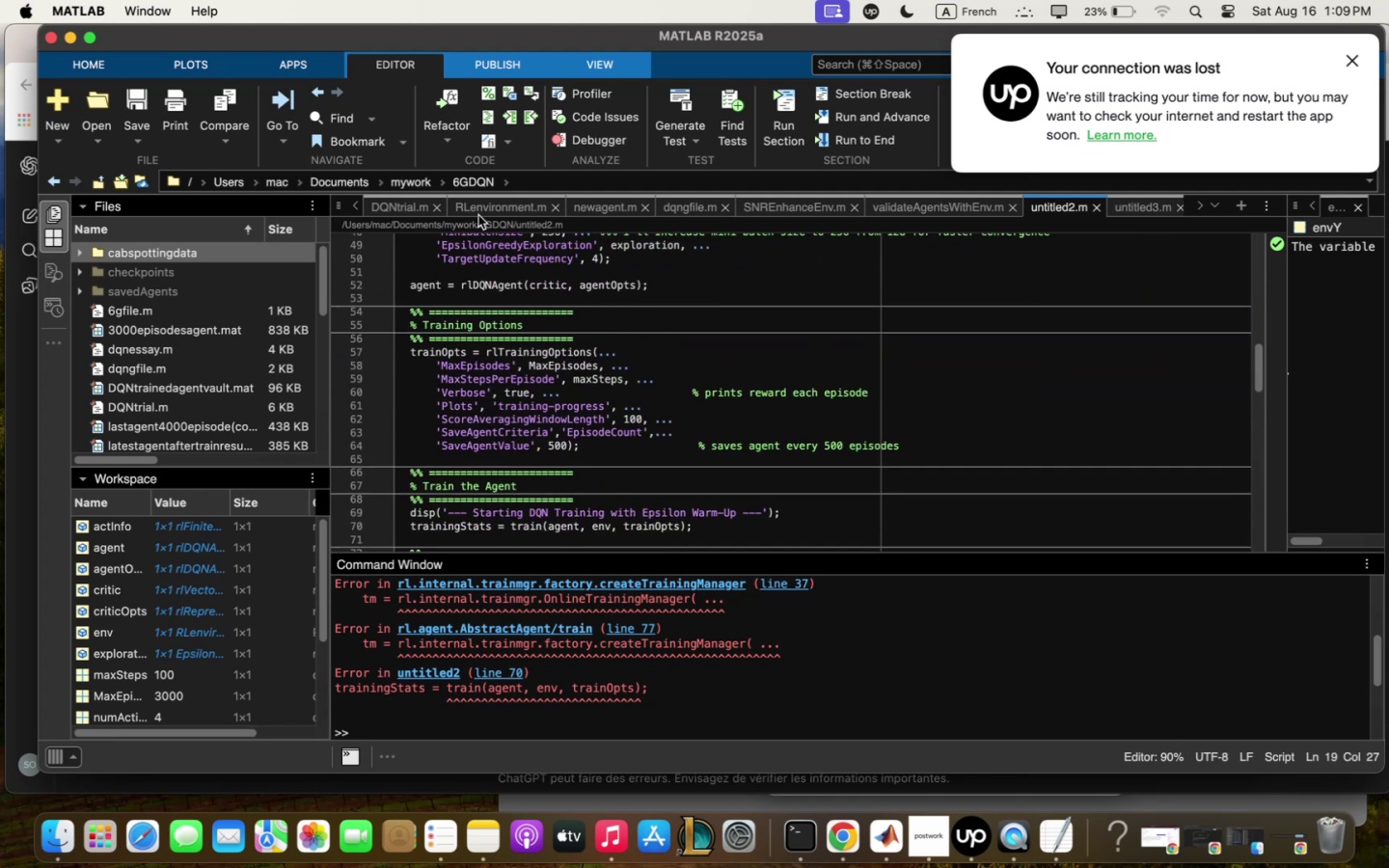 
left_click([490, 211])
 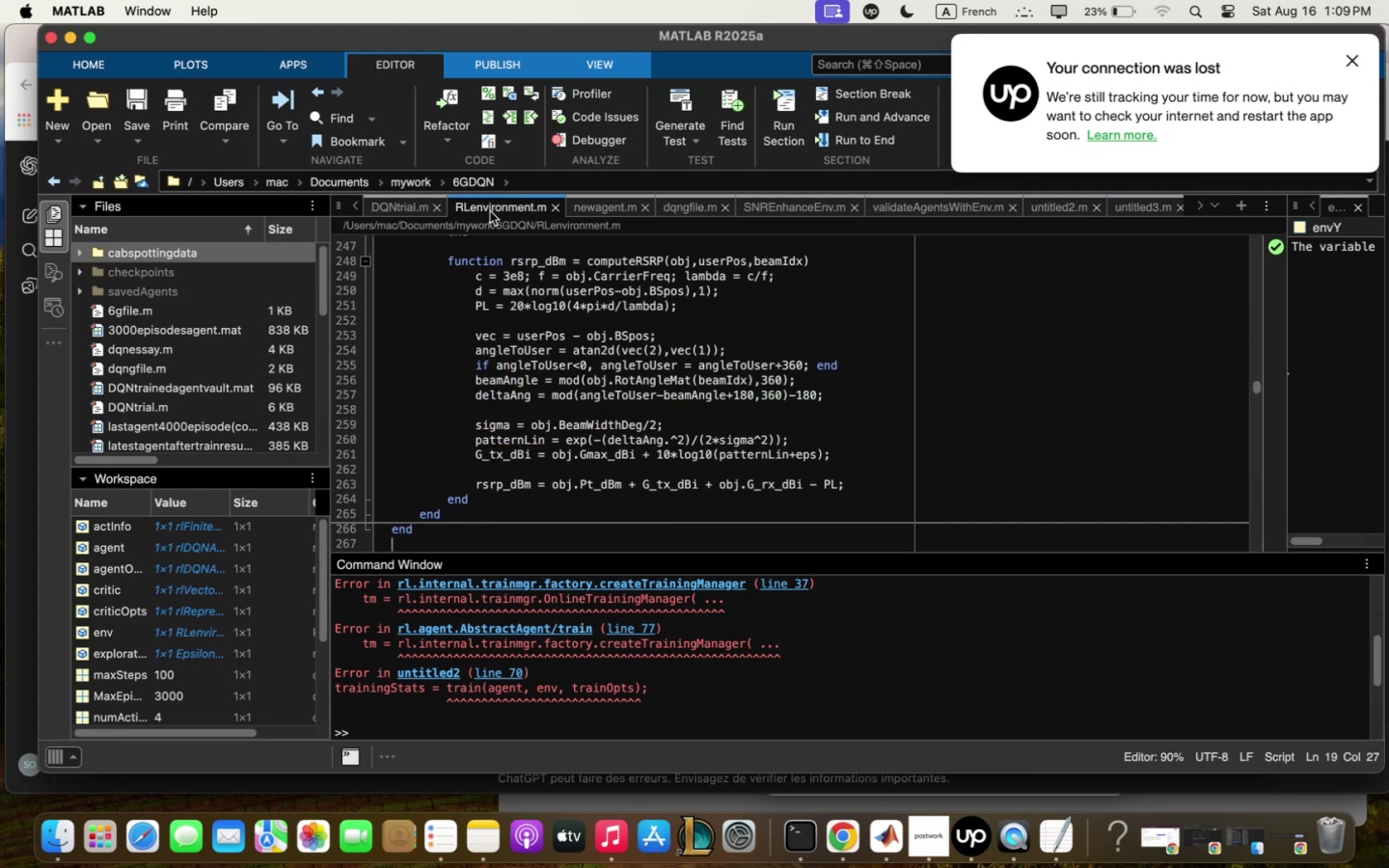 
scroll: coordinate [726, 399], scroll_direction: up, amount: 7.0
 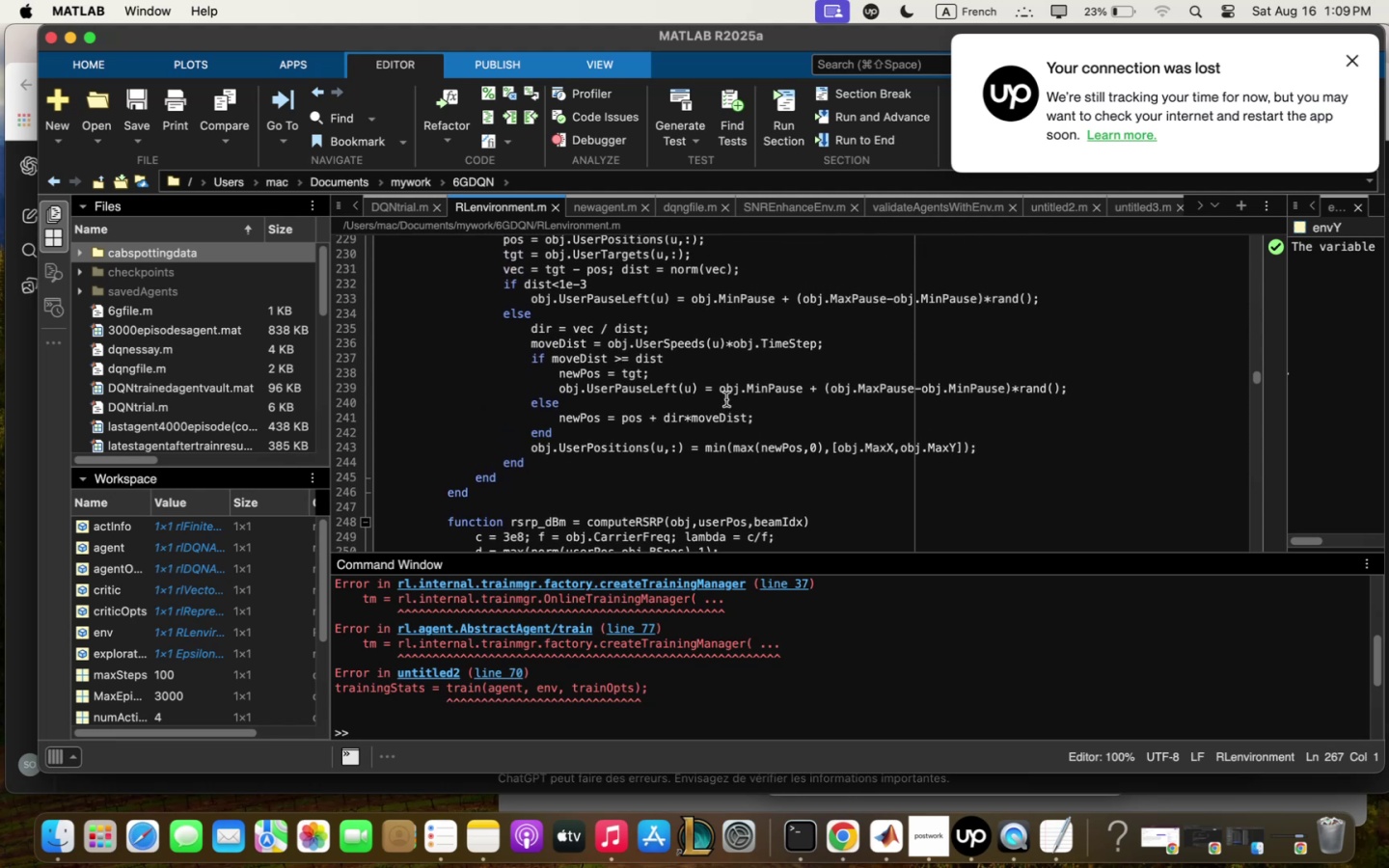 
wait(7.68)
 